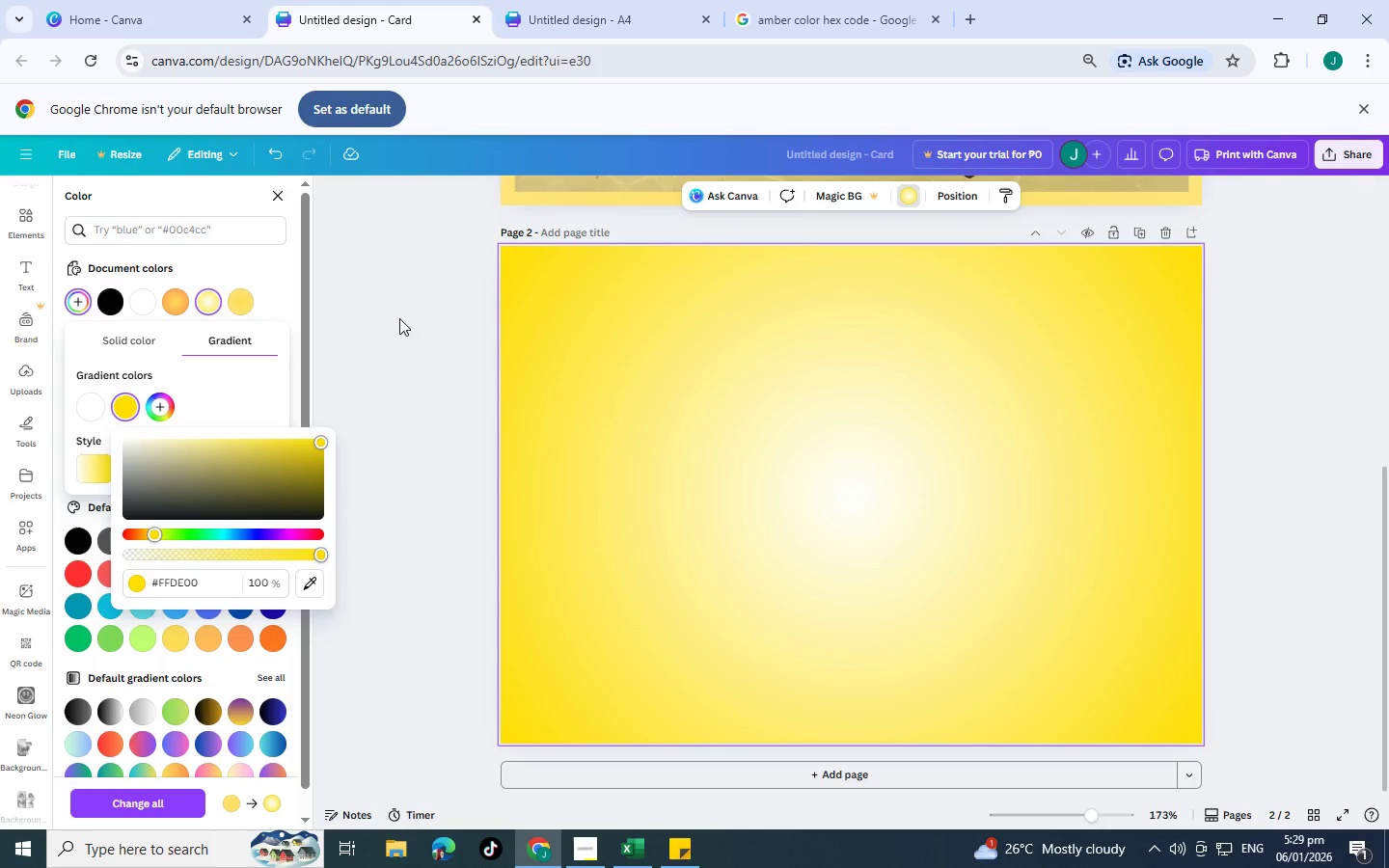 
left_click([407, 319])
 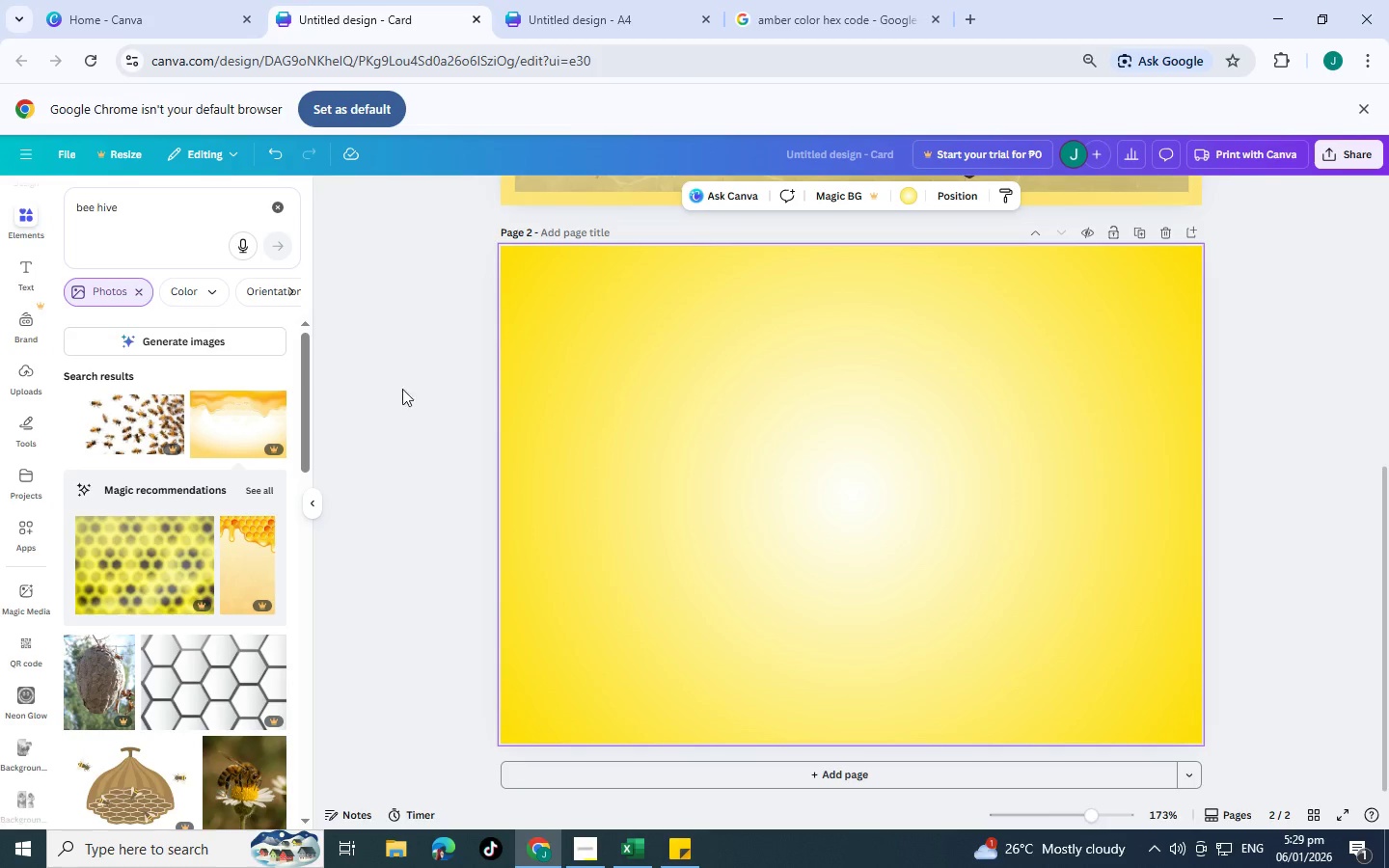 
scroll: coordinate [268, 507], scroll_direction: down, amount: 1.0
 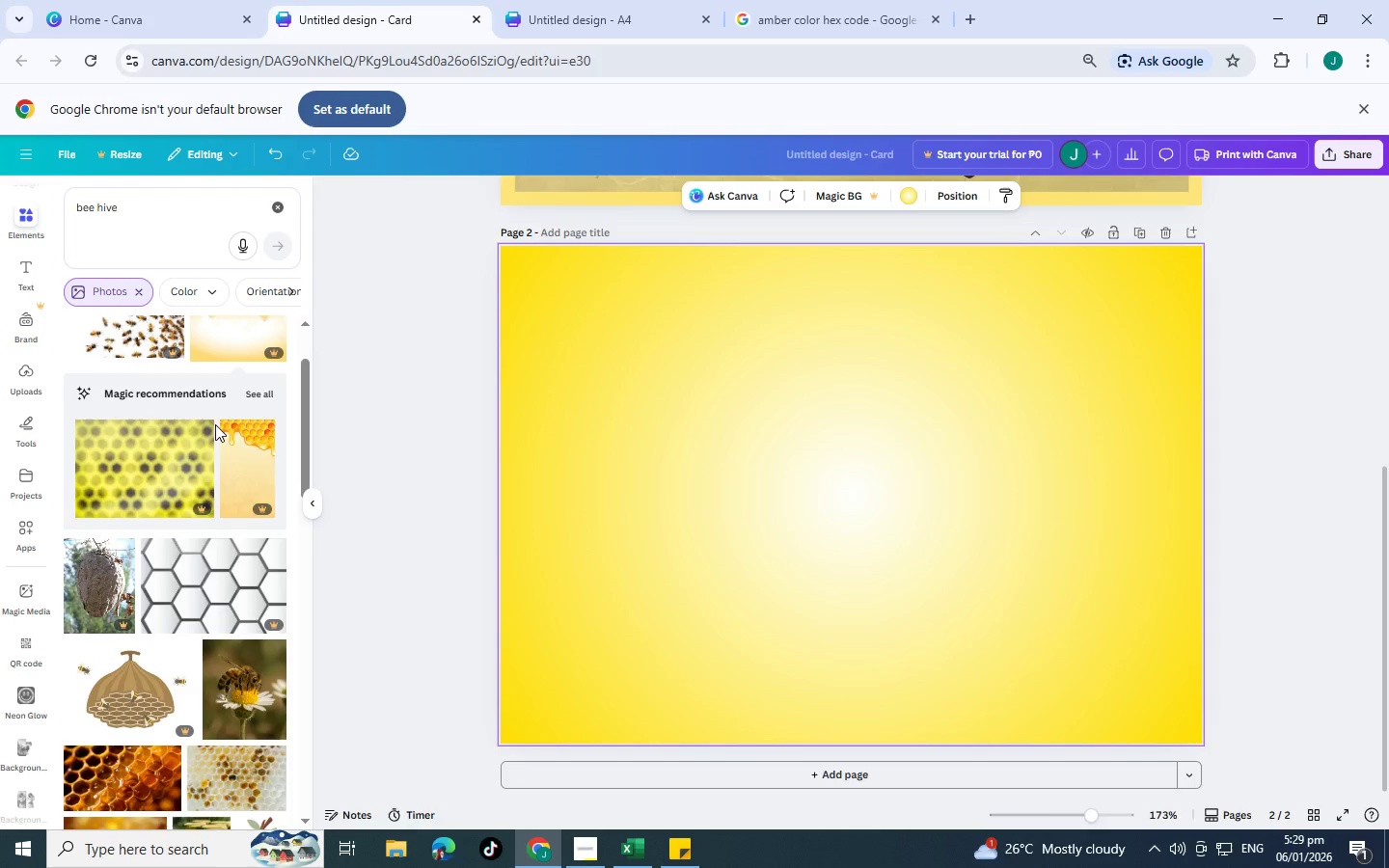 
wait(5.33)
 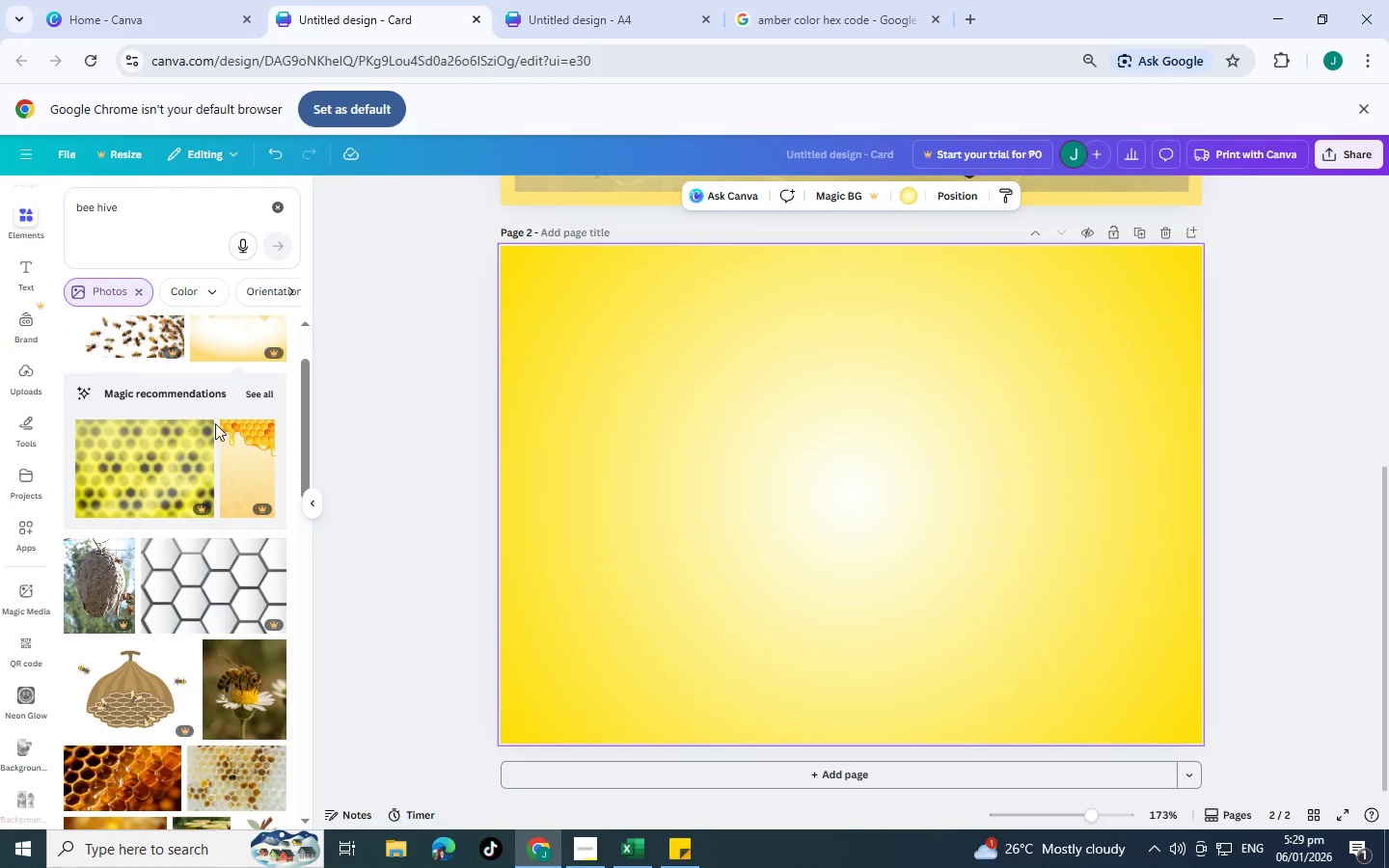 
scroll: coordinate [159, 469], scroll_direction: down, amount: 3.0
 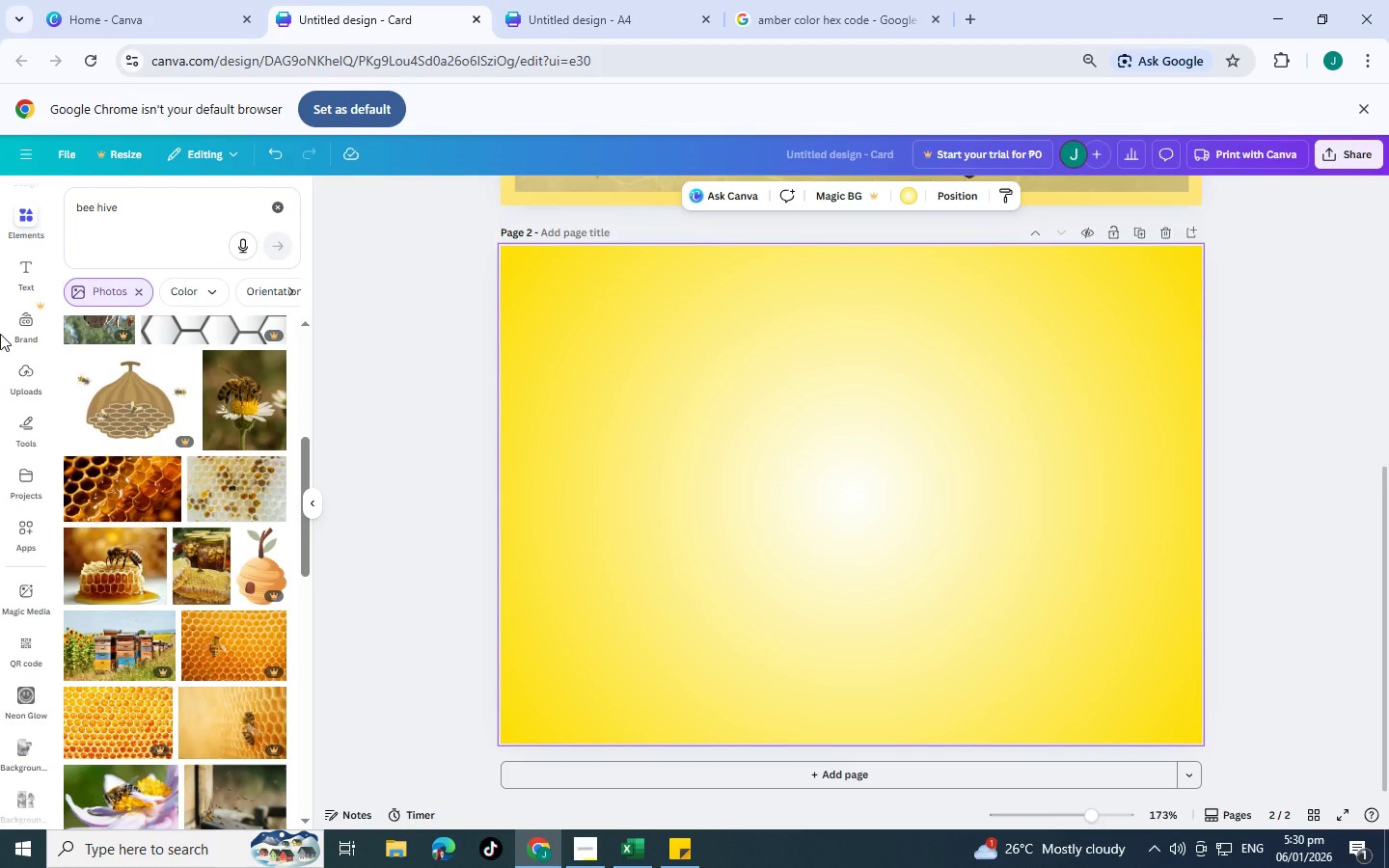 
wait(18.56)
 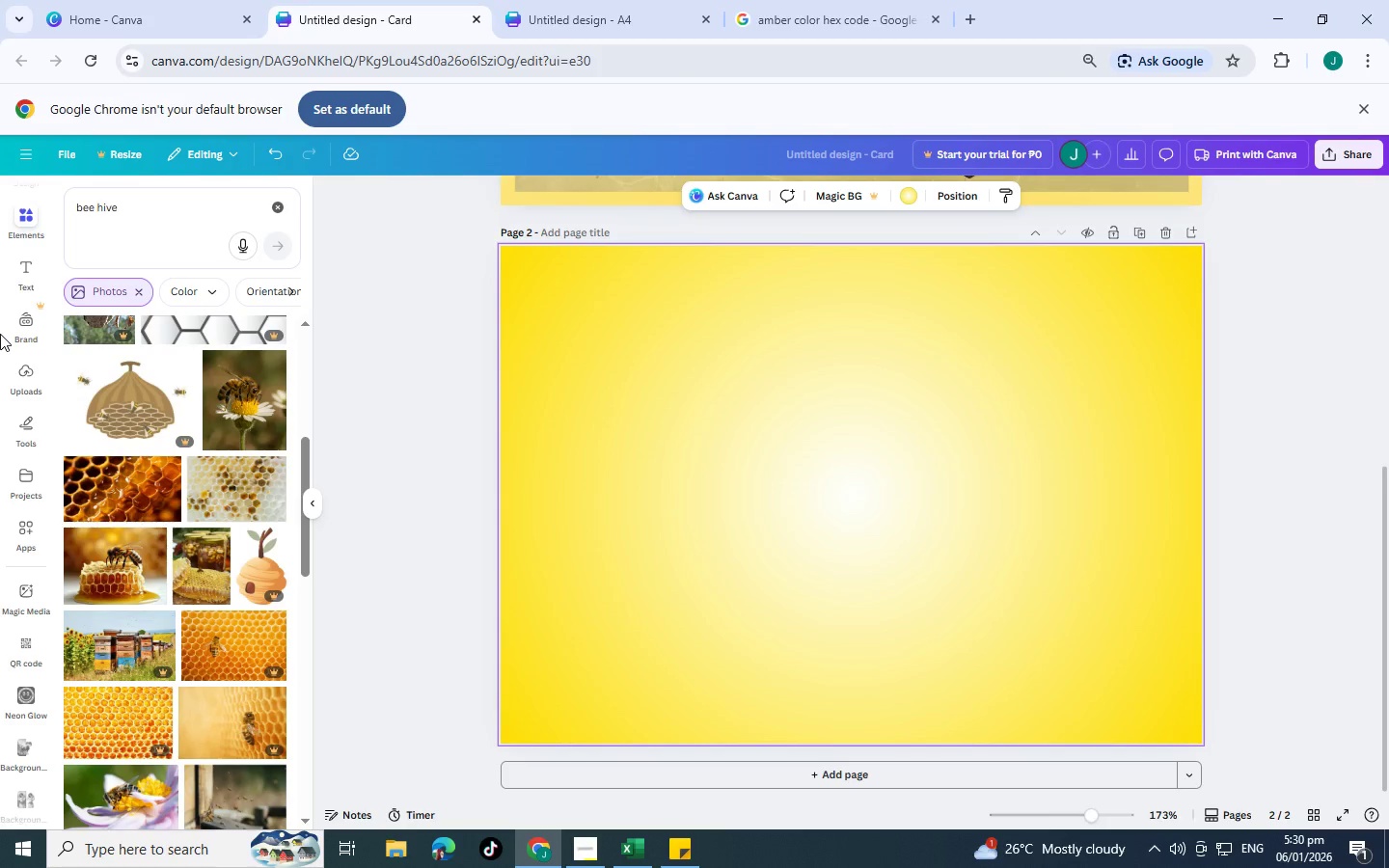 
scroll: coordinate [124, 587], scroll_direction: down, amount: 6.0
 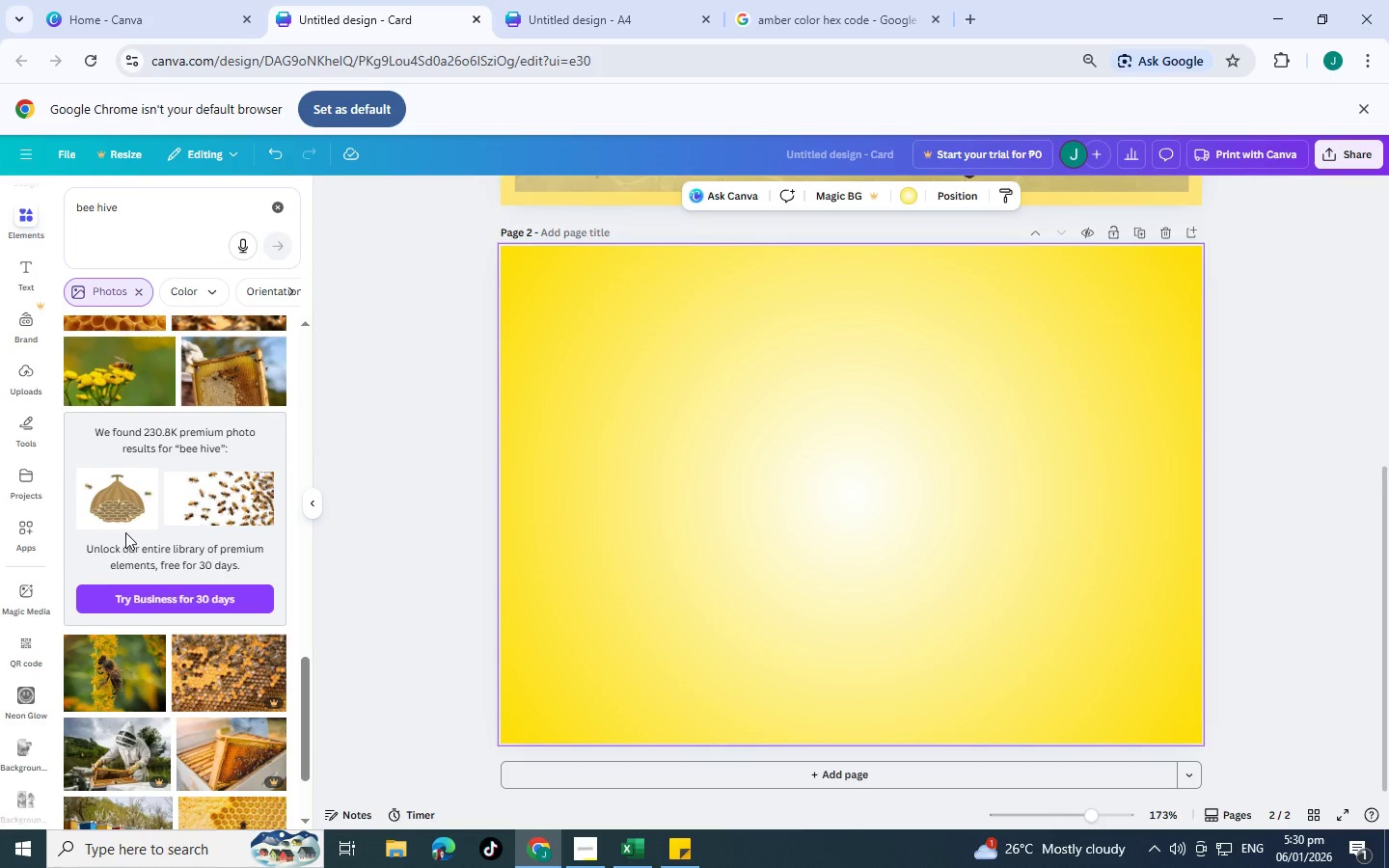 
scroll: coordinate [129, 529], scroll_direction: down, amount: 8.0
 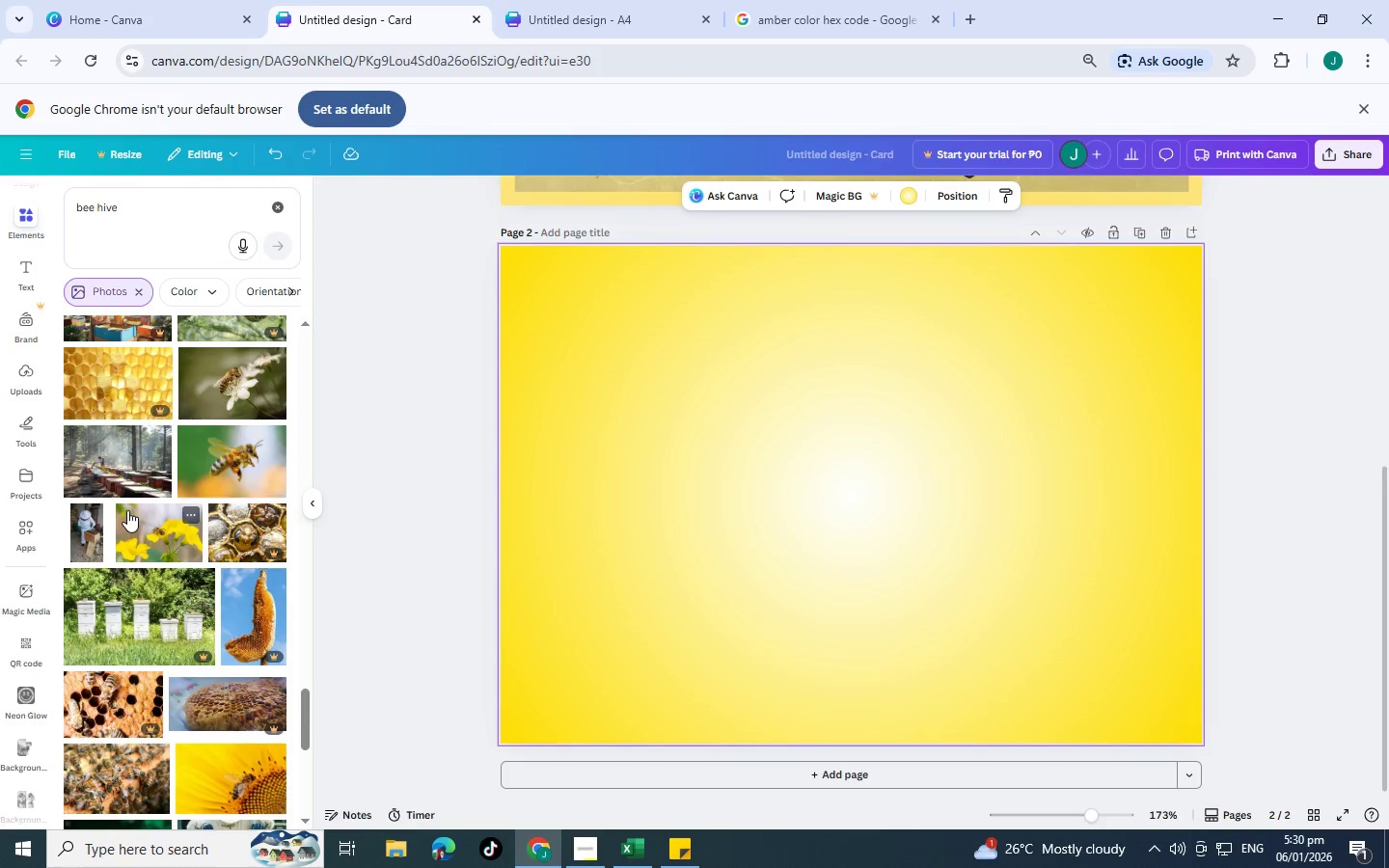 
scroll: coordinate [127, 510], scroll_direction: down, amount: 5.0
 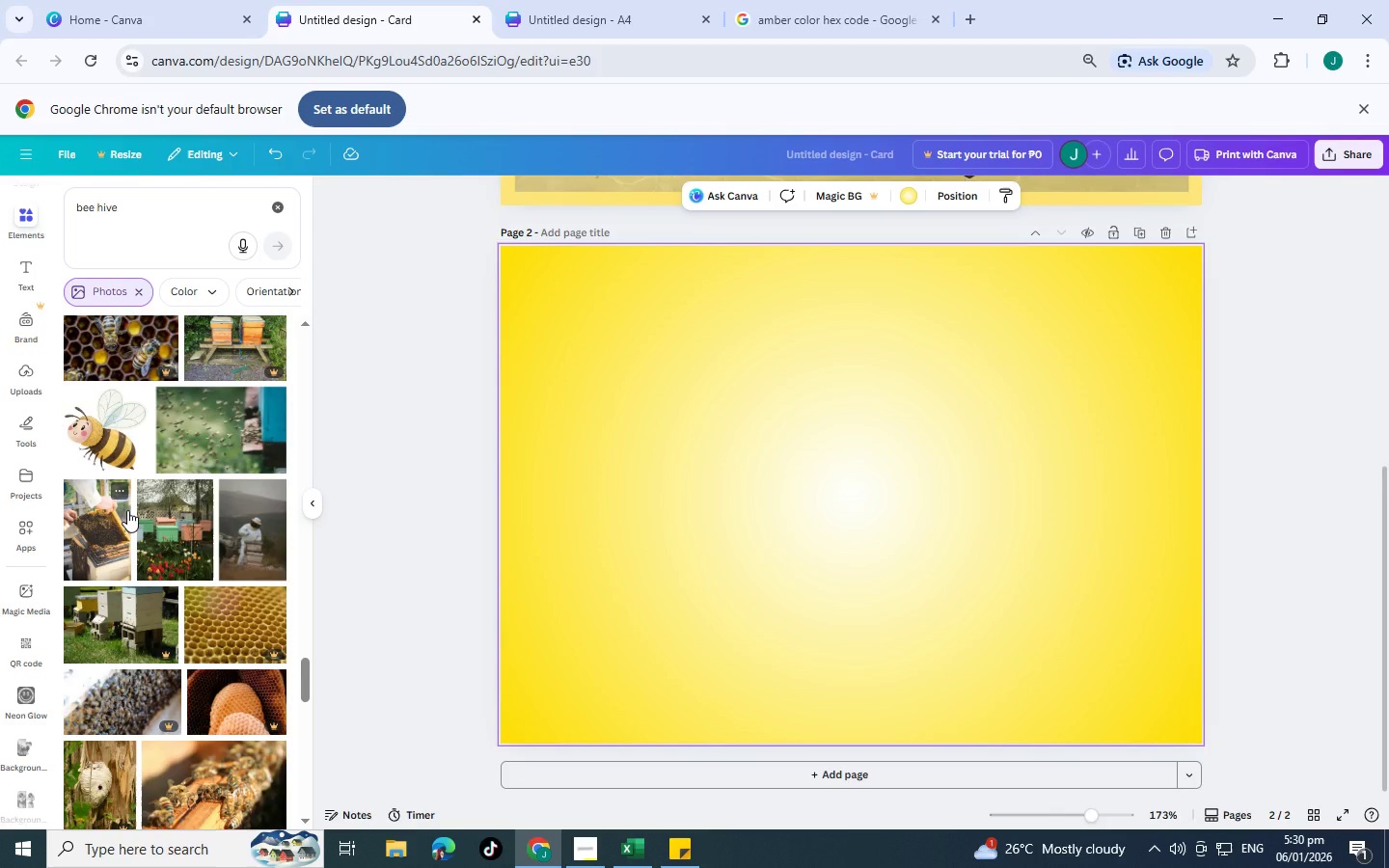 
wait(13.59)
 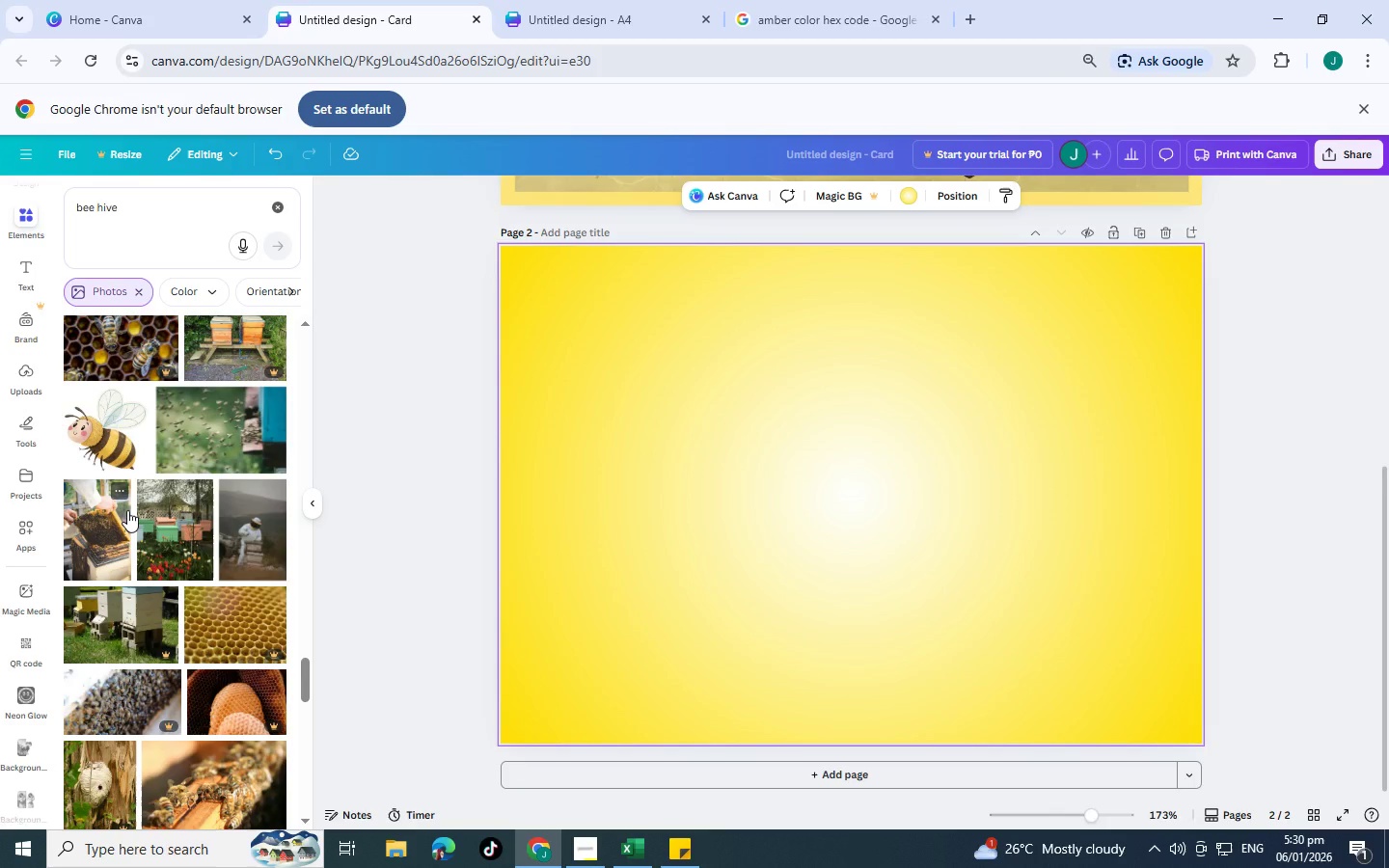 
scroll: coordinate [481, 171], scroll_direction: down, amount: 2.0
 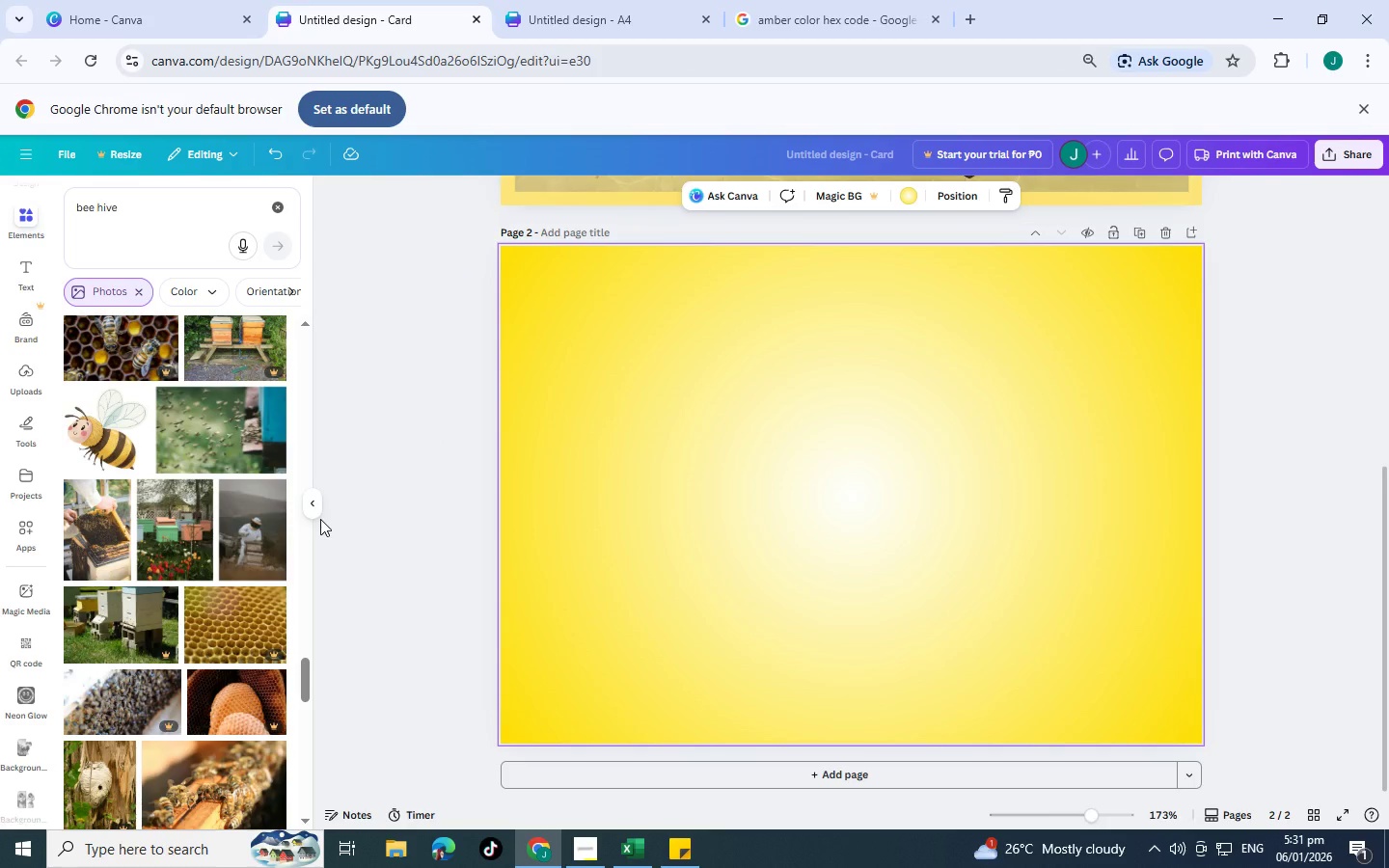 
scroll: coordinate [616, 480], scroll_direction: up, amount: 11.0
 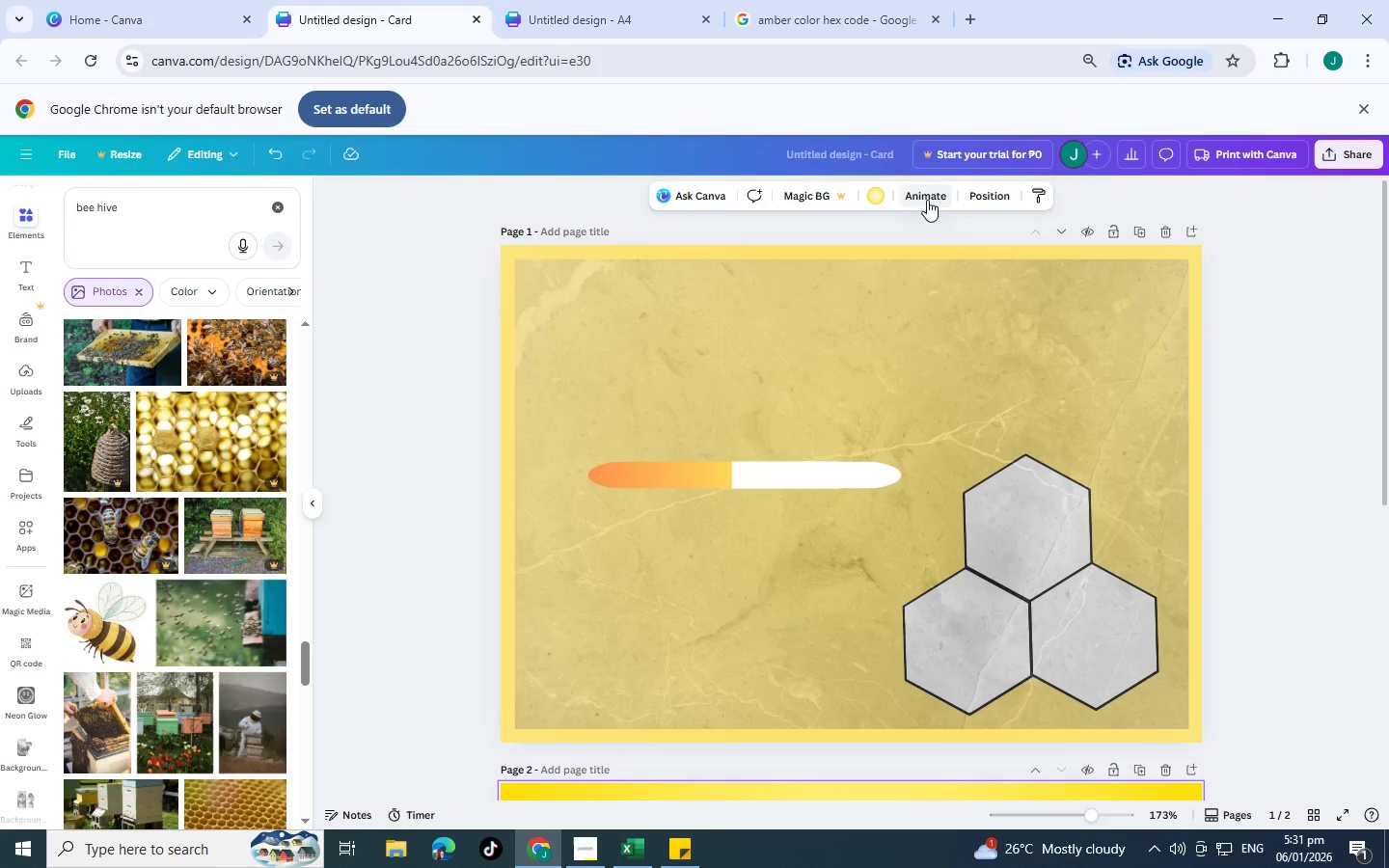 
left_click([985, 197])
 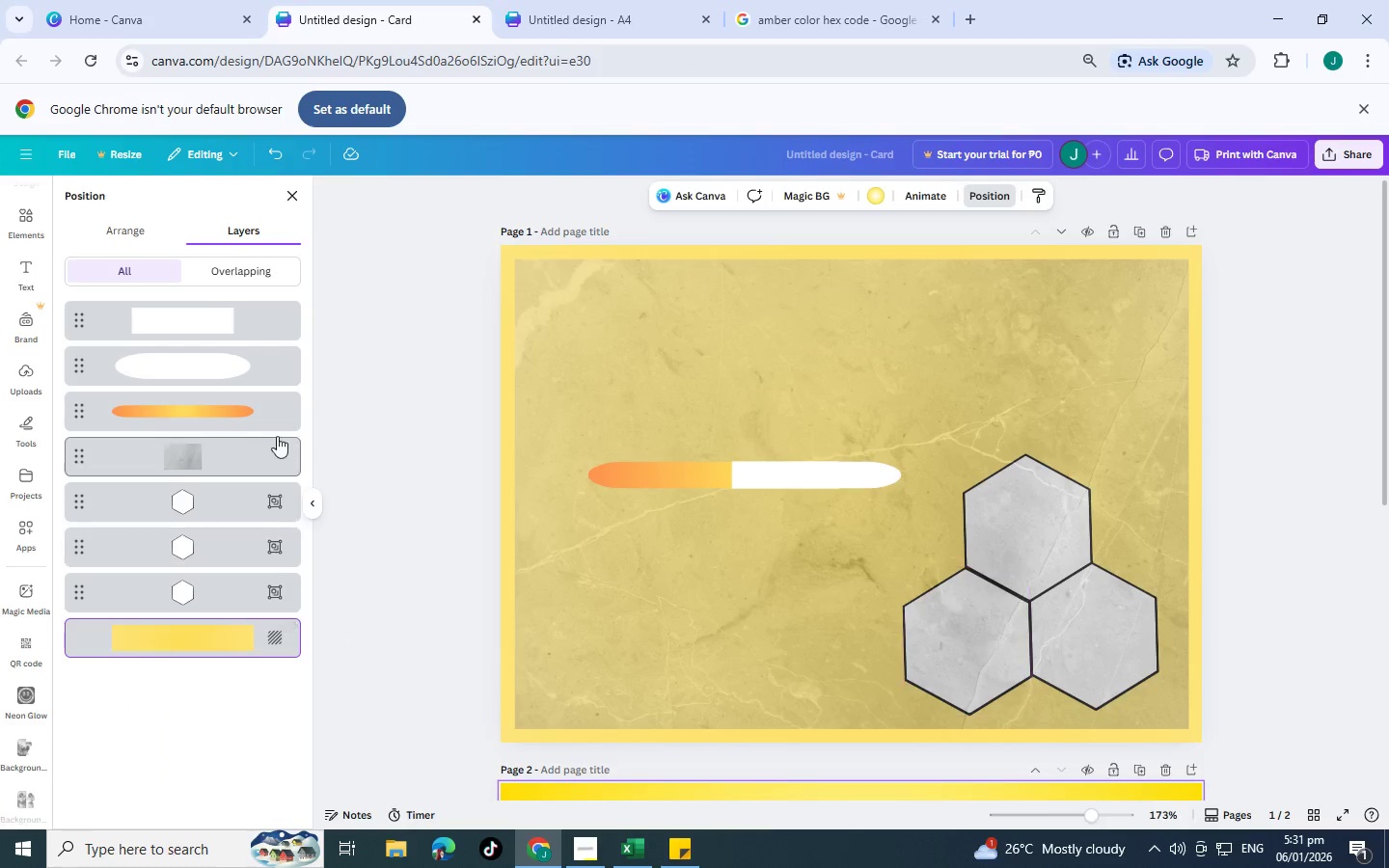 
wait(5.52)
 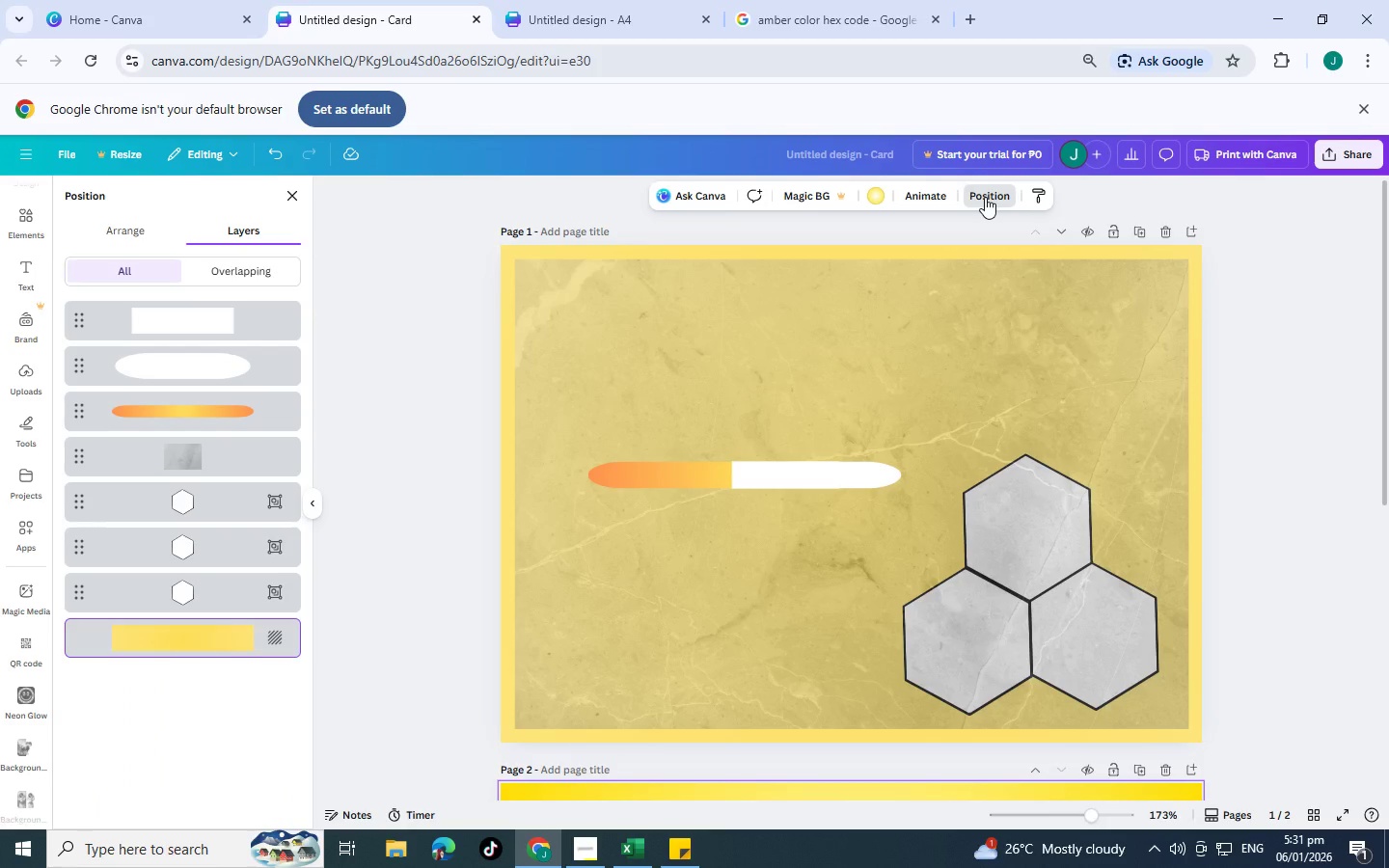 
scroll: coordinate [446, 677], scroll_direction: down, amount: 10.0
 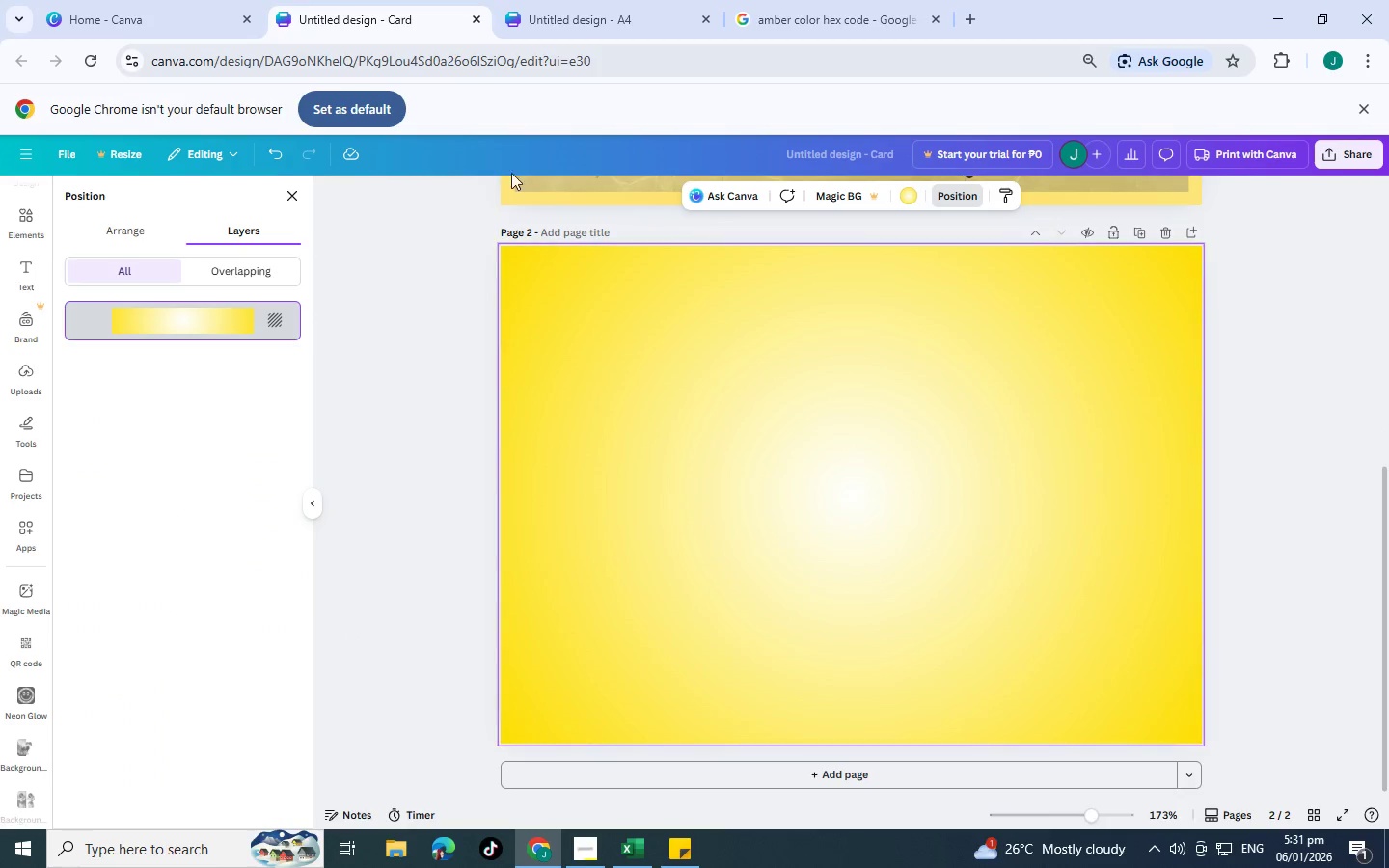 
left_click([721, 474])
 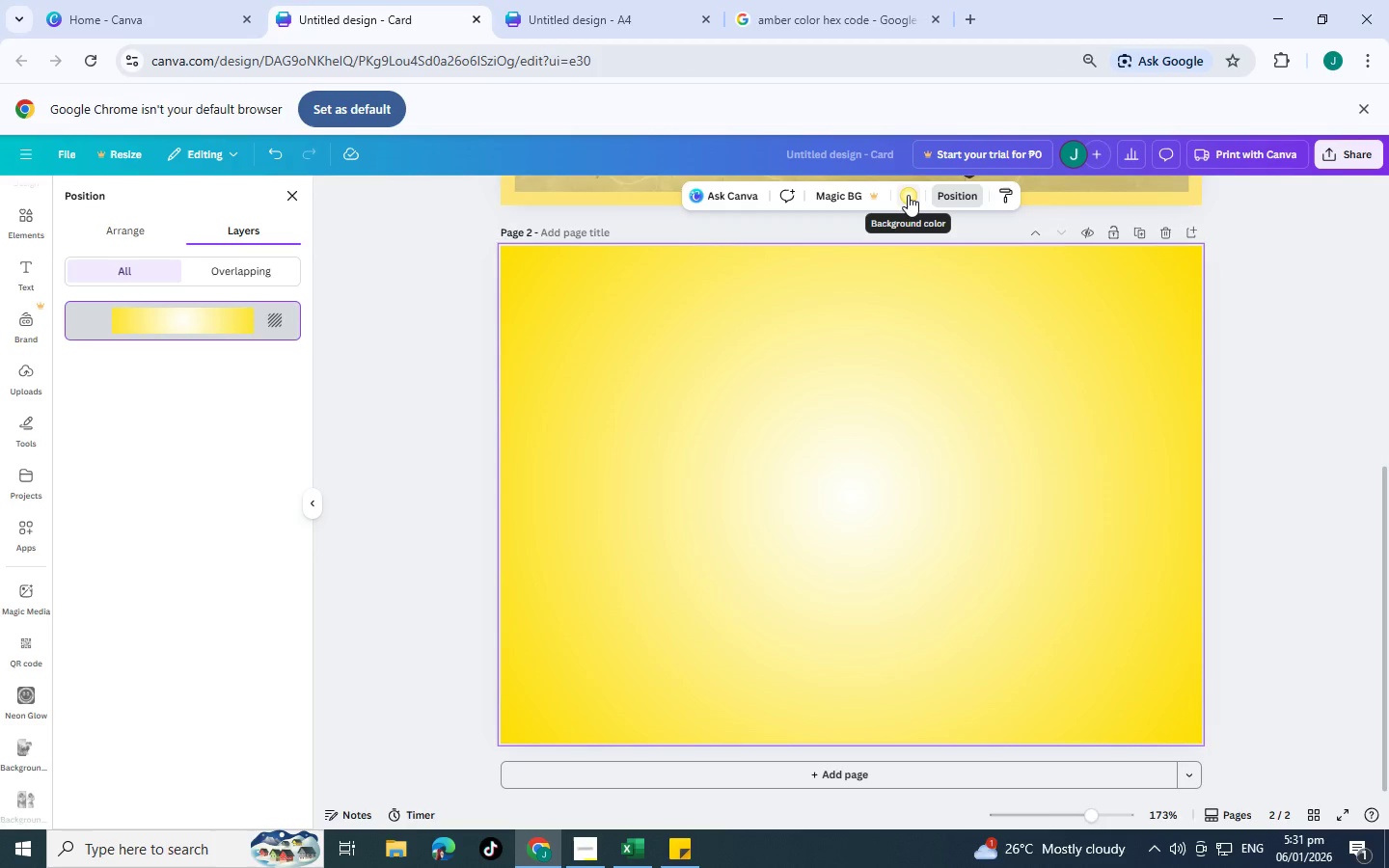 
double_click([908, 195])
 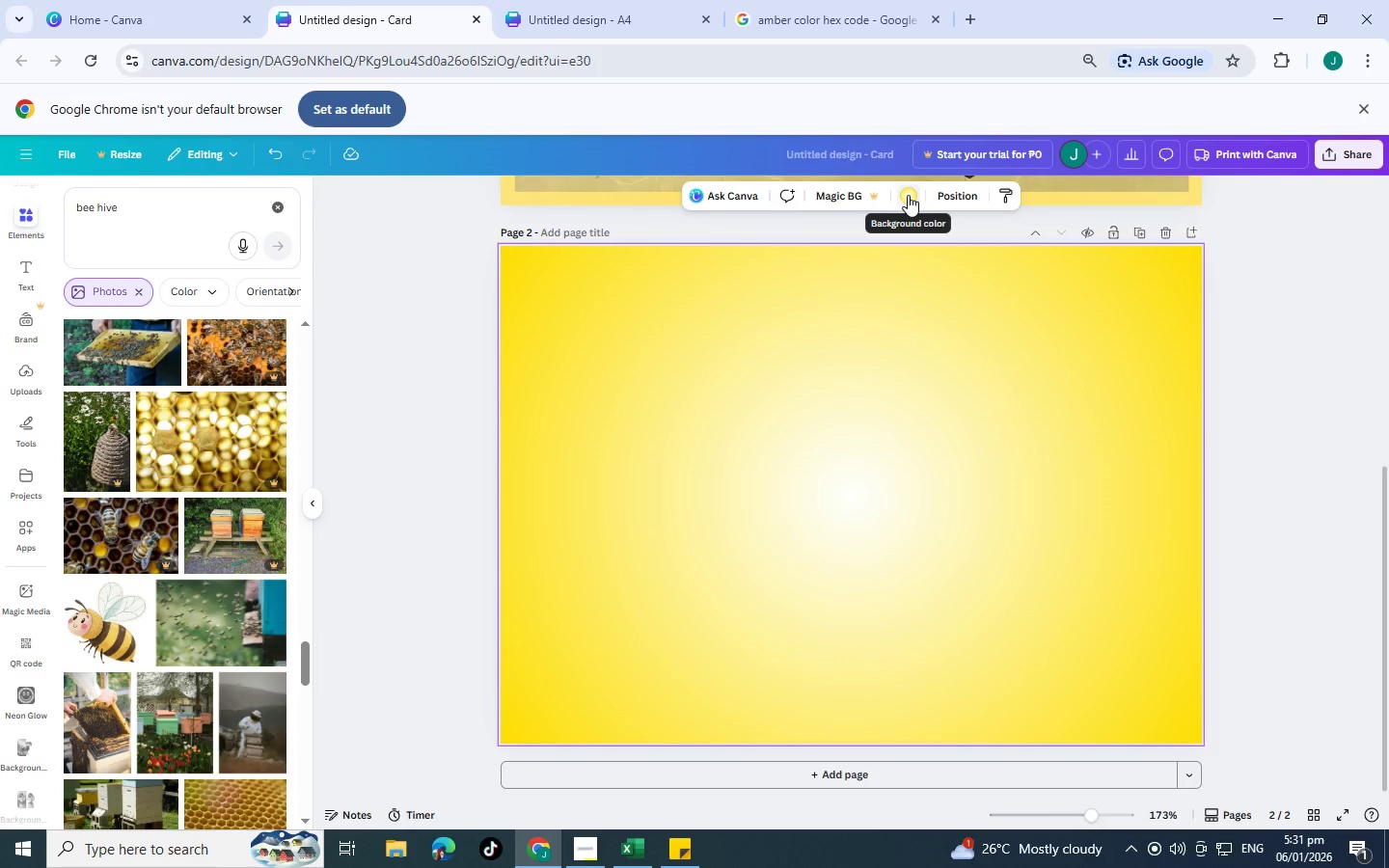 
left_click([908, 195])
 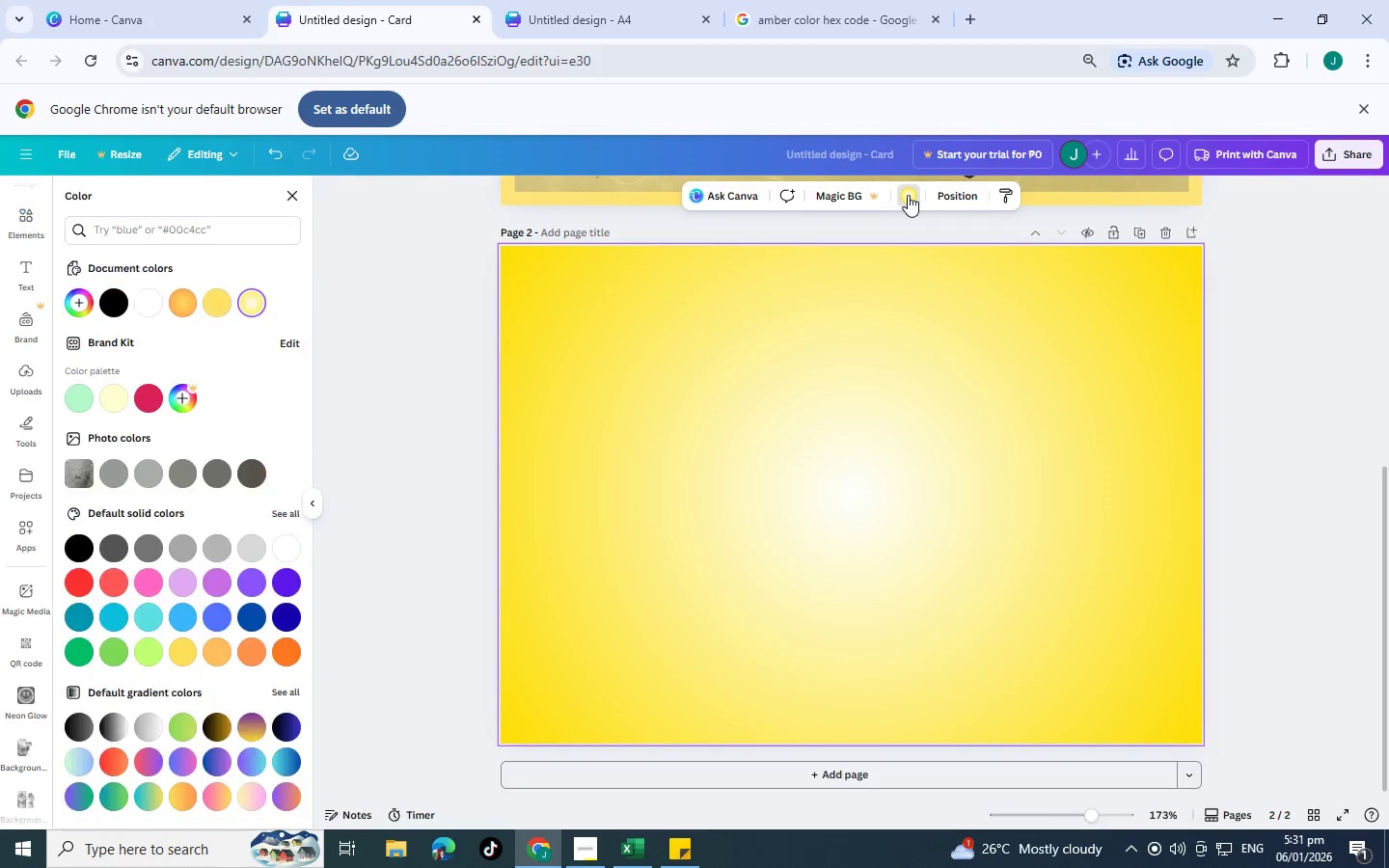 
left_click([908, 195])
 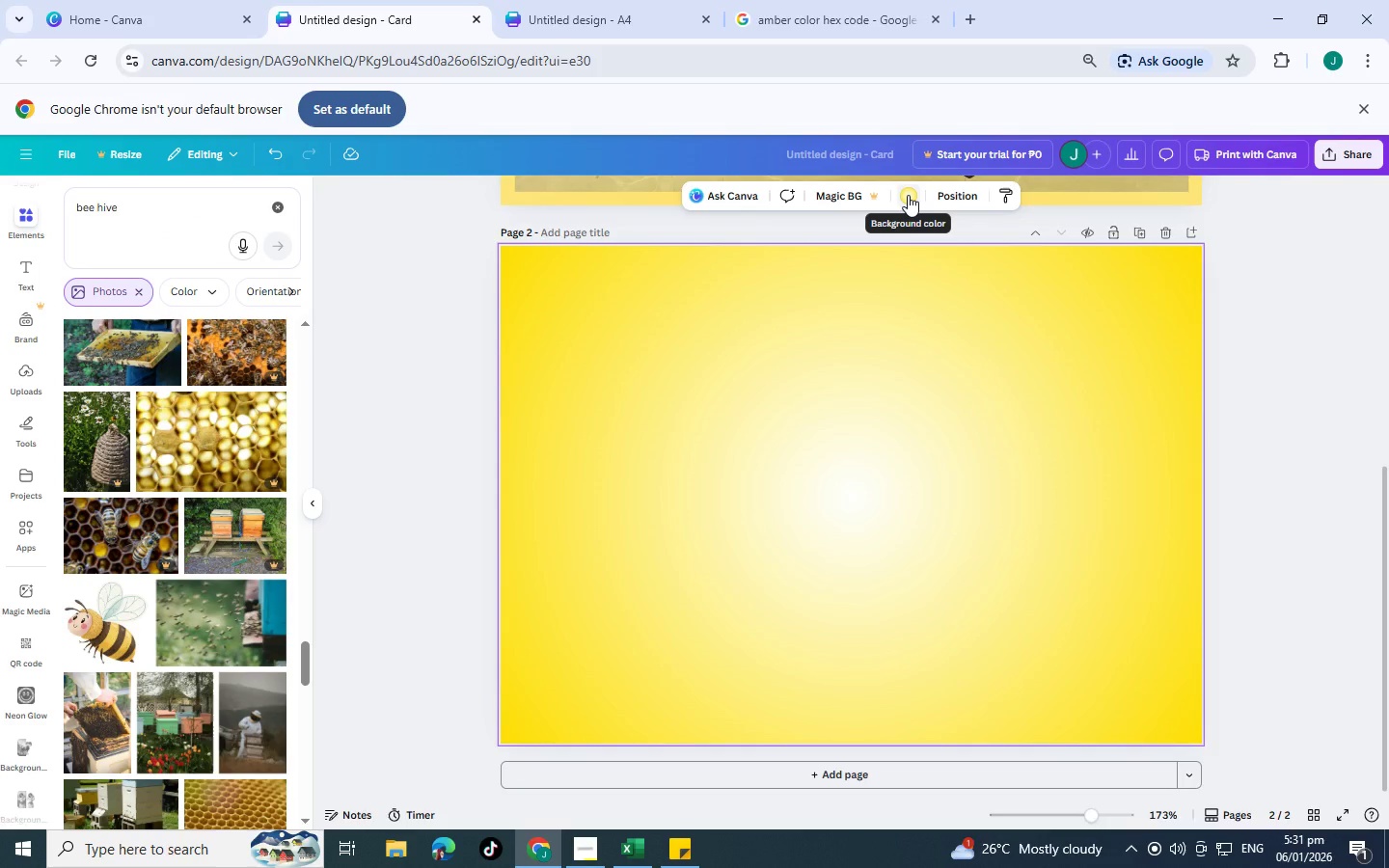 
left_click([908, 195])
 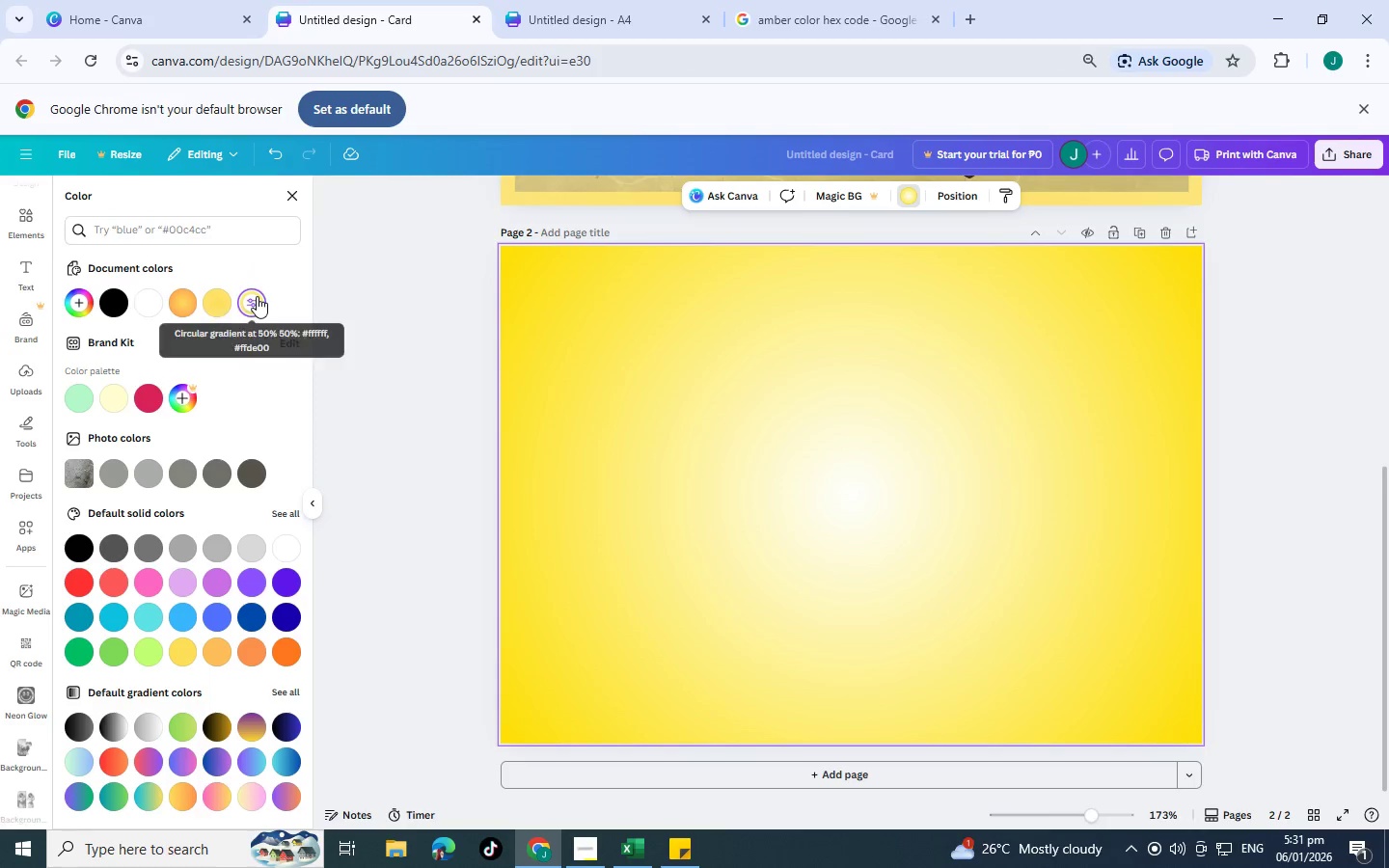 
double_click([253, 298])
 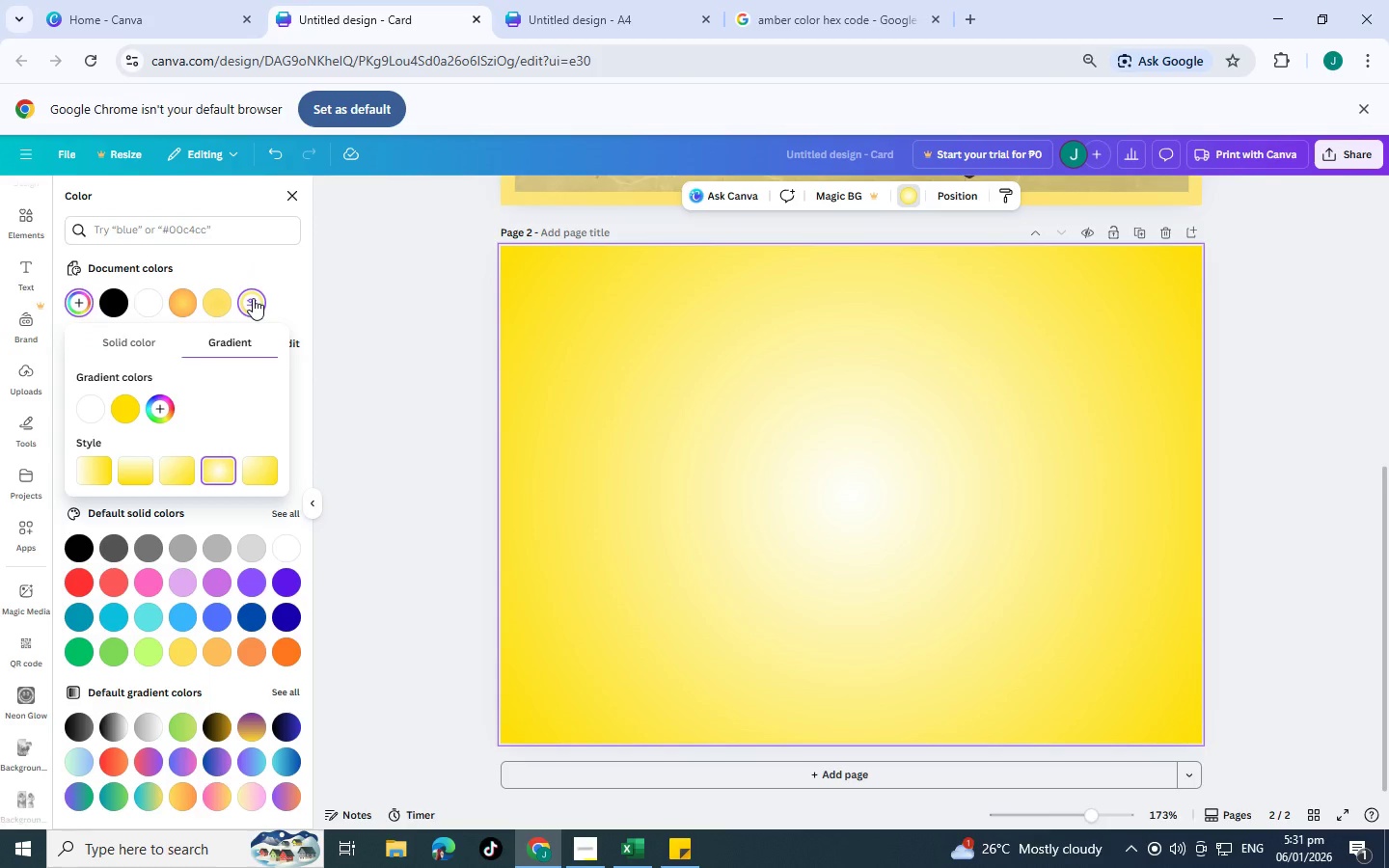 
left_click([253, 298])
 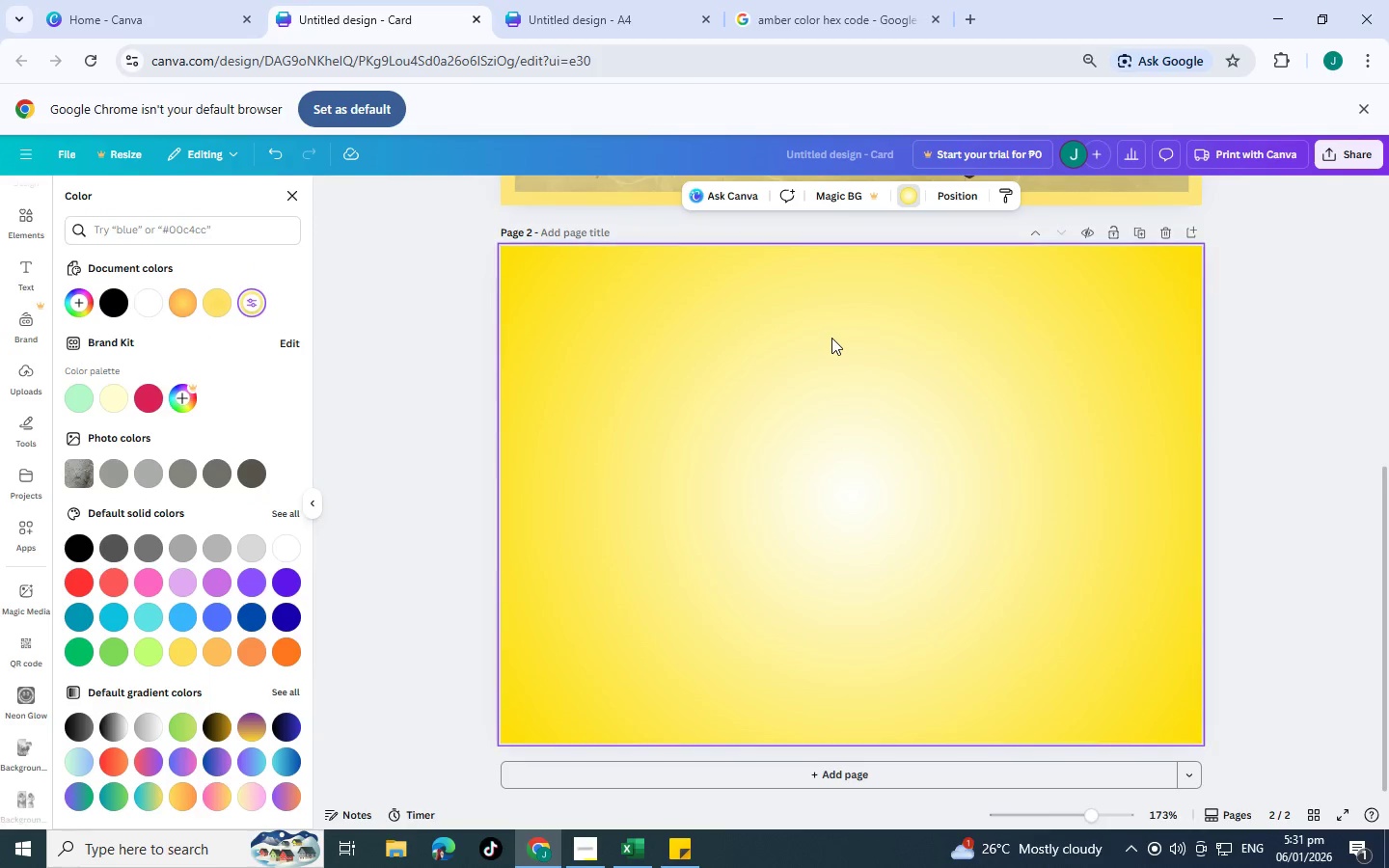 
scroll: coordinate [754, 415], scroll_direction: up, amount: 7.0
 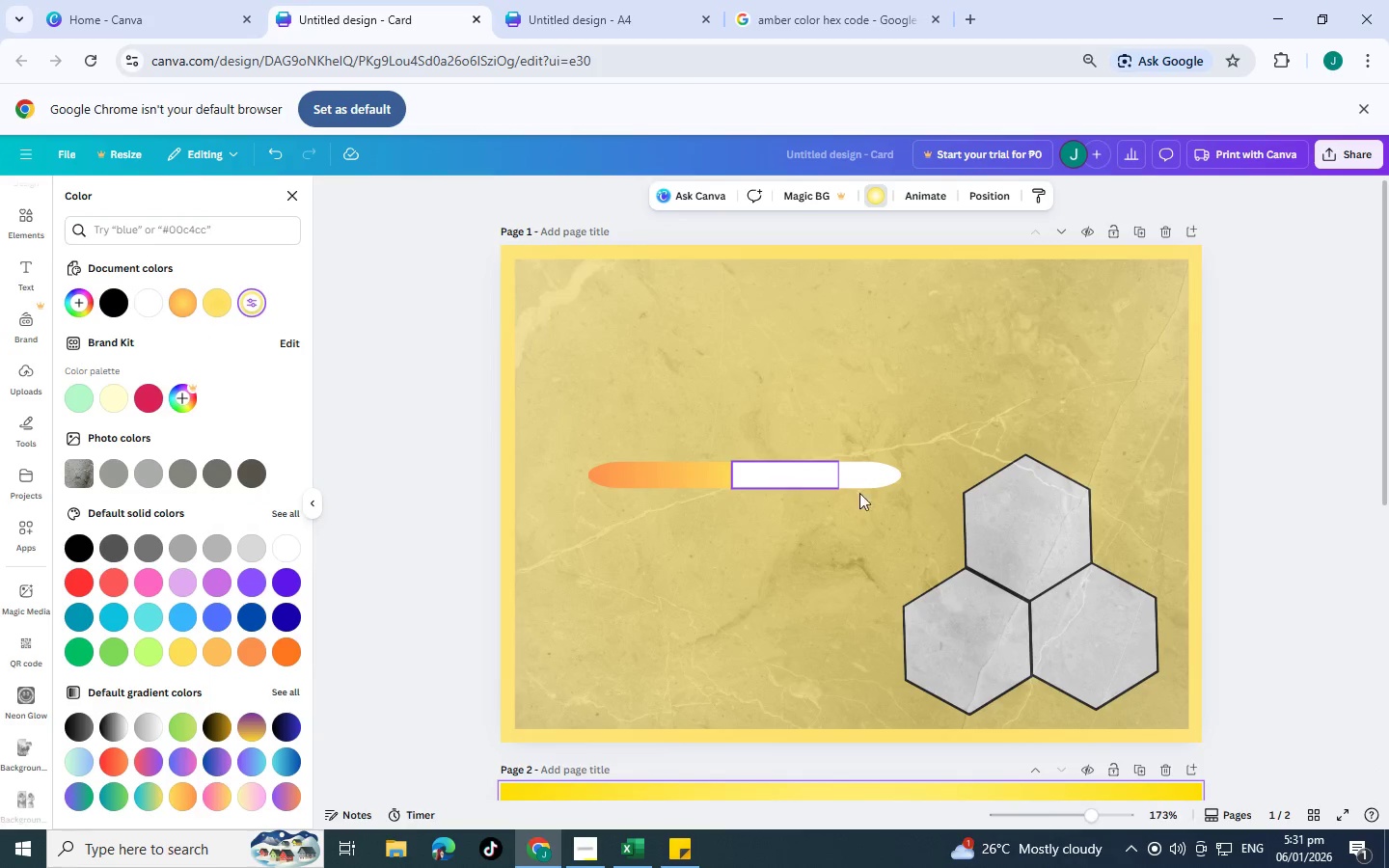 
left_click([975, 398])
 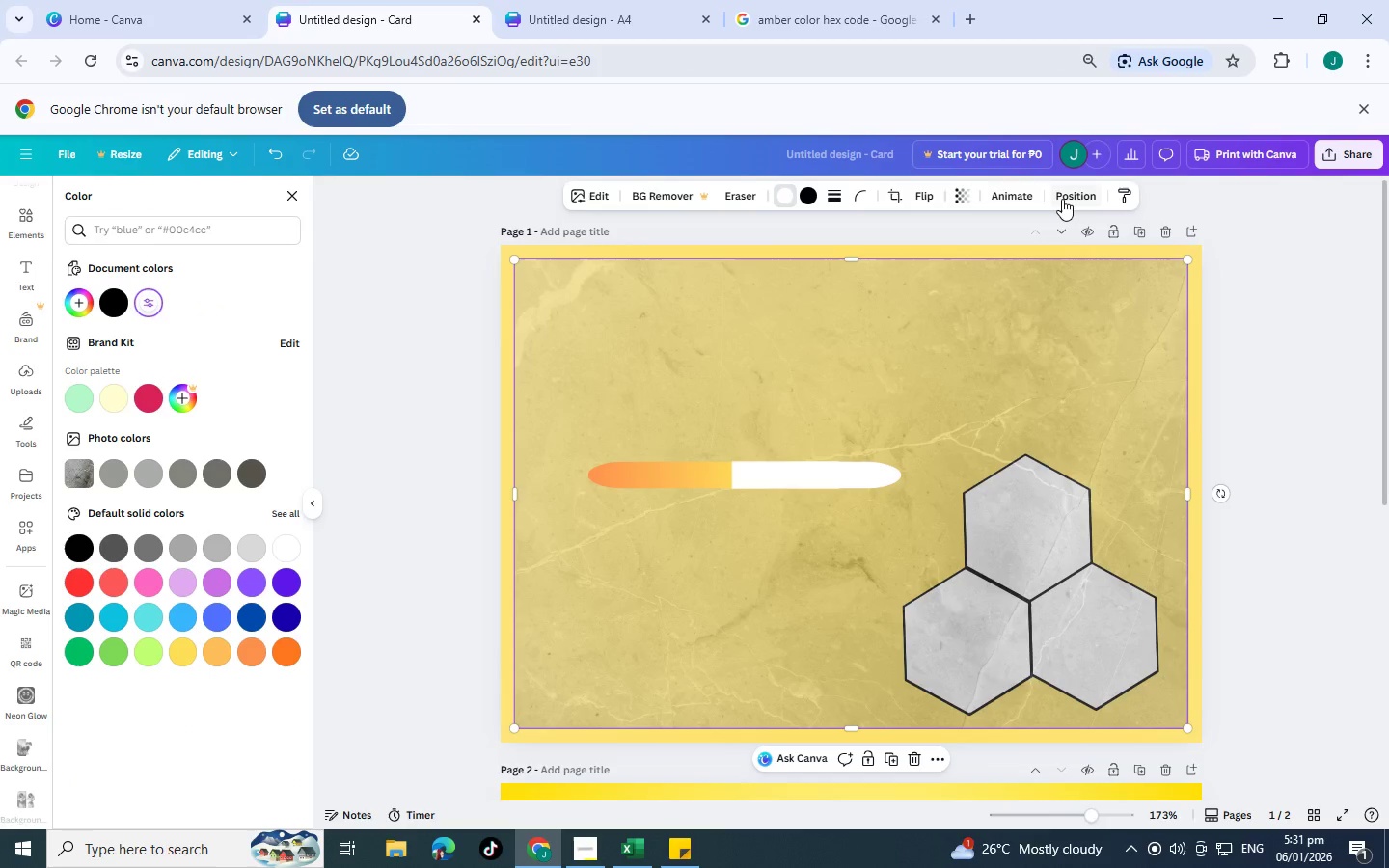 
left_click([1062, 199])
 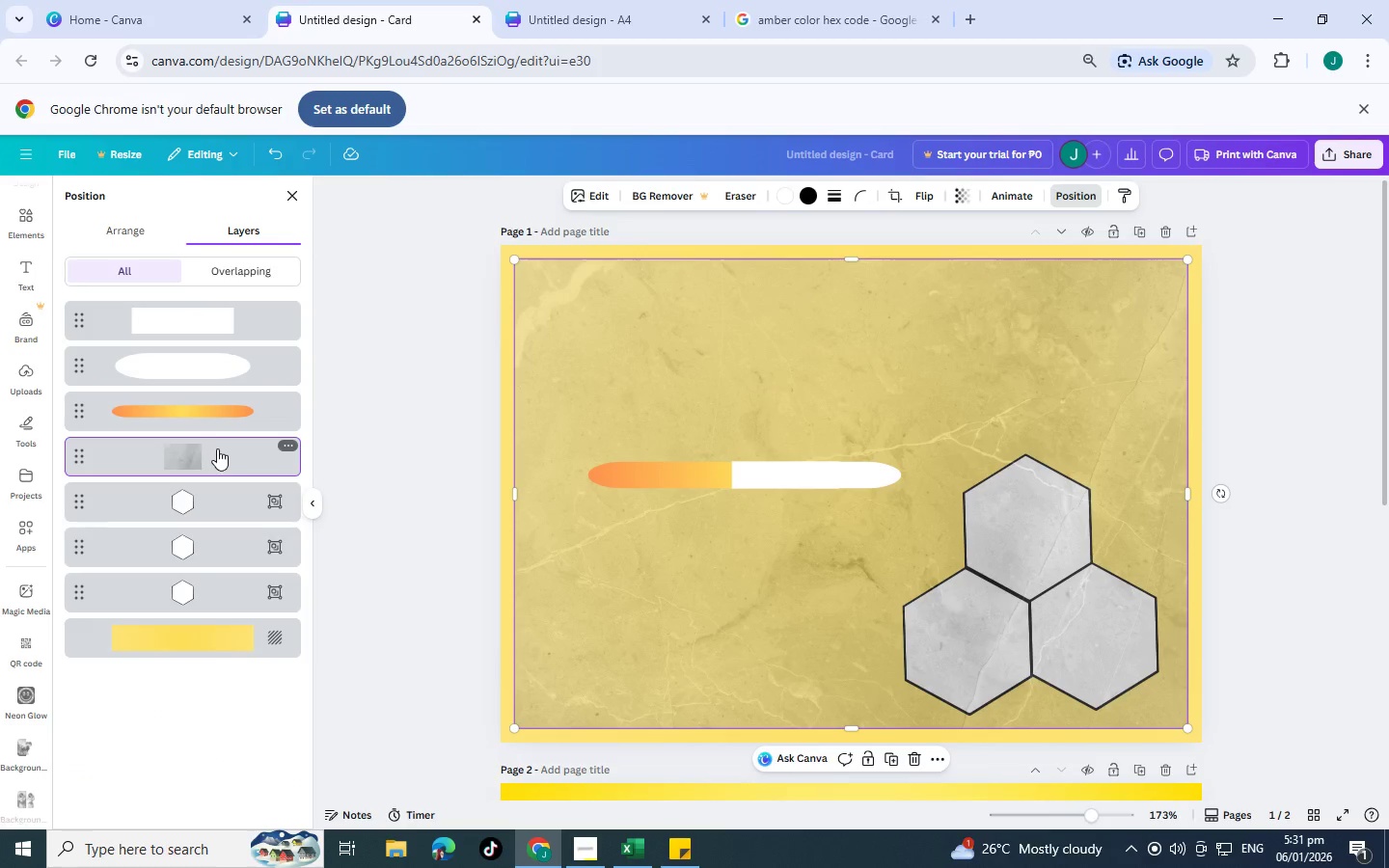 
left_click([217, 448])
 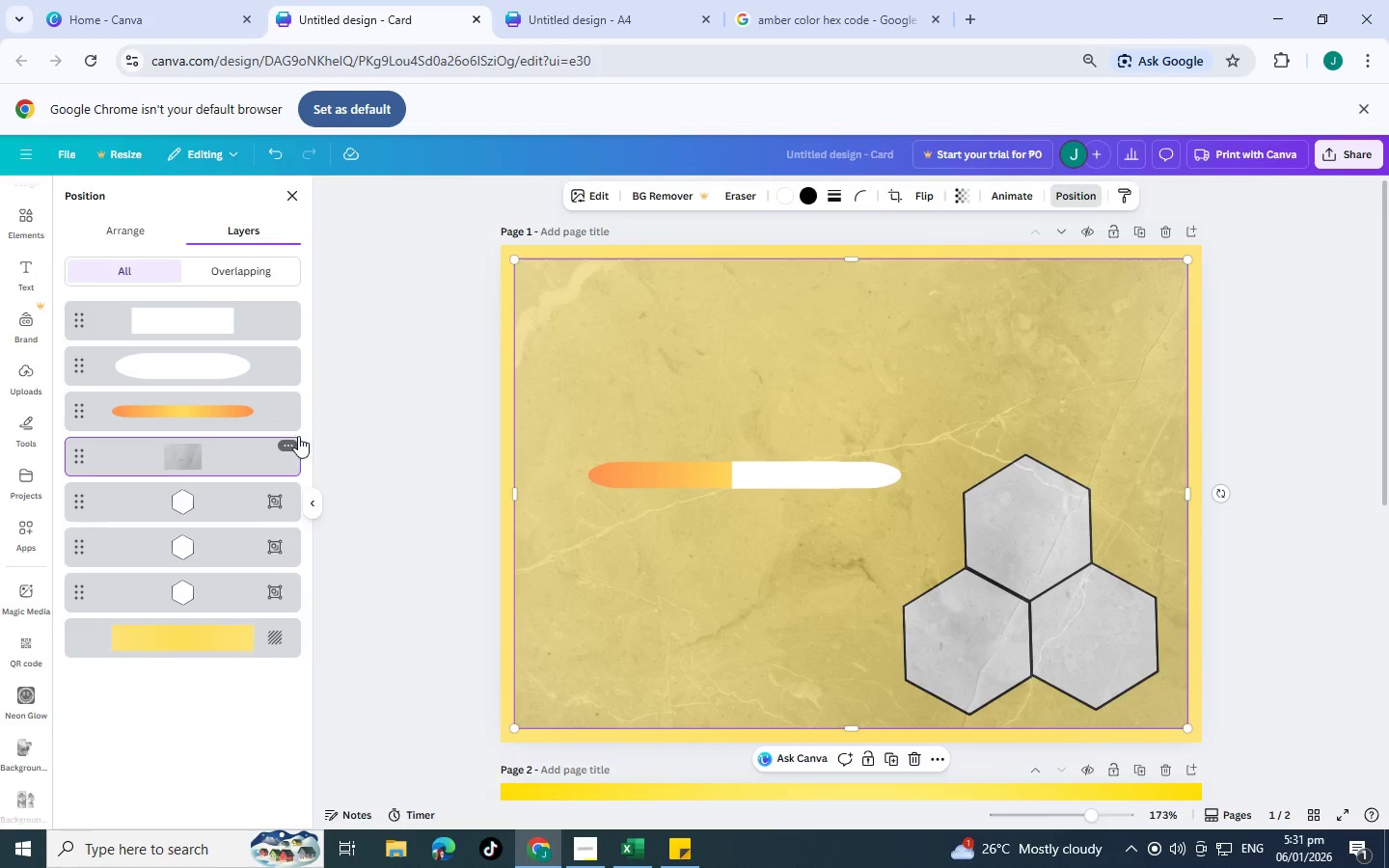 
key(Delete)
 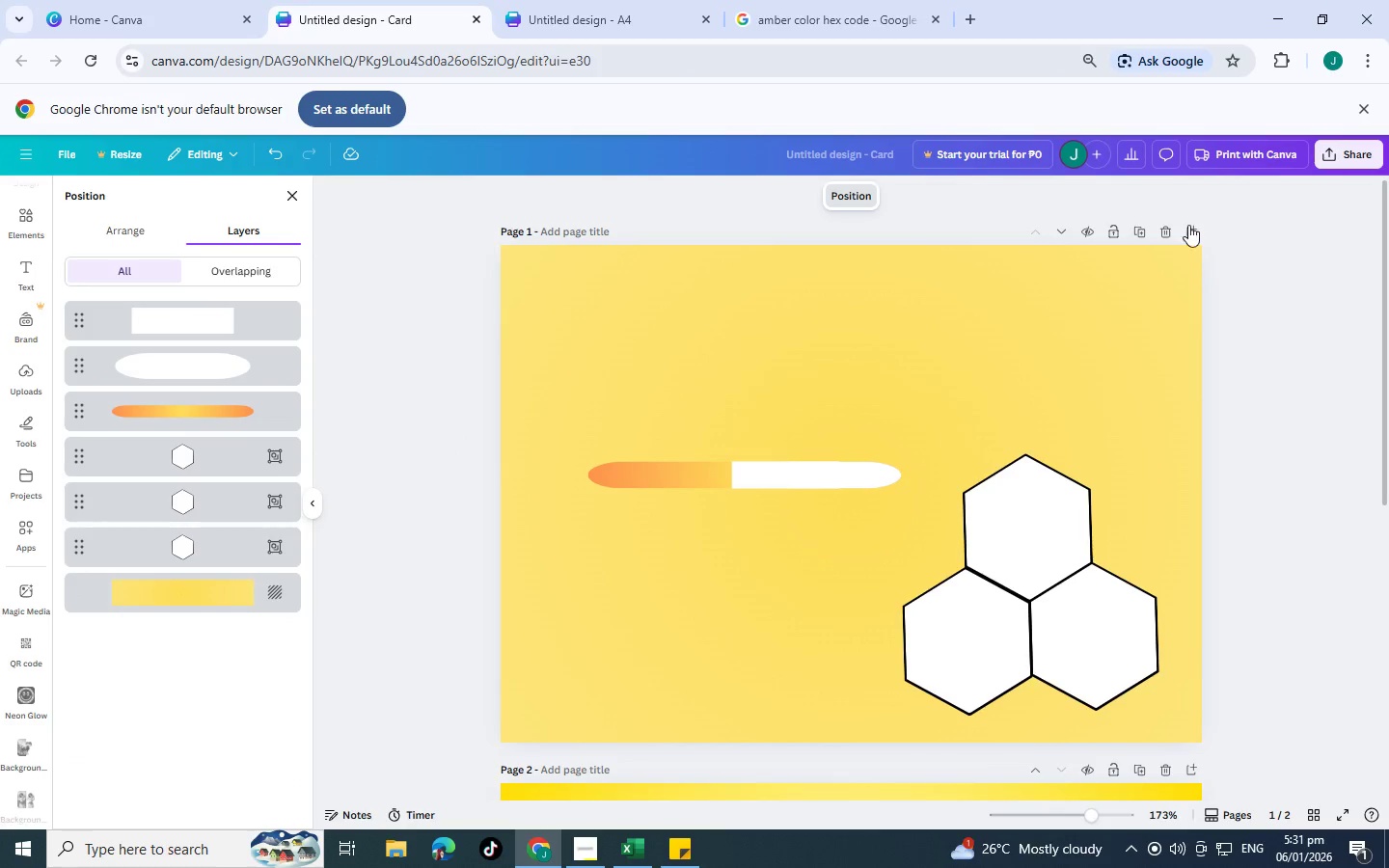 
left_click([1002, 559])
 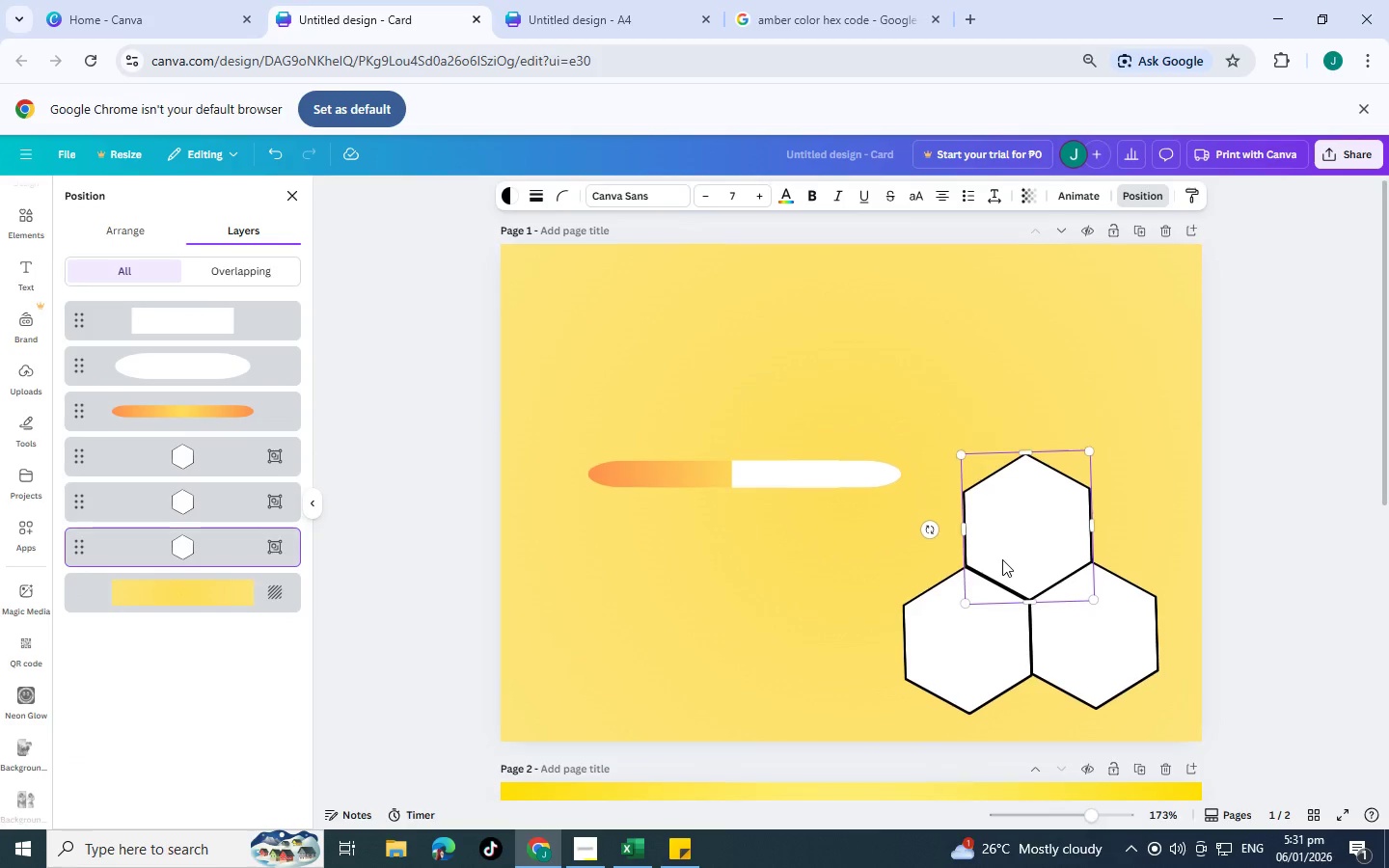 
scroll: coordinate [929, 671], scroll_direction: down, amount: 4.0
 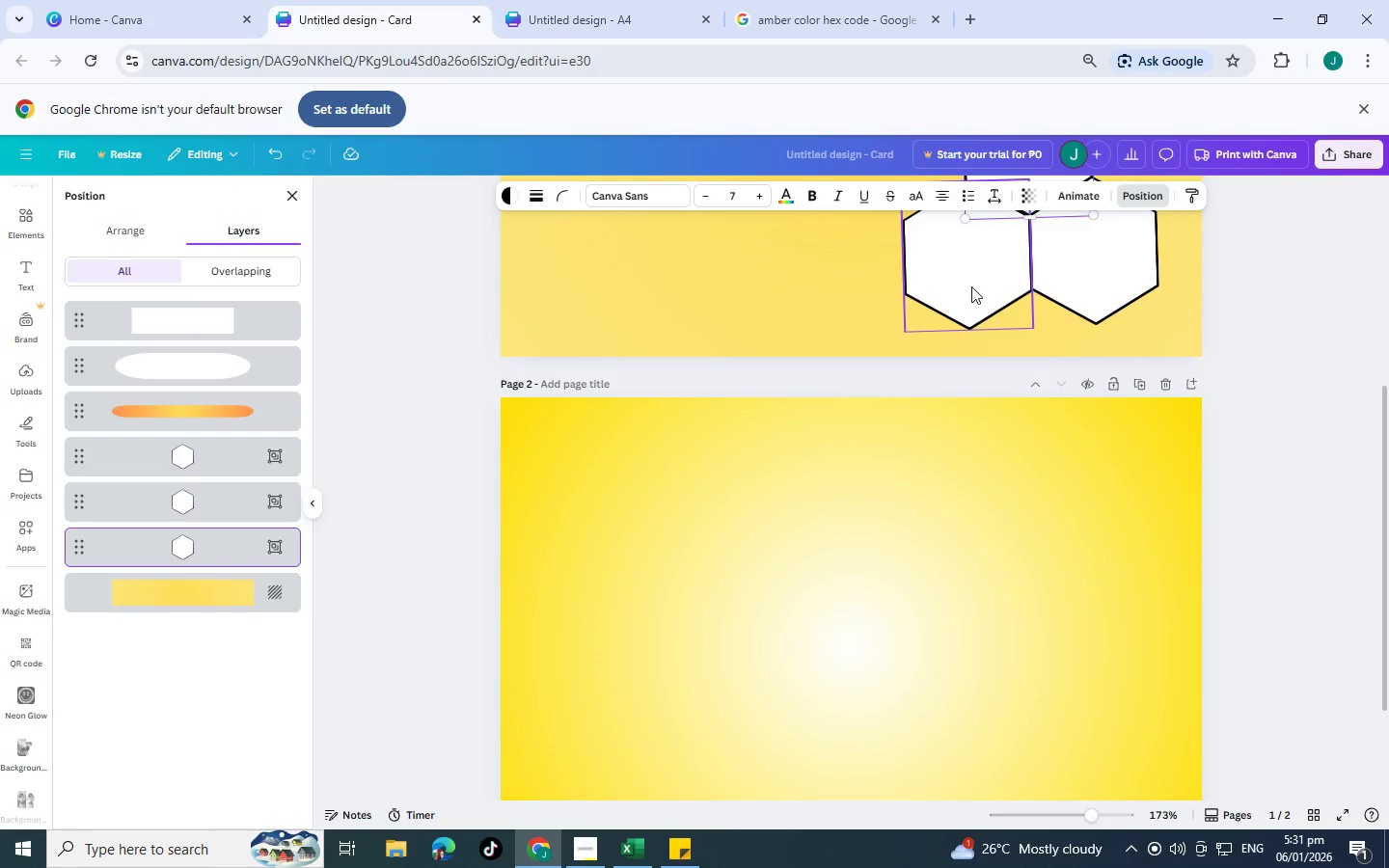 
left_click_drag(start_coordinate=[971, 286], to_coordinate=[986, 637])
 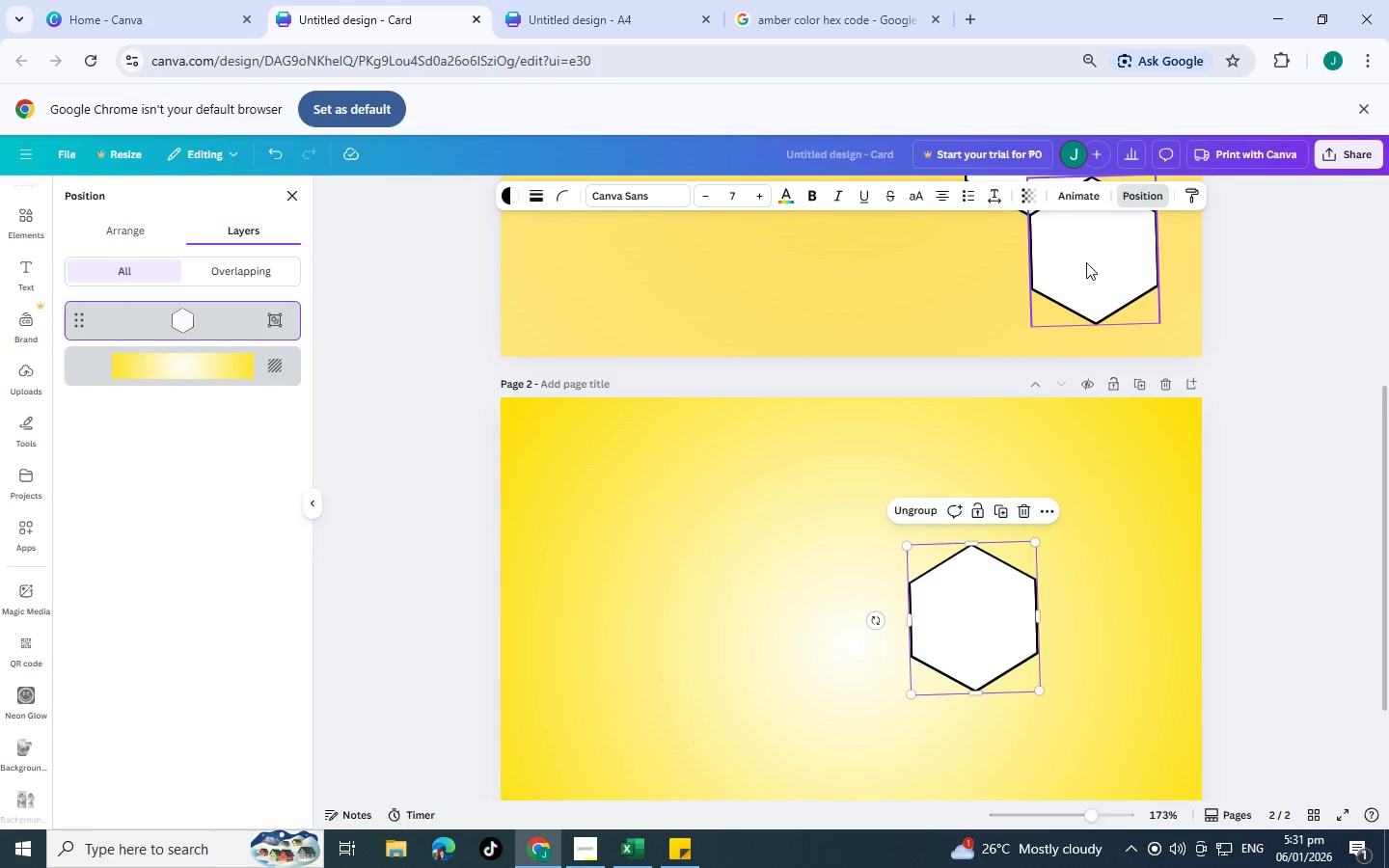 
scroll: coordinate [1243, 366], scroll_direction: up, amount: 5.0
 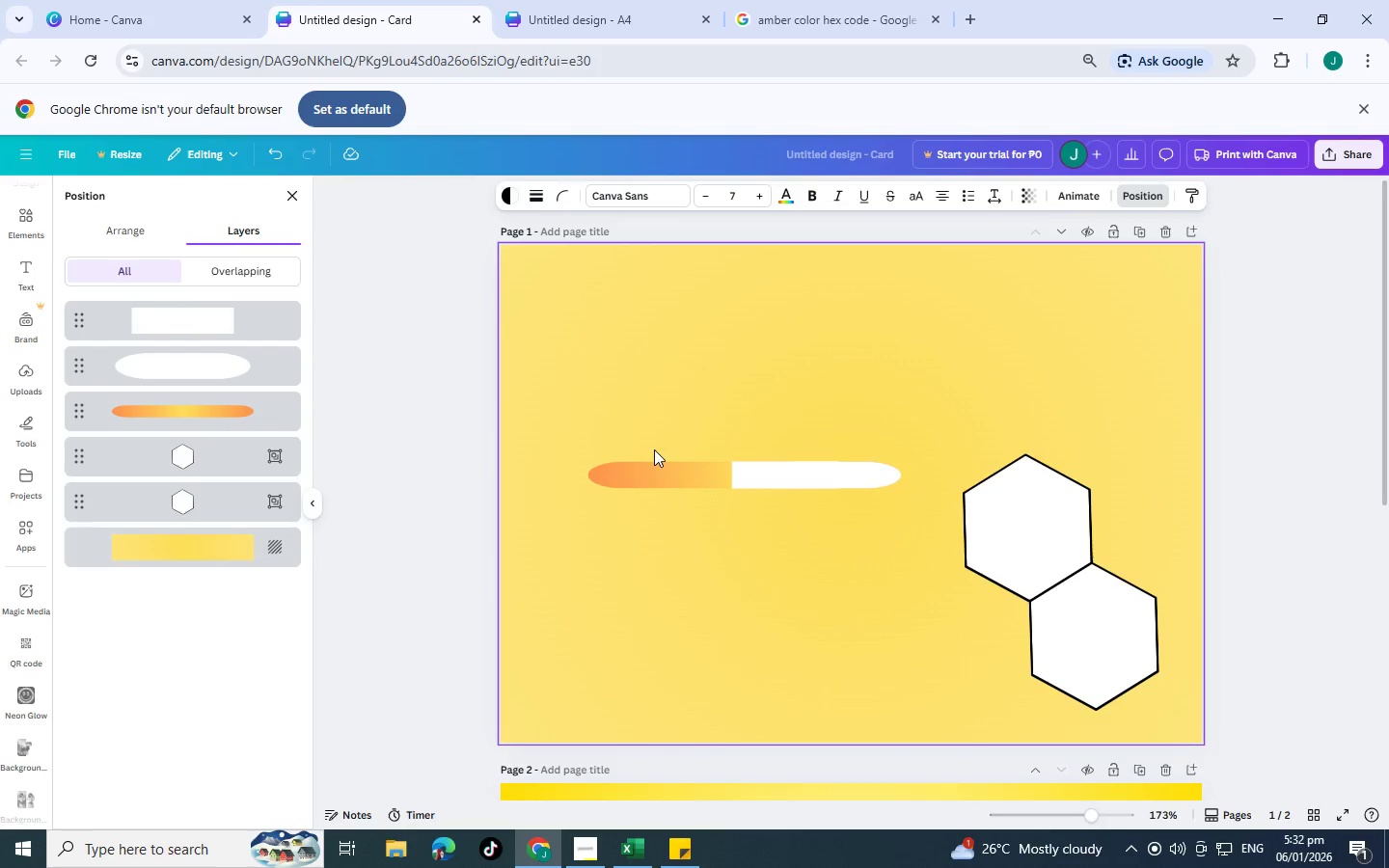 
hold_key(key=ShiftLeft, duration=1.5)
left_click([659, 468])
 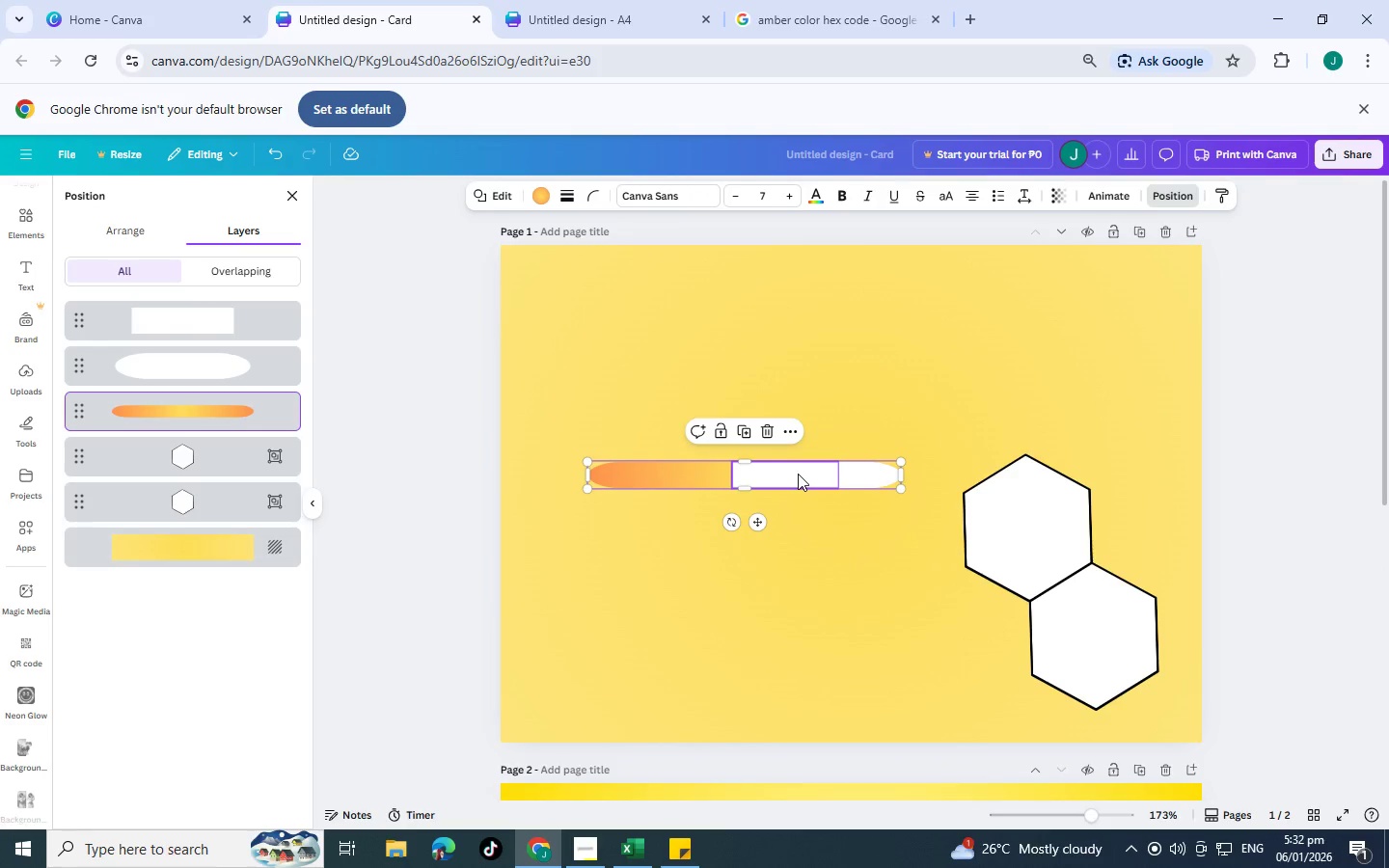 
left_click([798, 474])
 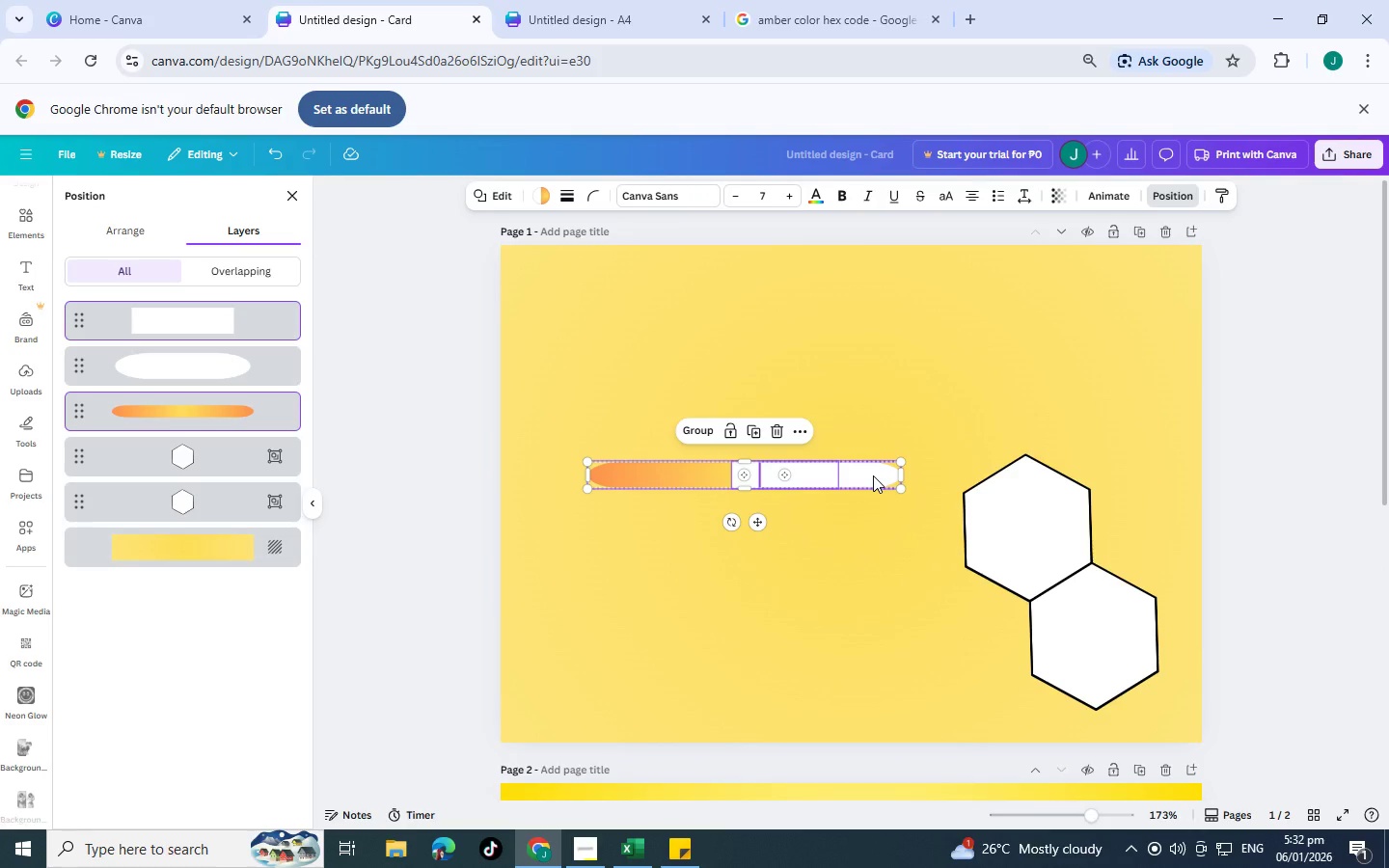 
hold_key(key=ShiftLeft, duration=0.72)
left_click([873, 475])
 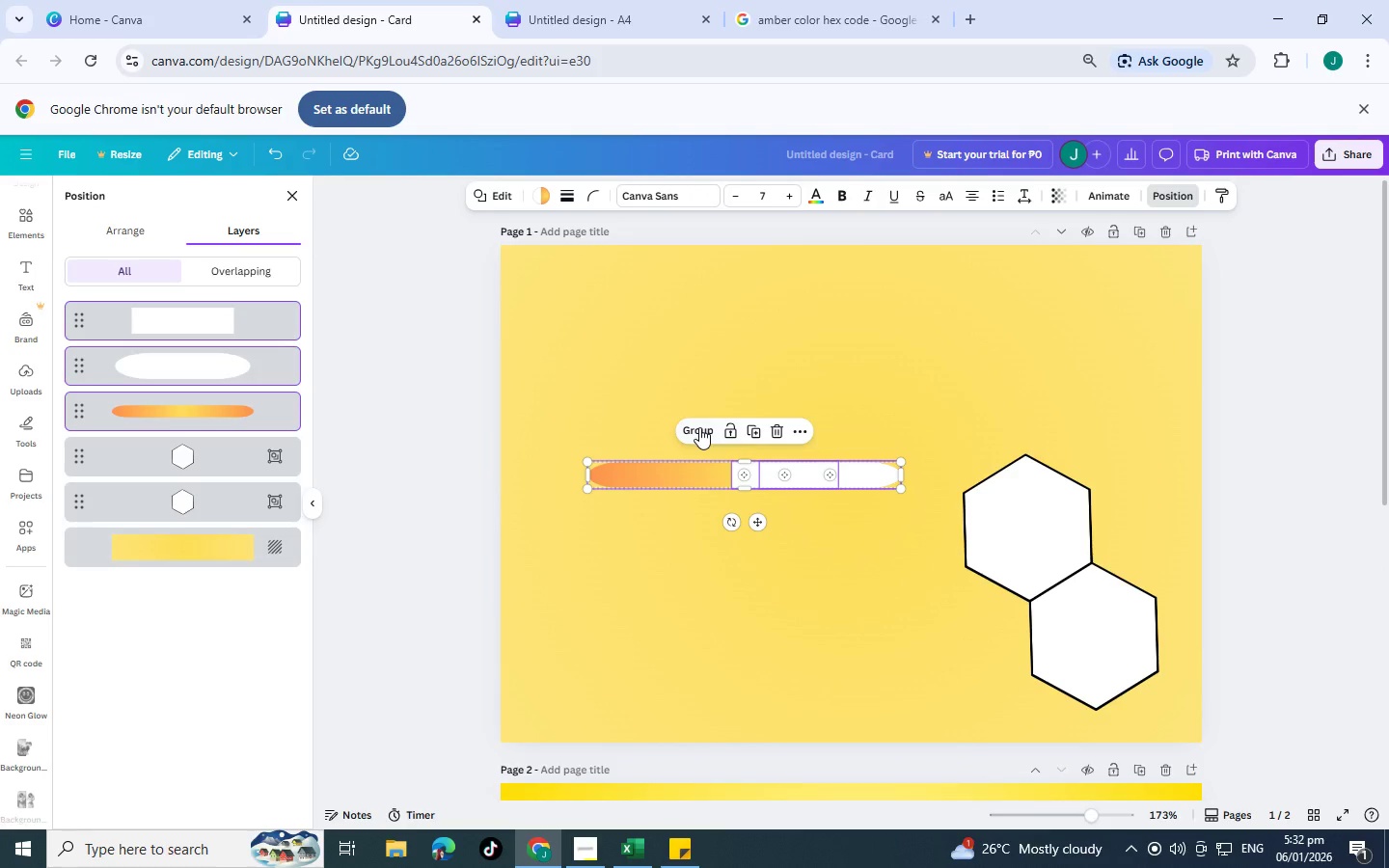 
left_click([699, 427])
 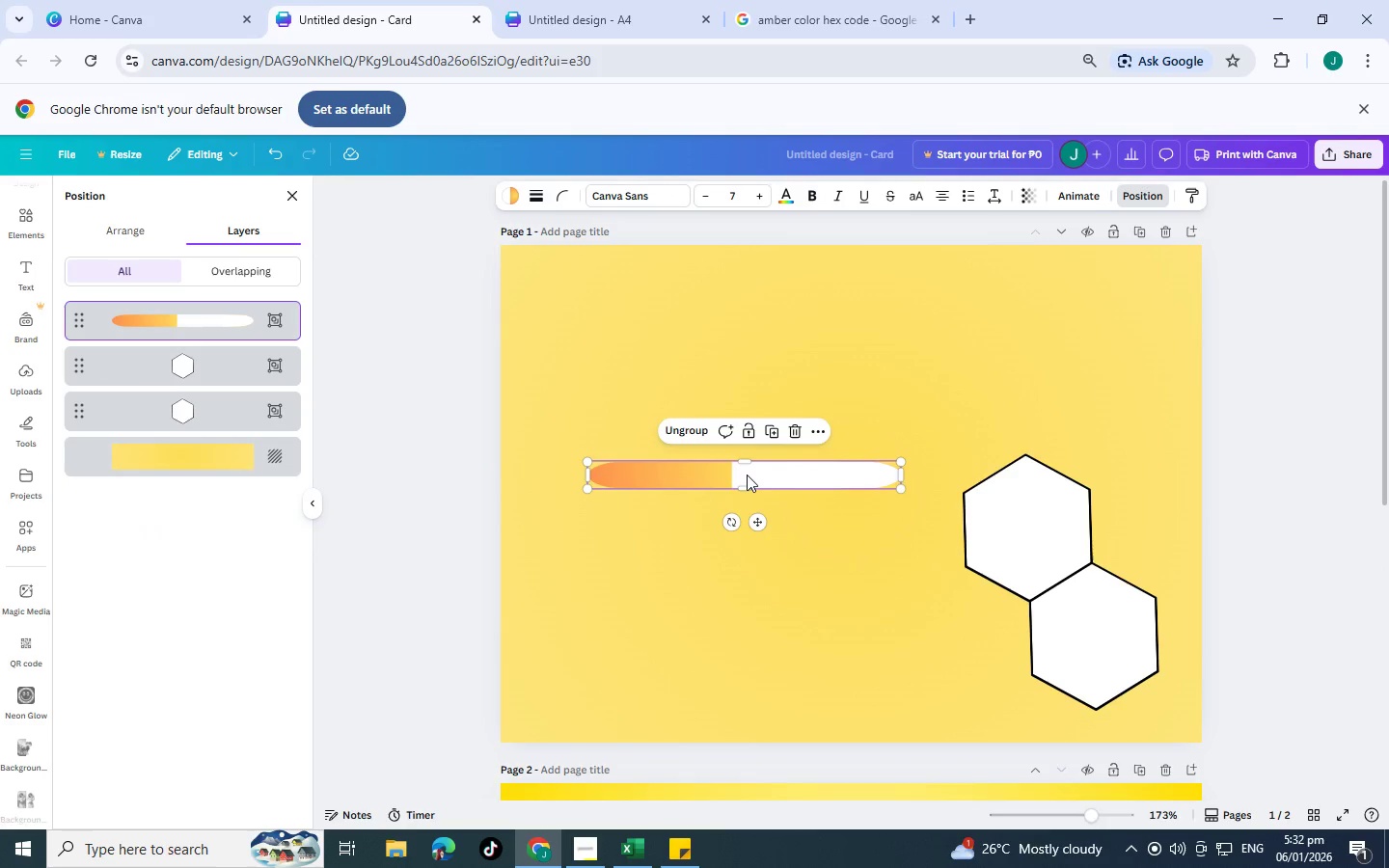 
left_click_drag(start_coordinate=[747, 475], to_coordinate=[771, 586])
 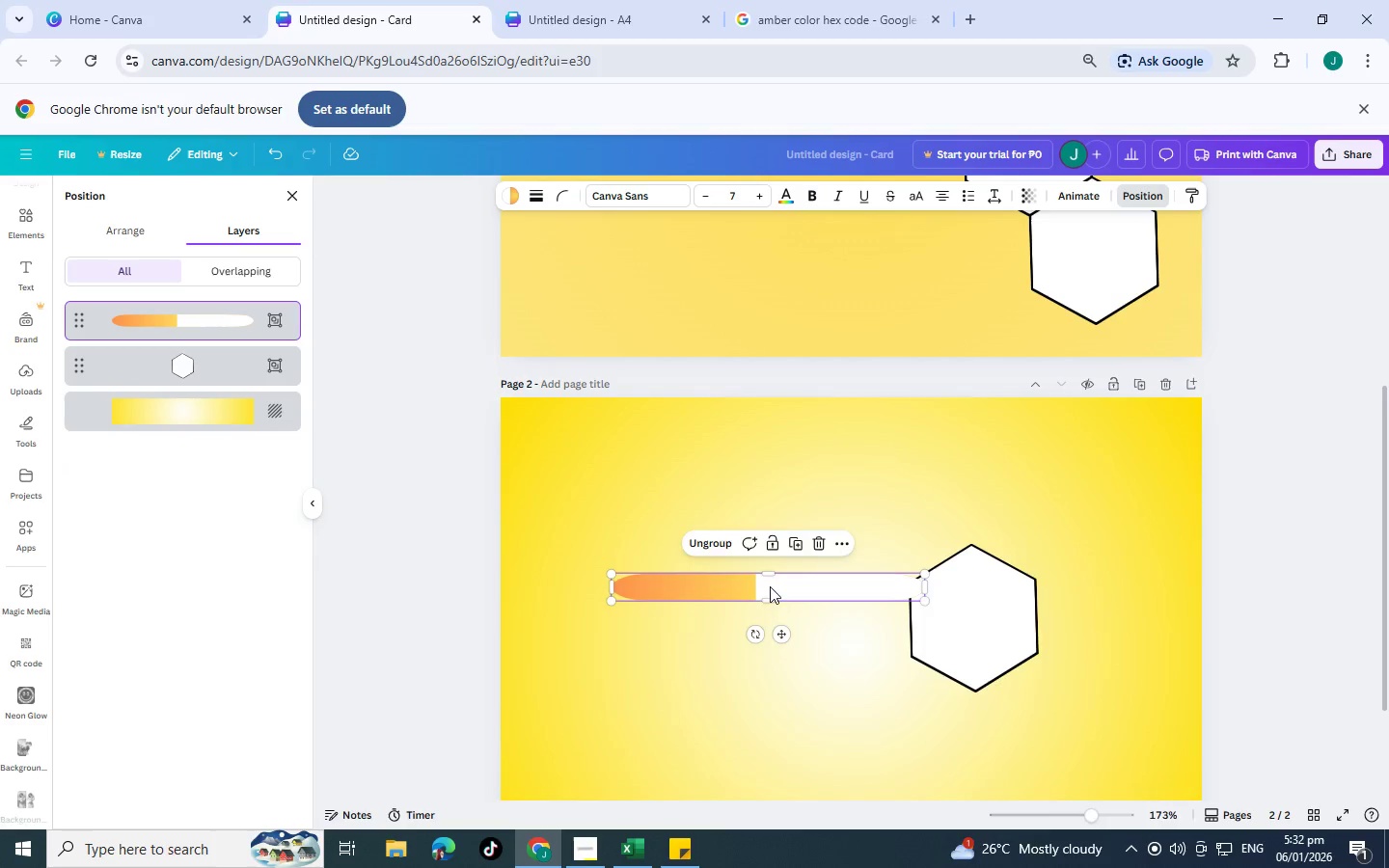 
scroll: coordinate [759, 599], scroll_direction: down, amount: 4.0
 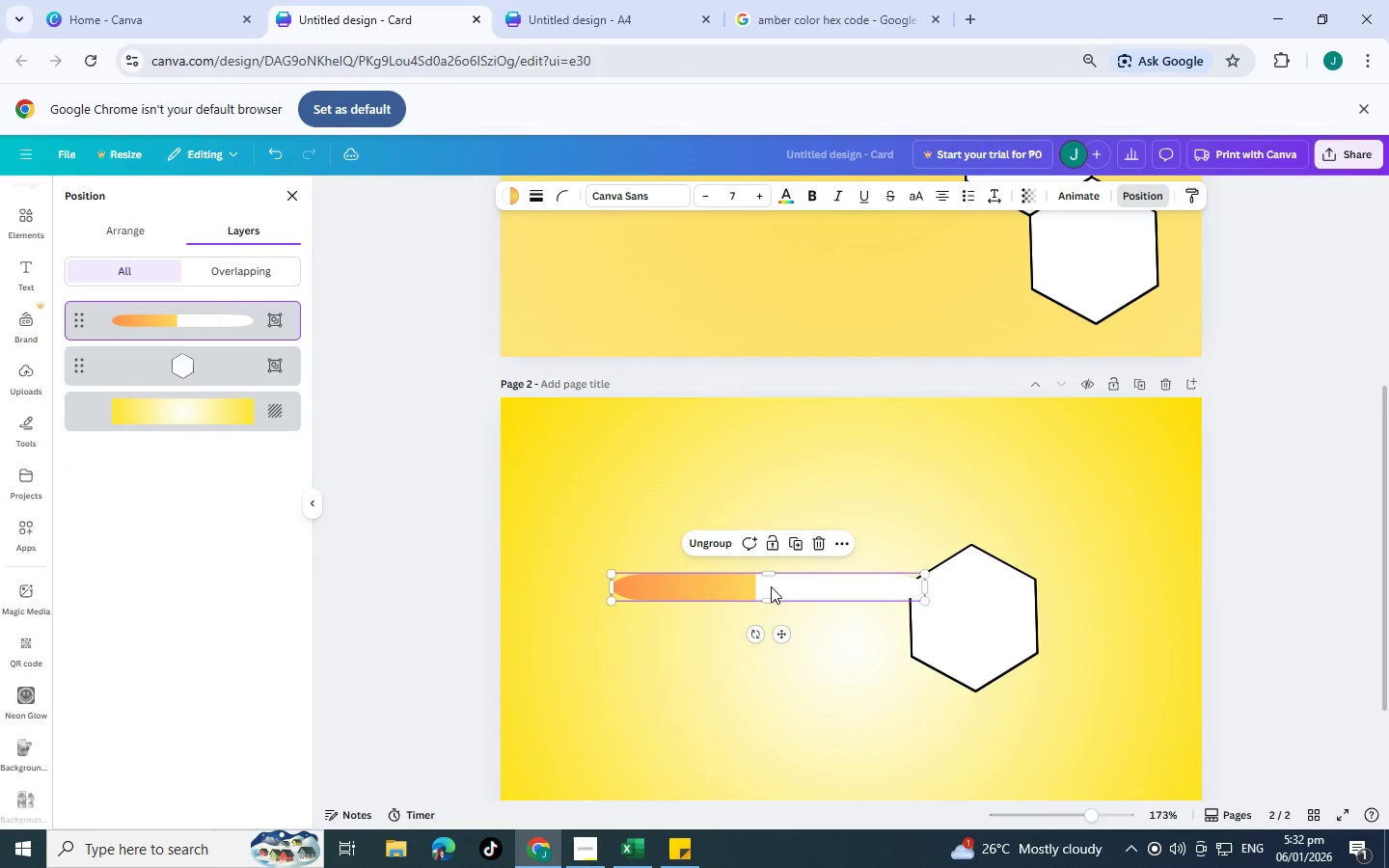 
left_click_drag(start_coordinate=[771, 586], to_coordinate=[704, 583])
 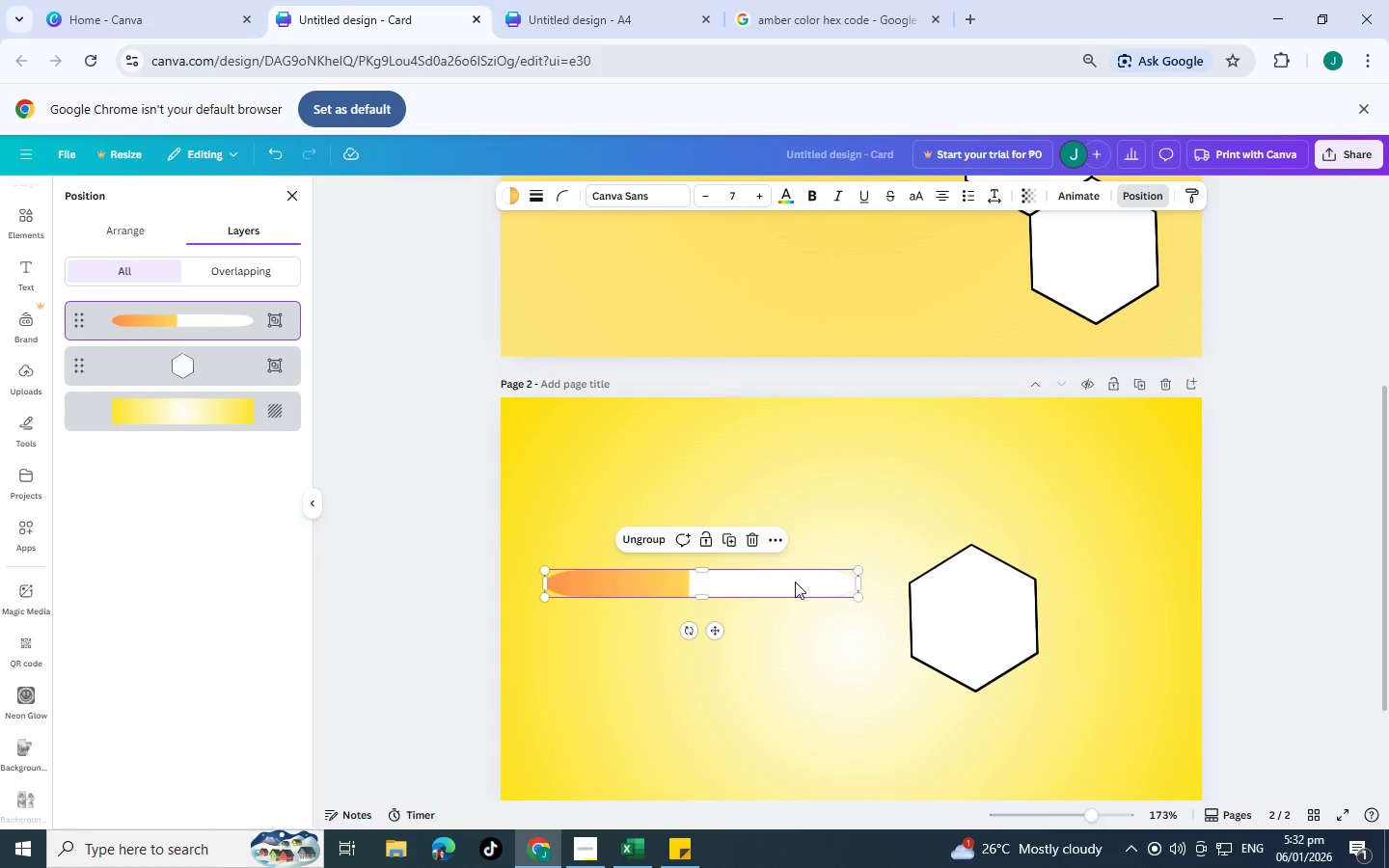 
wait(5.66)
 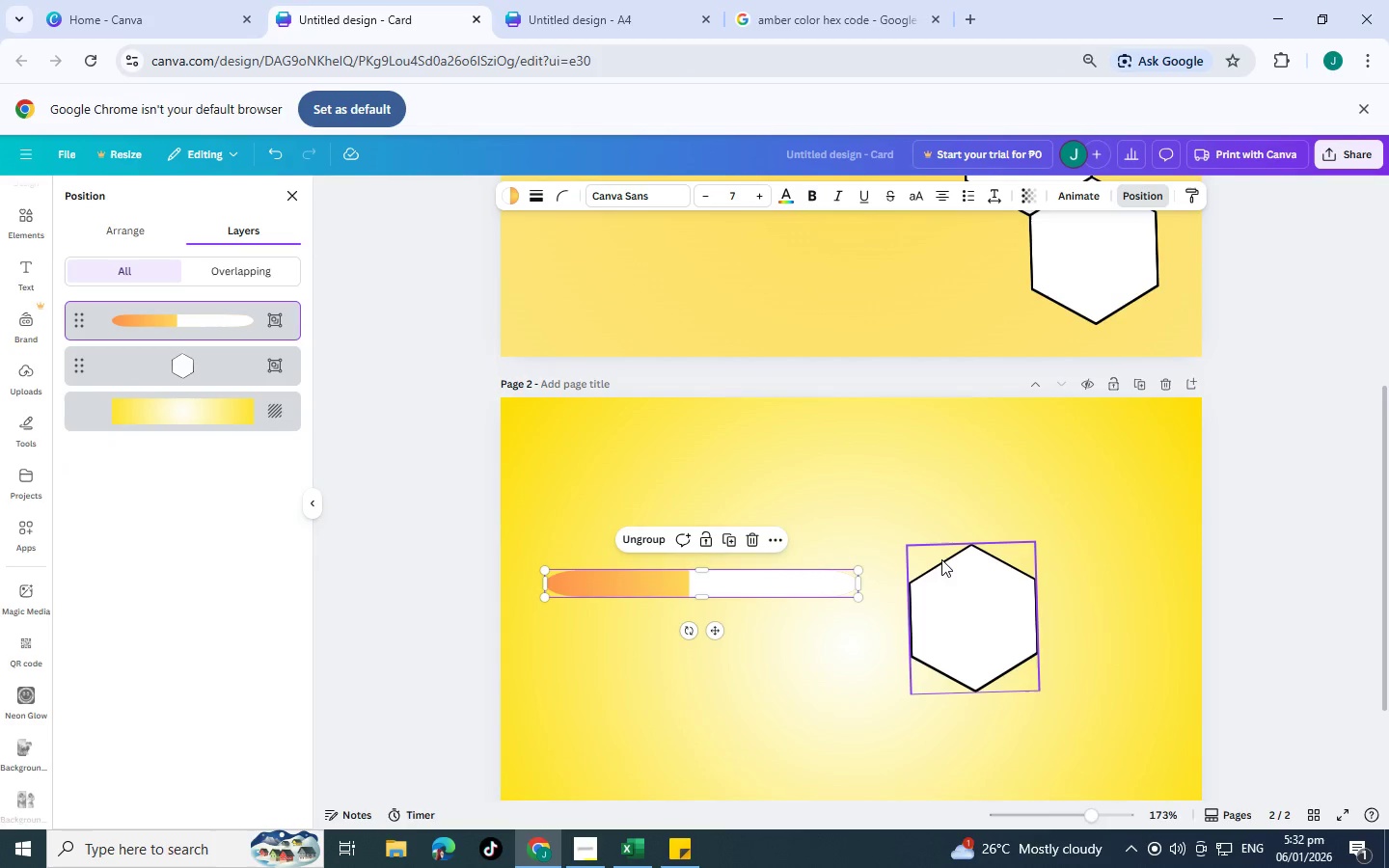 
scroll: coordinate [616, 453], scroll_direction: down, amount: 6.0
 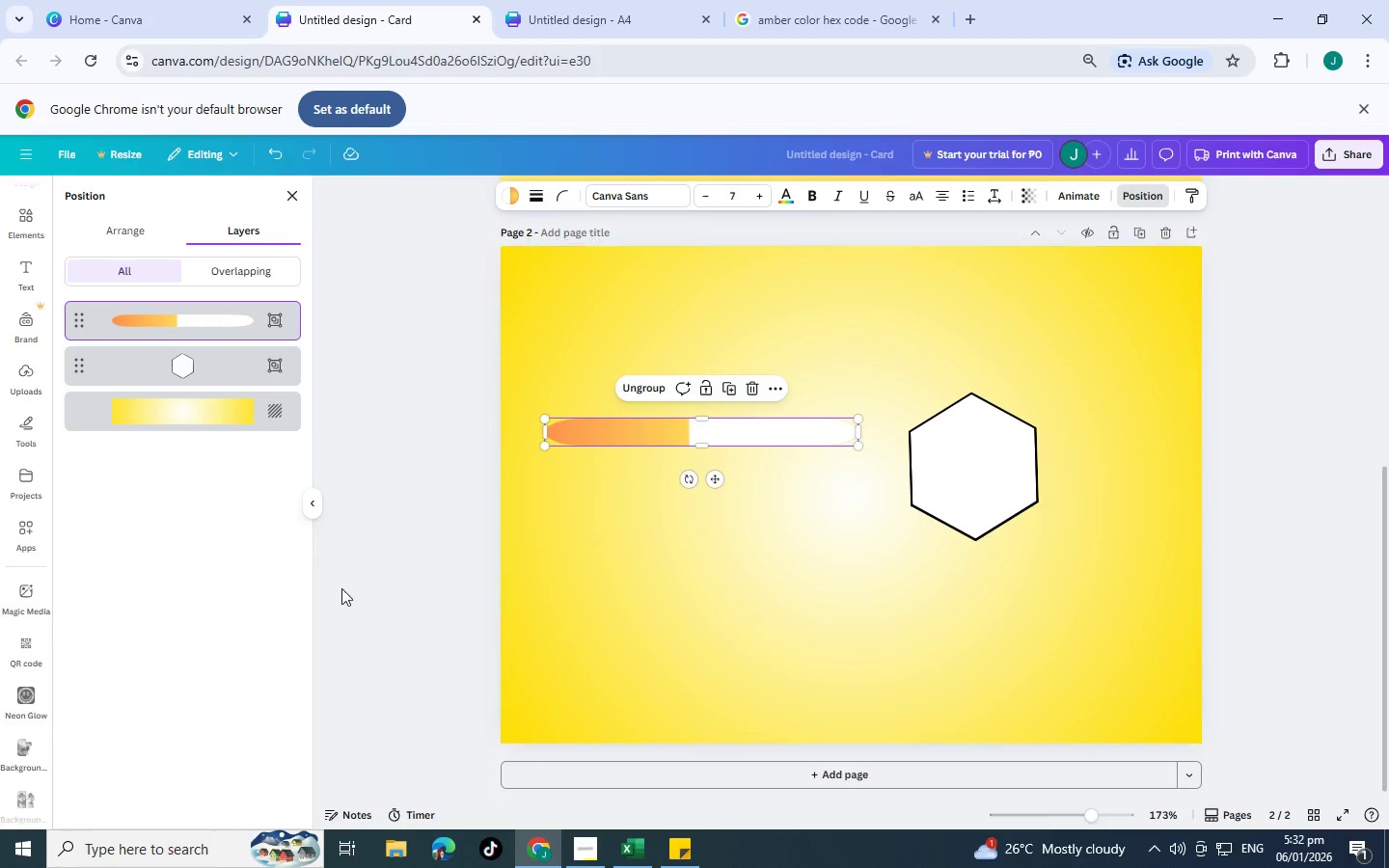 
scroll: coordinate [330, 573], scroll_direction: up, amount: 2.0
 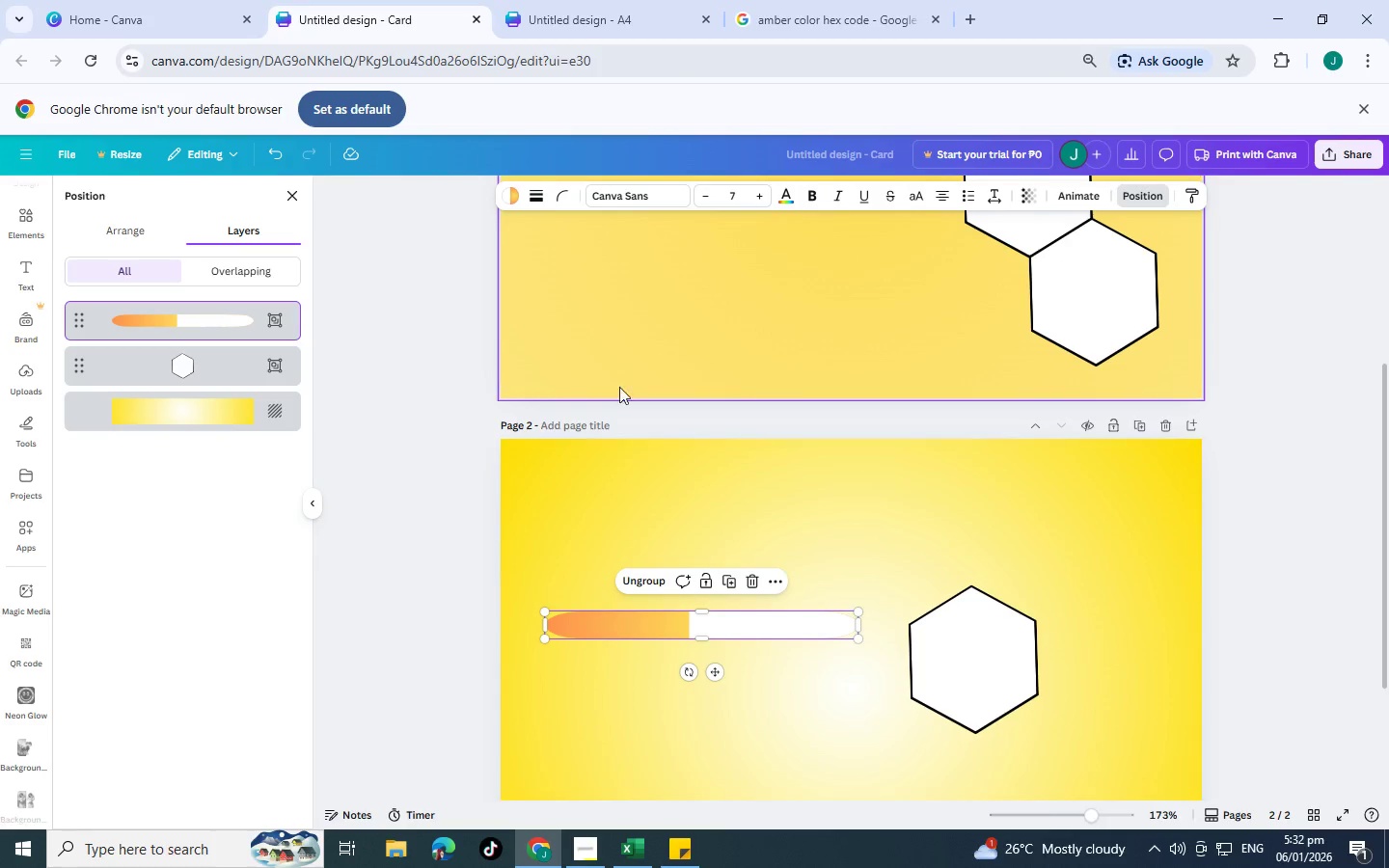 
scroll: coordinate [735, 583], scroll_direction: down, amount: 6.0
 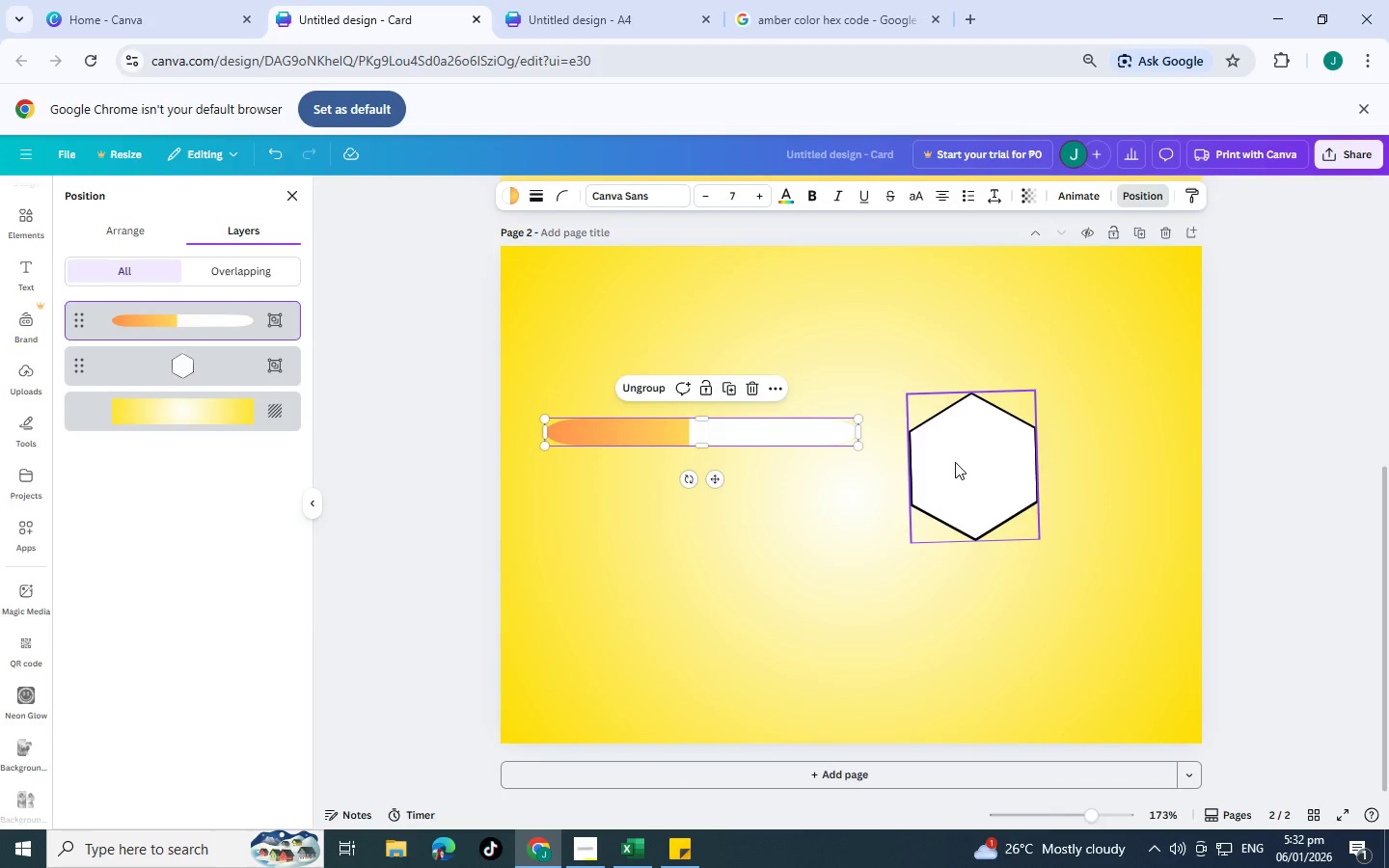 
left_click([955, 462])
 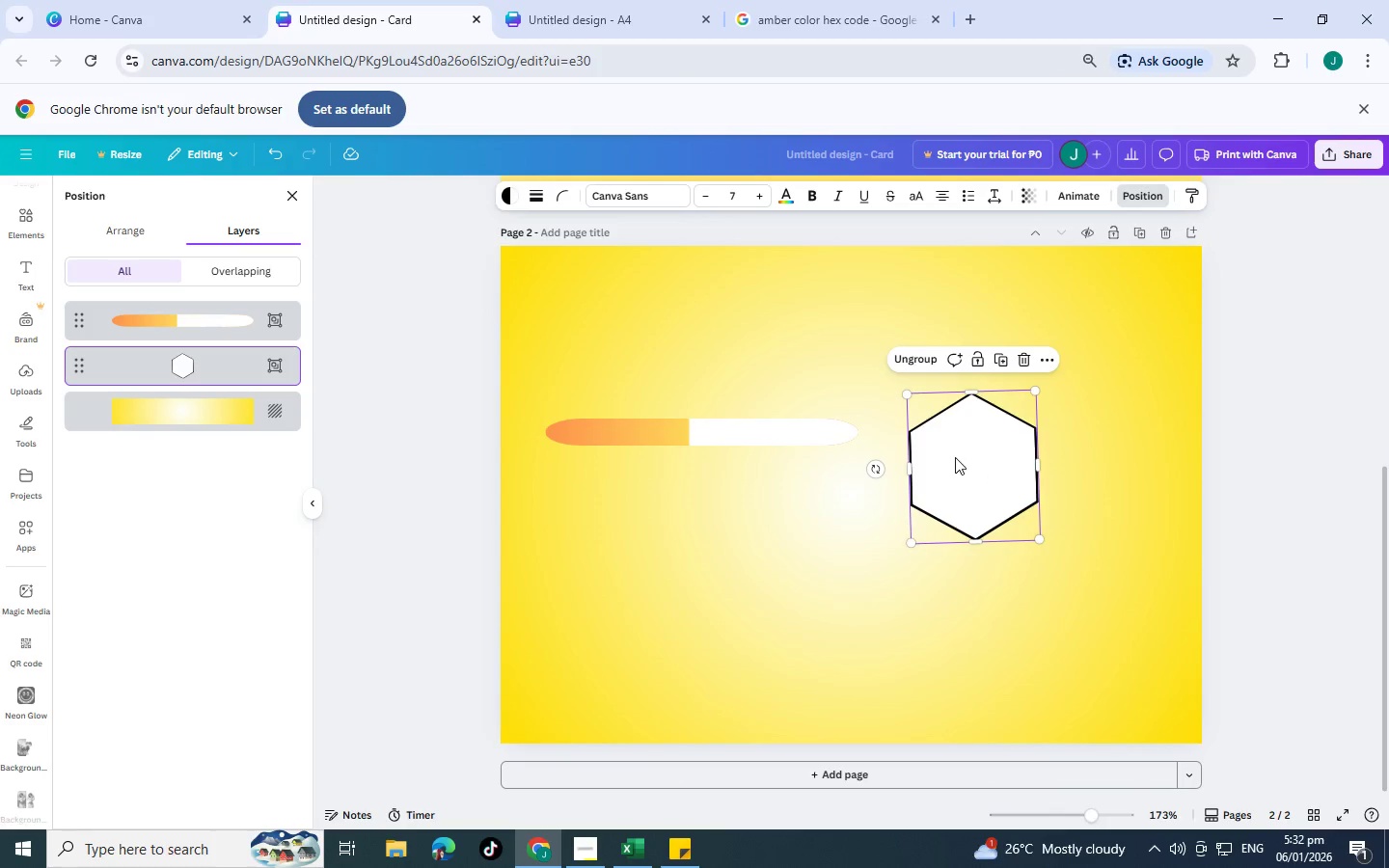 
key(Control+C)
 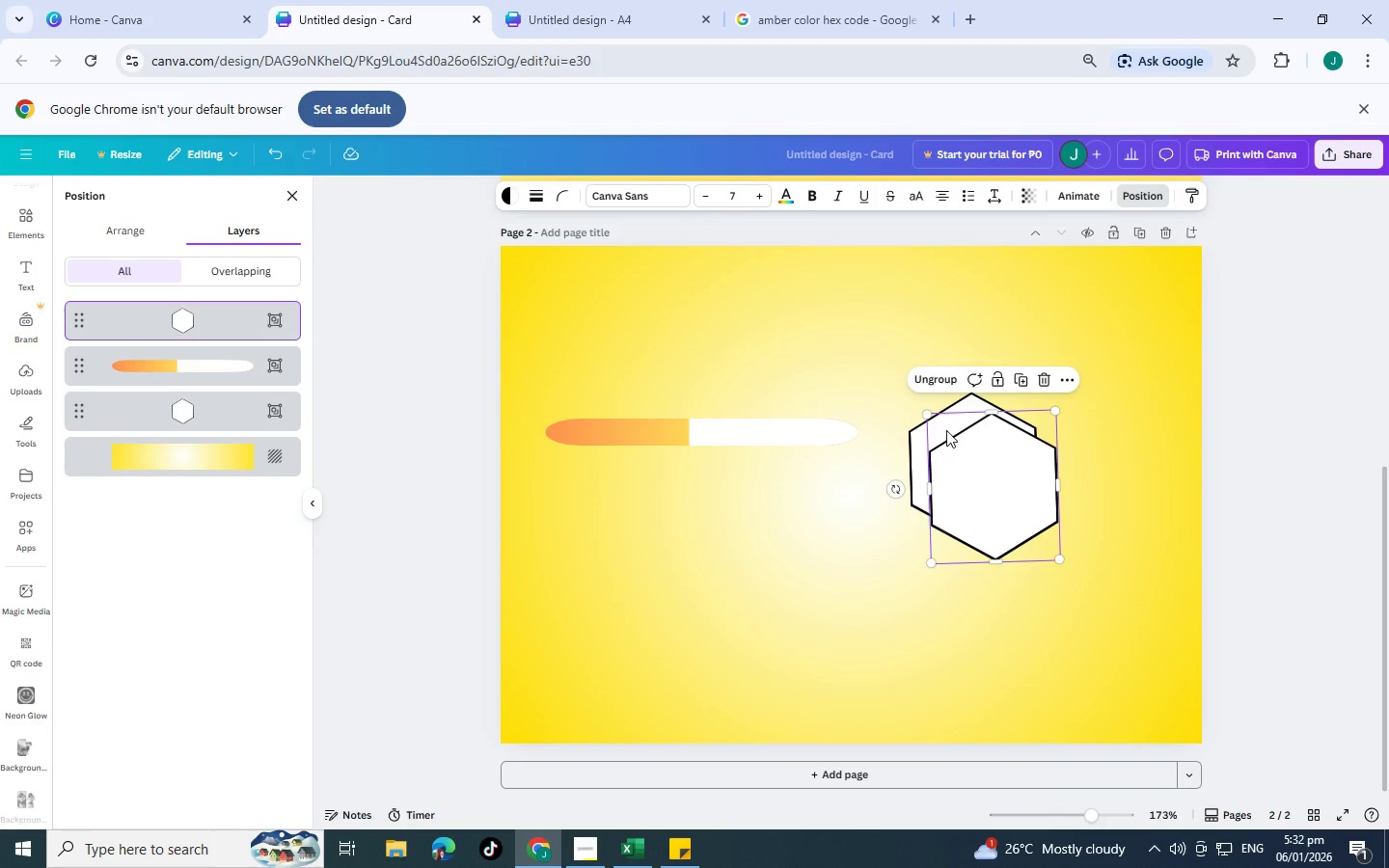 
key(Control+V)
 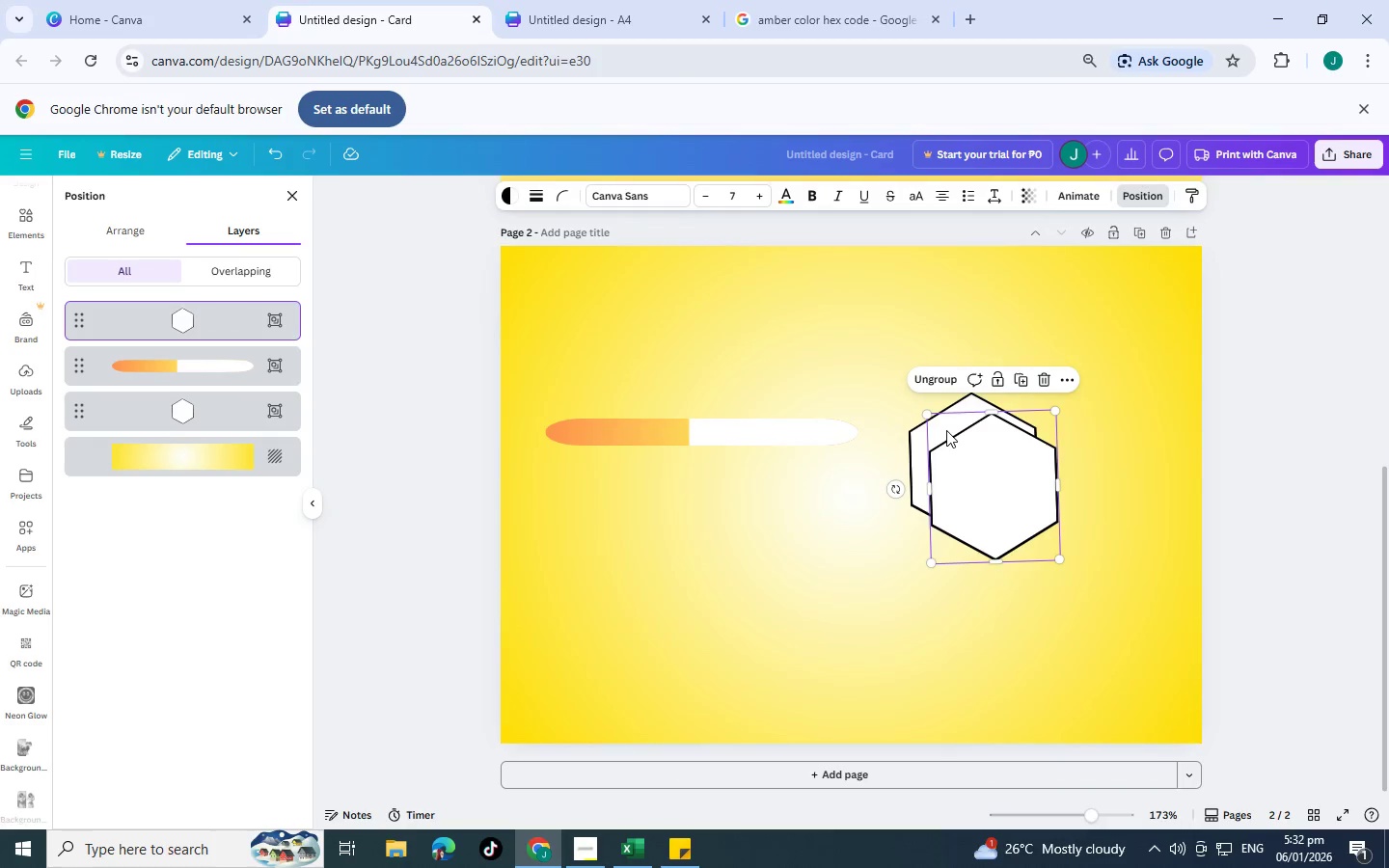 
scroll: coordinate [1386, 589], scroll_direction: down, amount: 1.0
 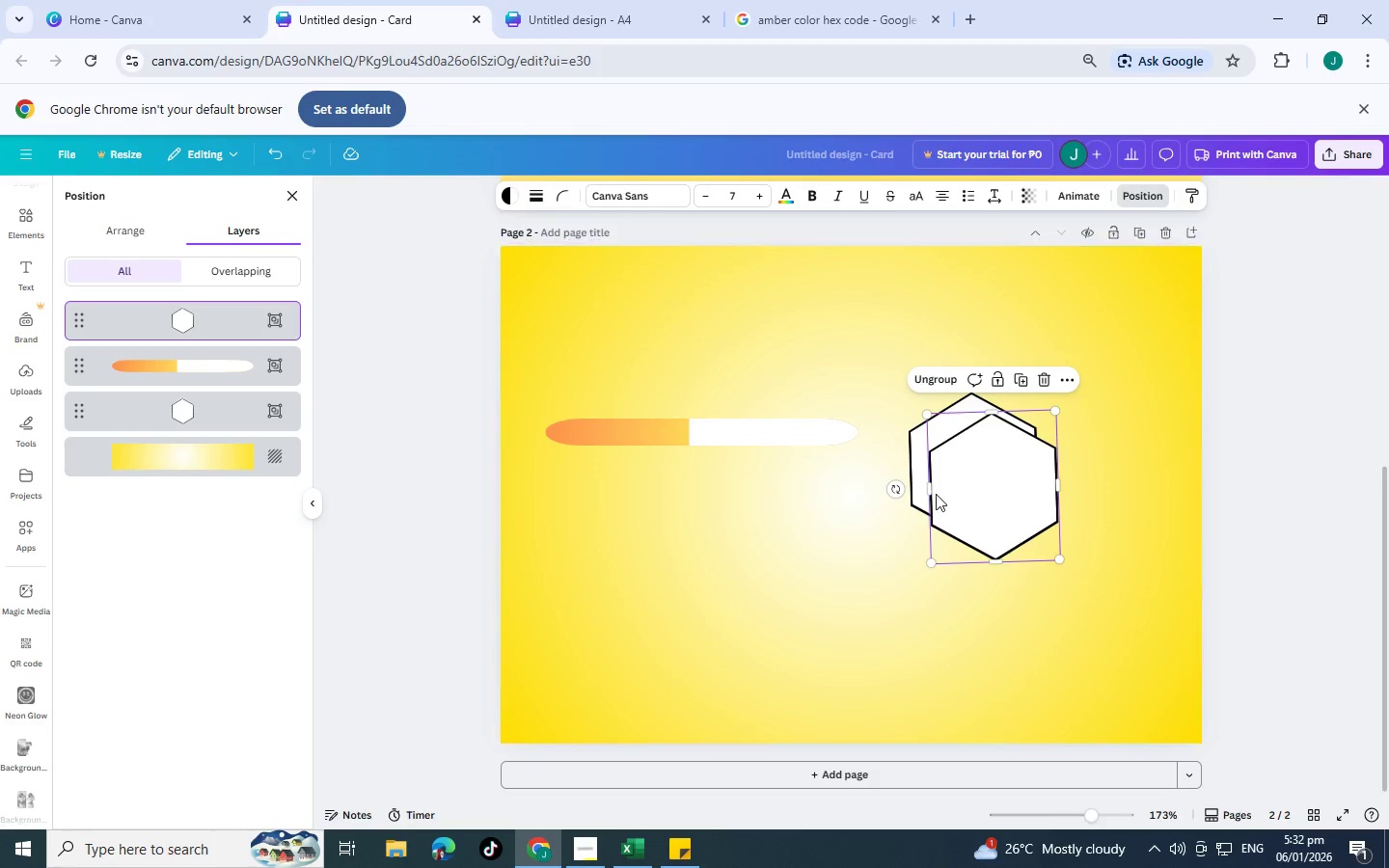 
left_click_drag(start_coordinate=[936, 494], to_coordinate=[992, 657])
 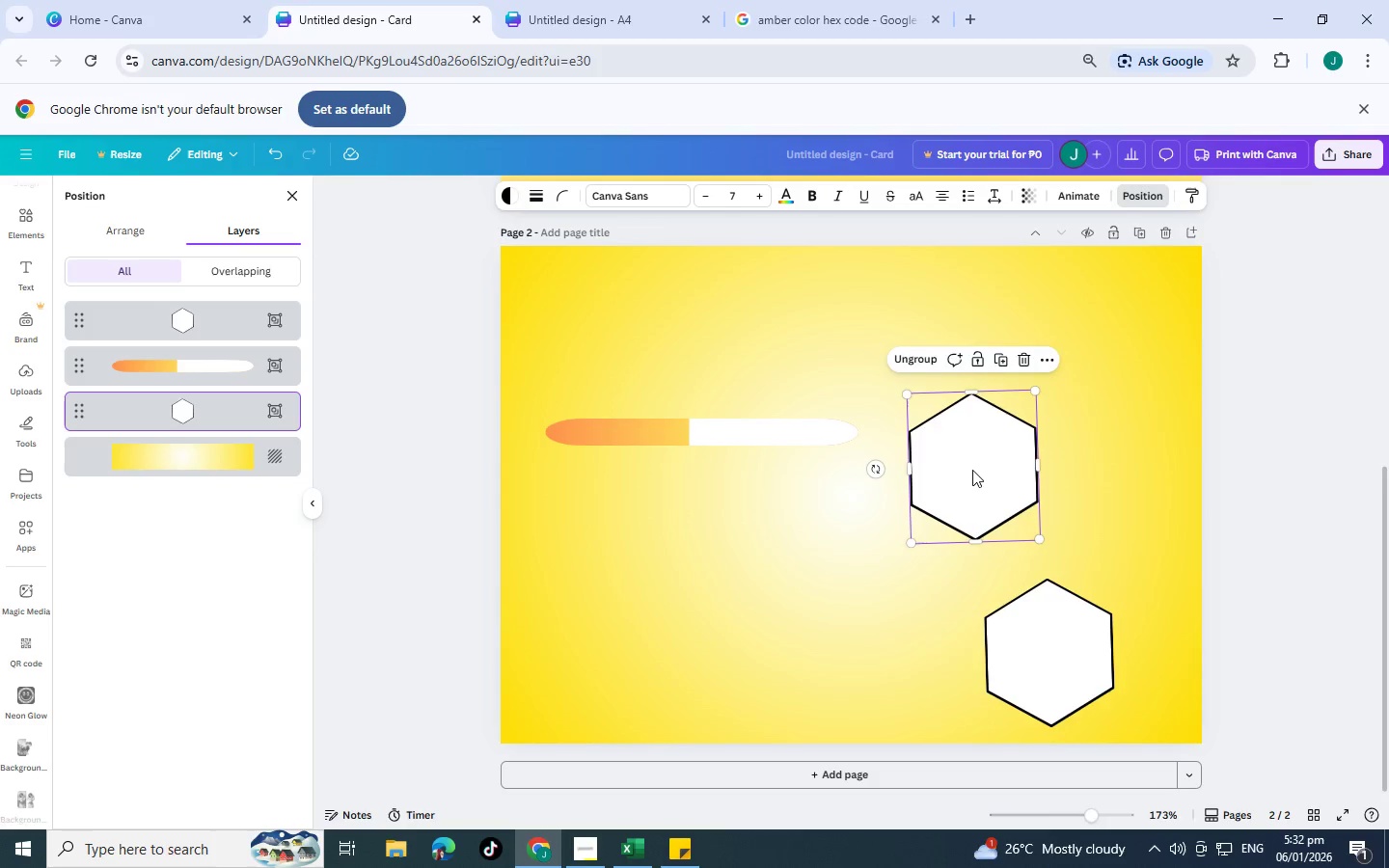 
left_click_drag(start_coordinate=[972, 470], to_coordinate=[1044, 506])
 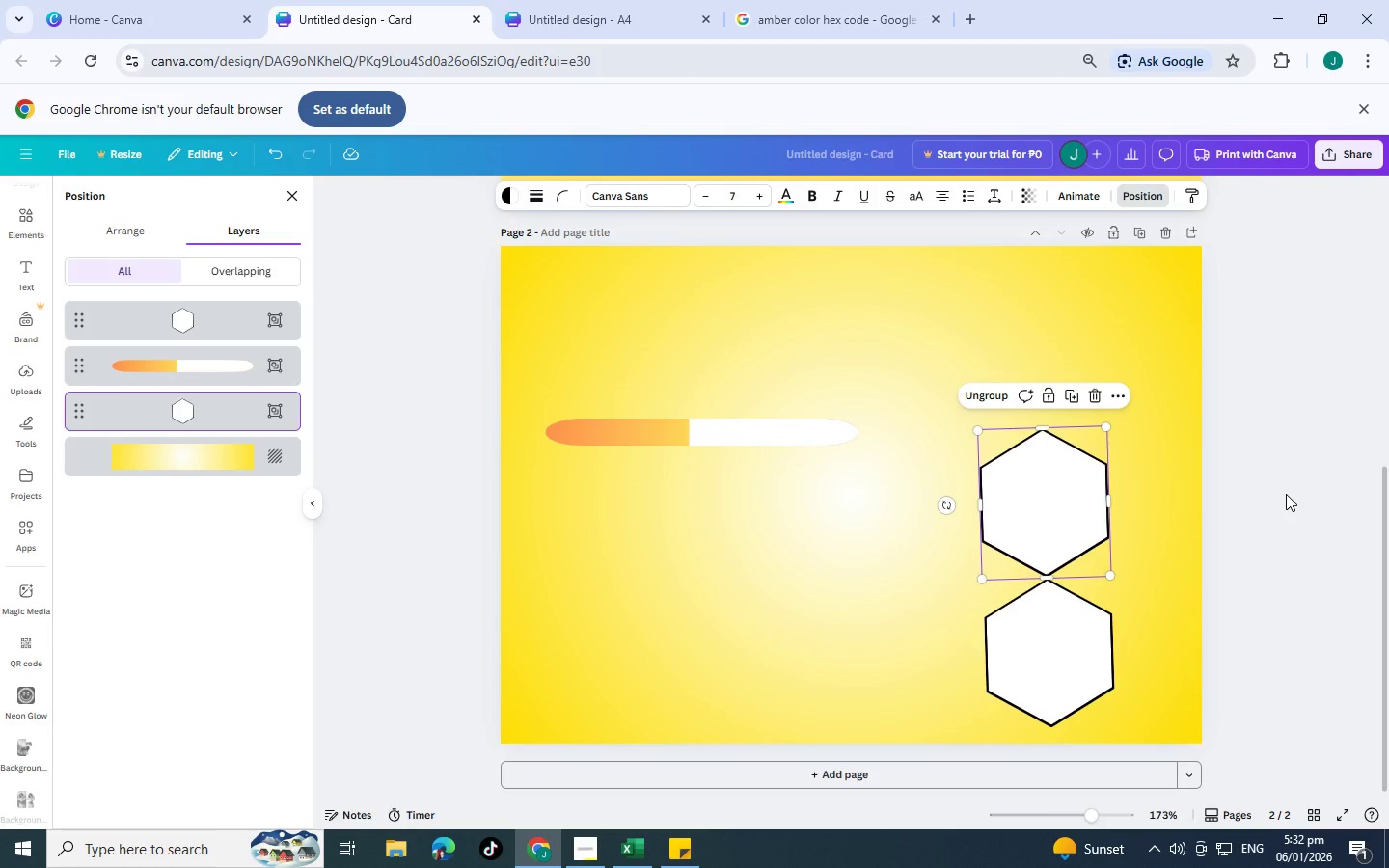 
hold_key(key=ControlLeft, duration=1.53)
 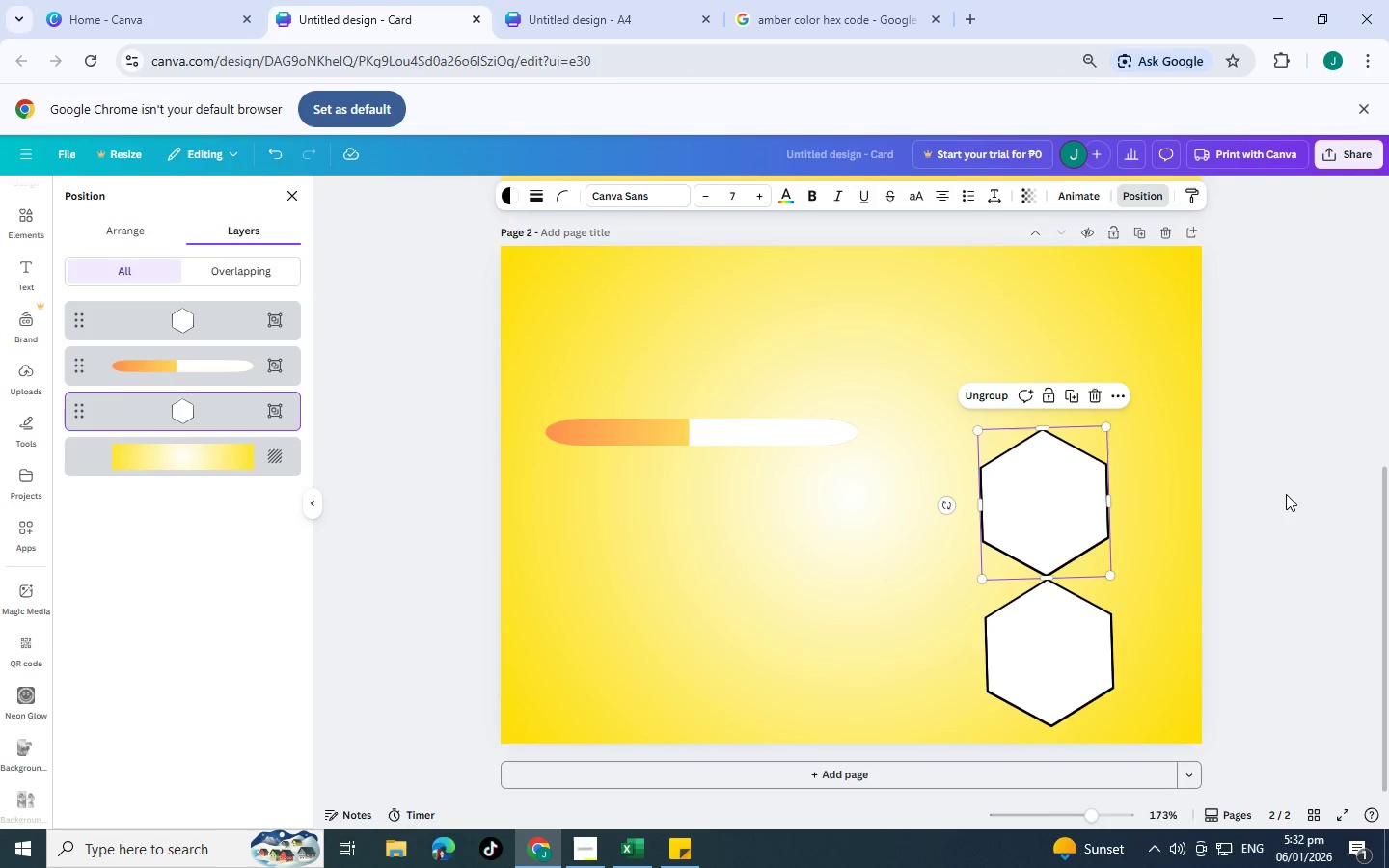 
hold_key(key=ControlLeft, duration=0.38)
 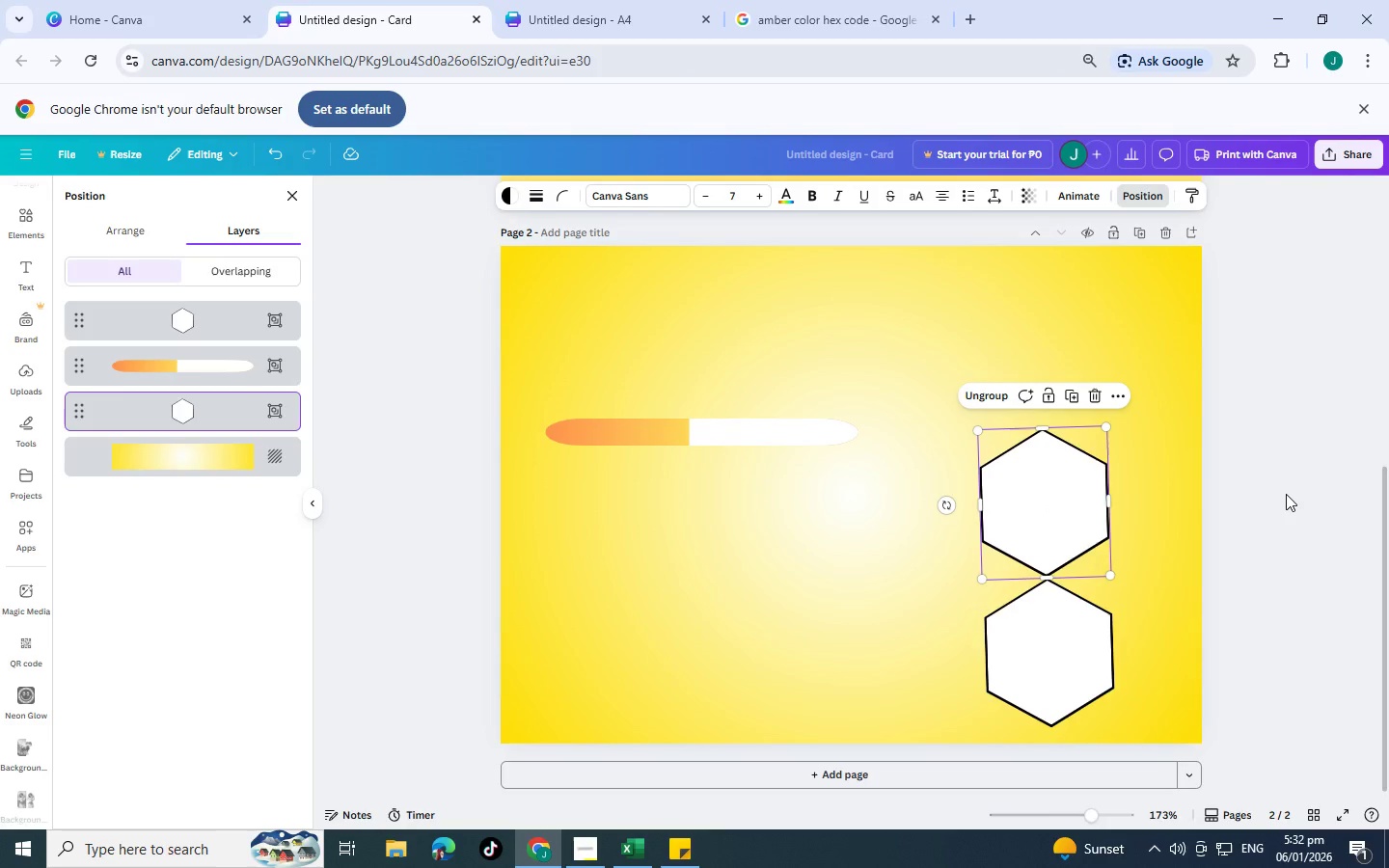 
left_click([1286, 494])
 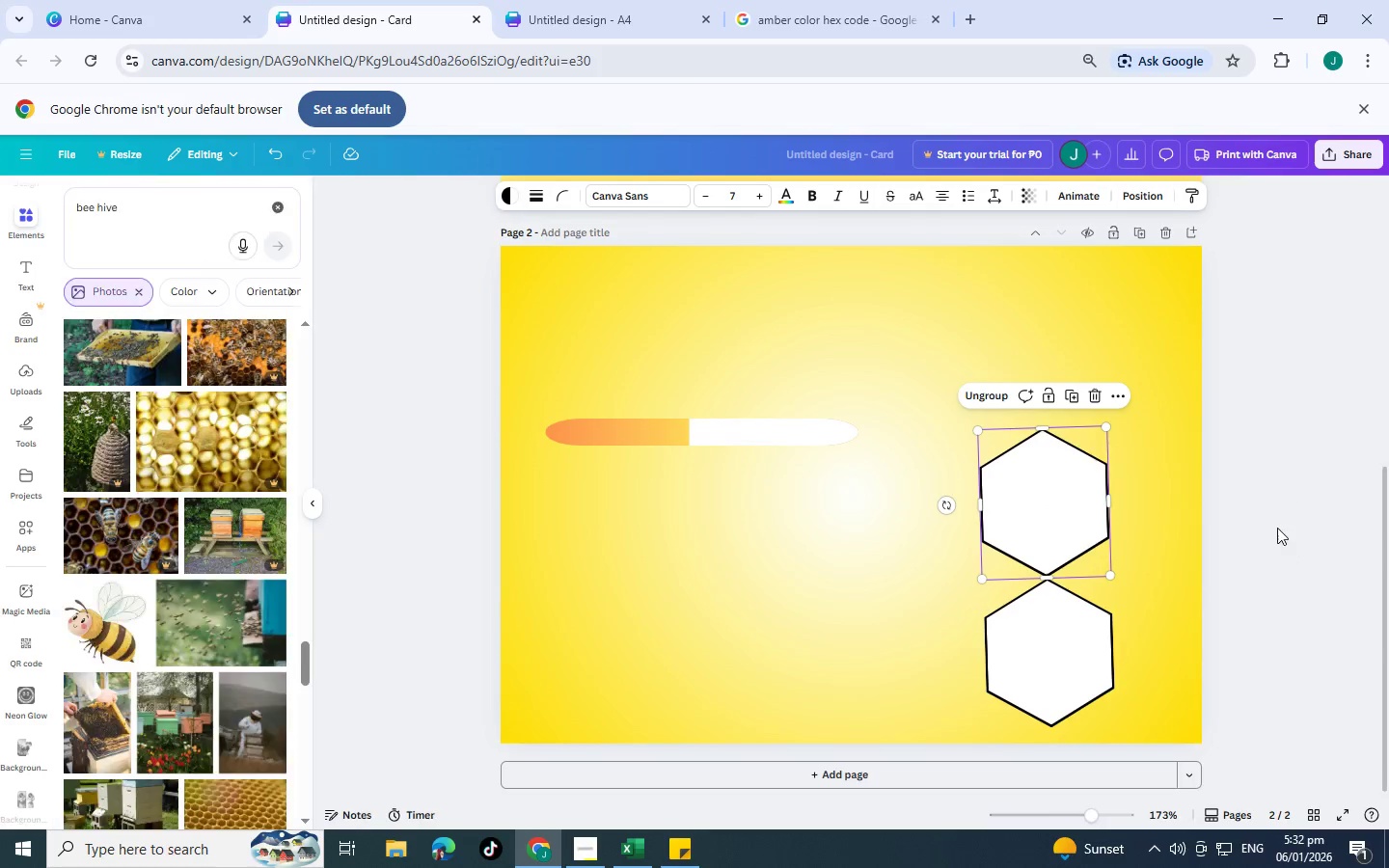 
left_click([1277, 528])
 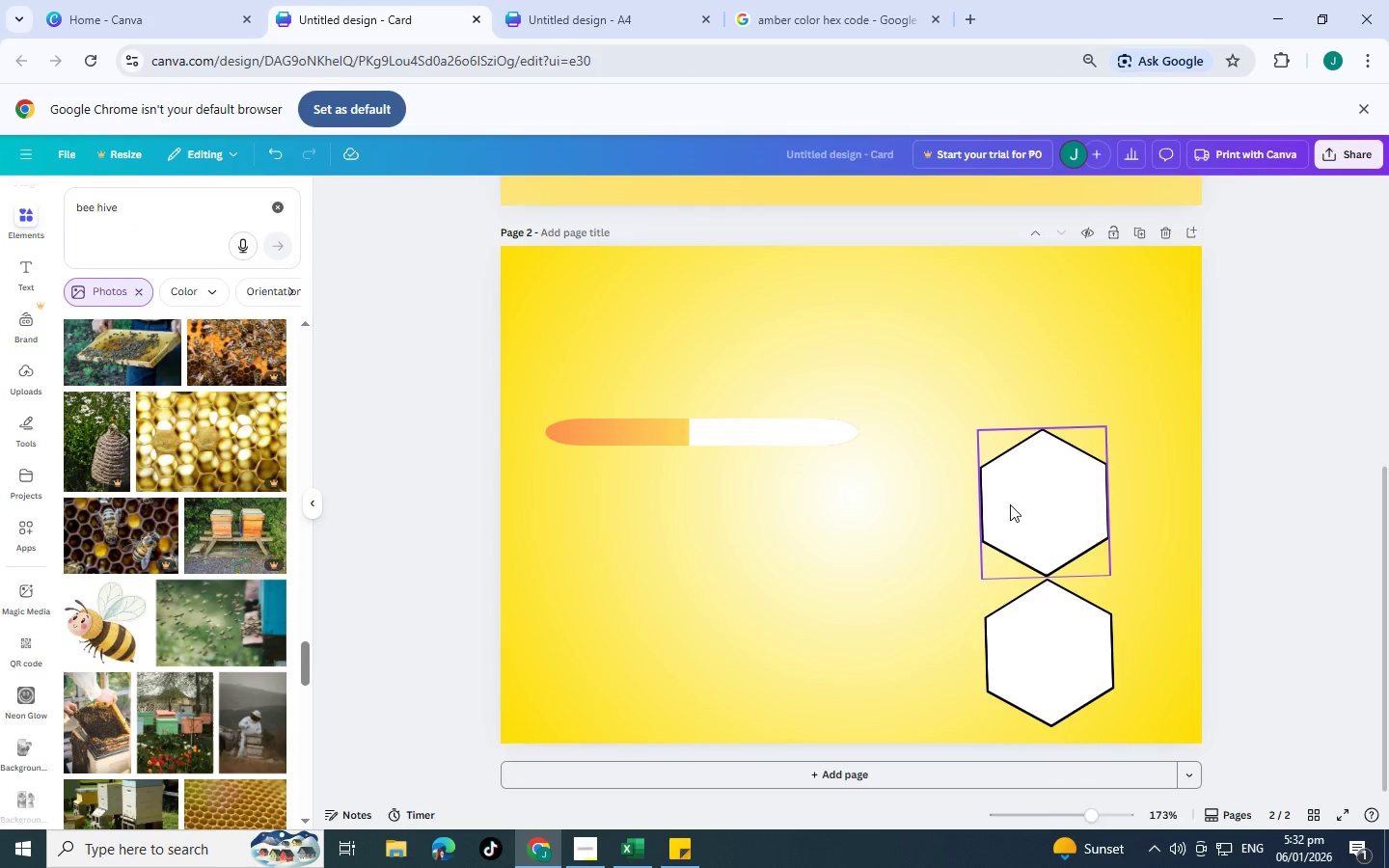 
left_click([1020, 494])
 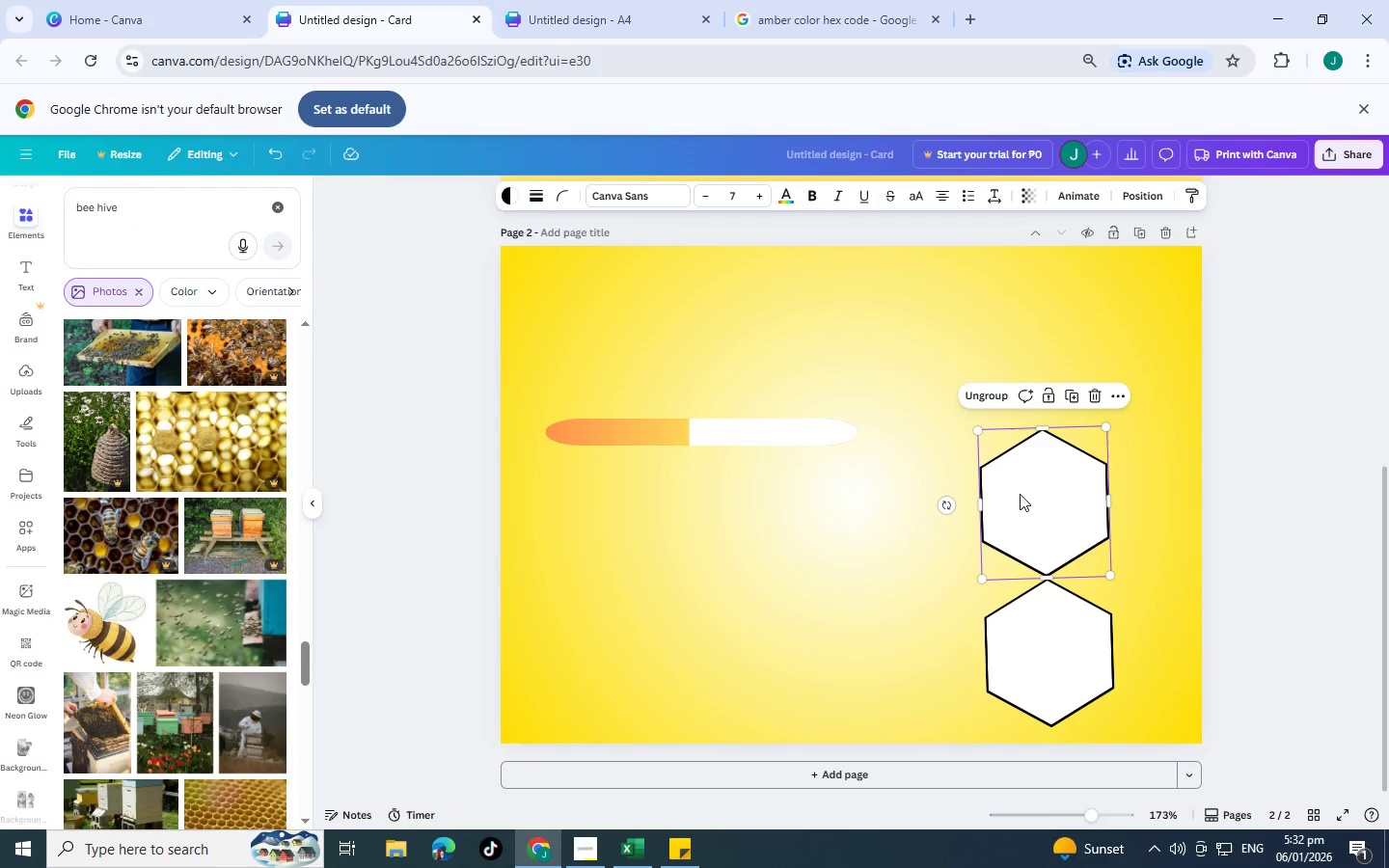 
key(Control+C)
 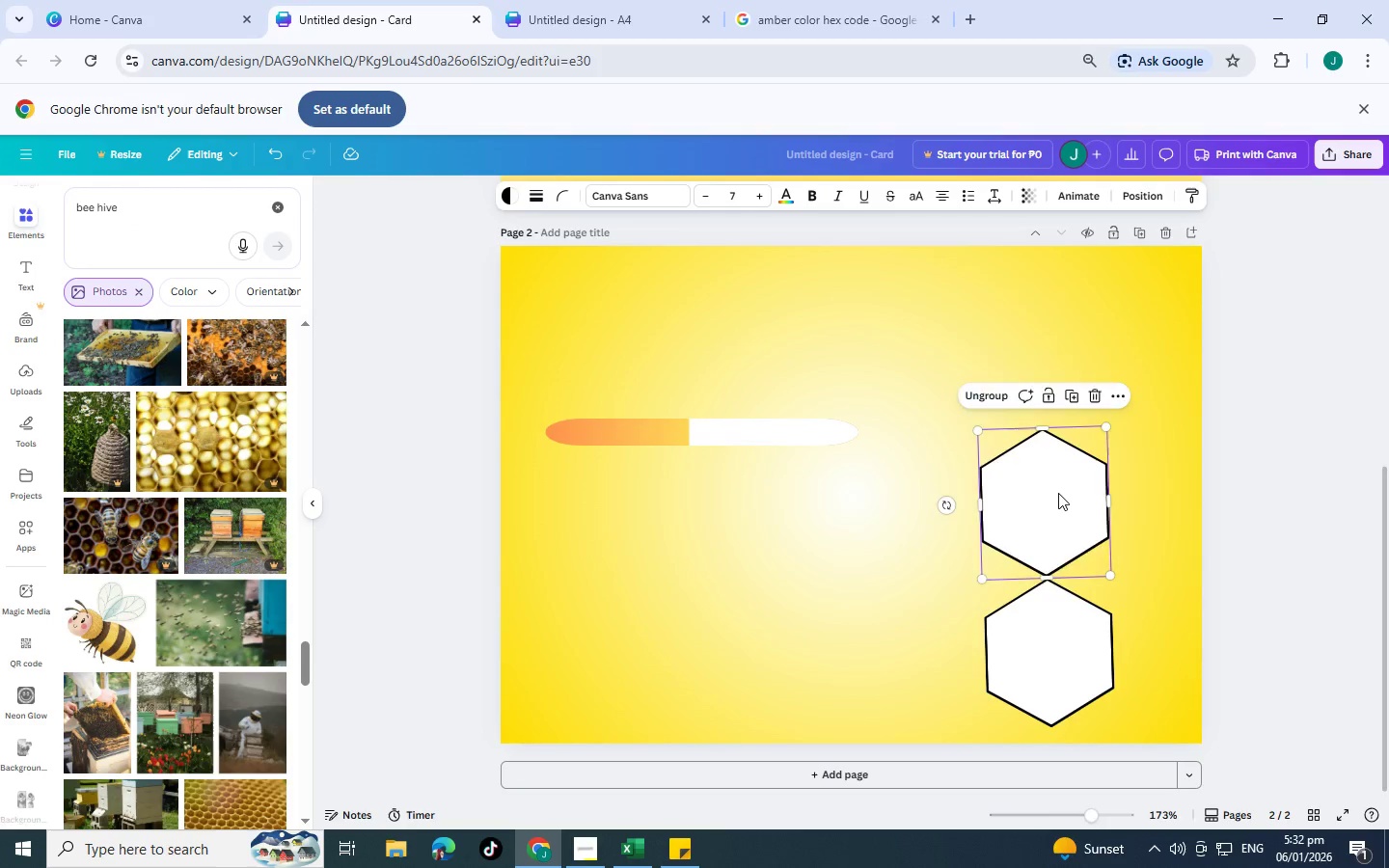 
key(Control+V)
 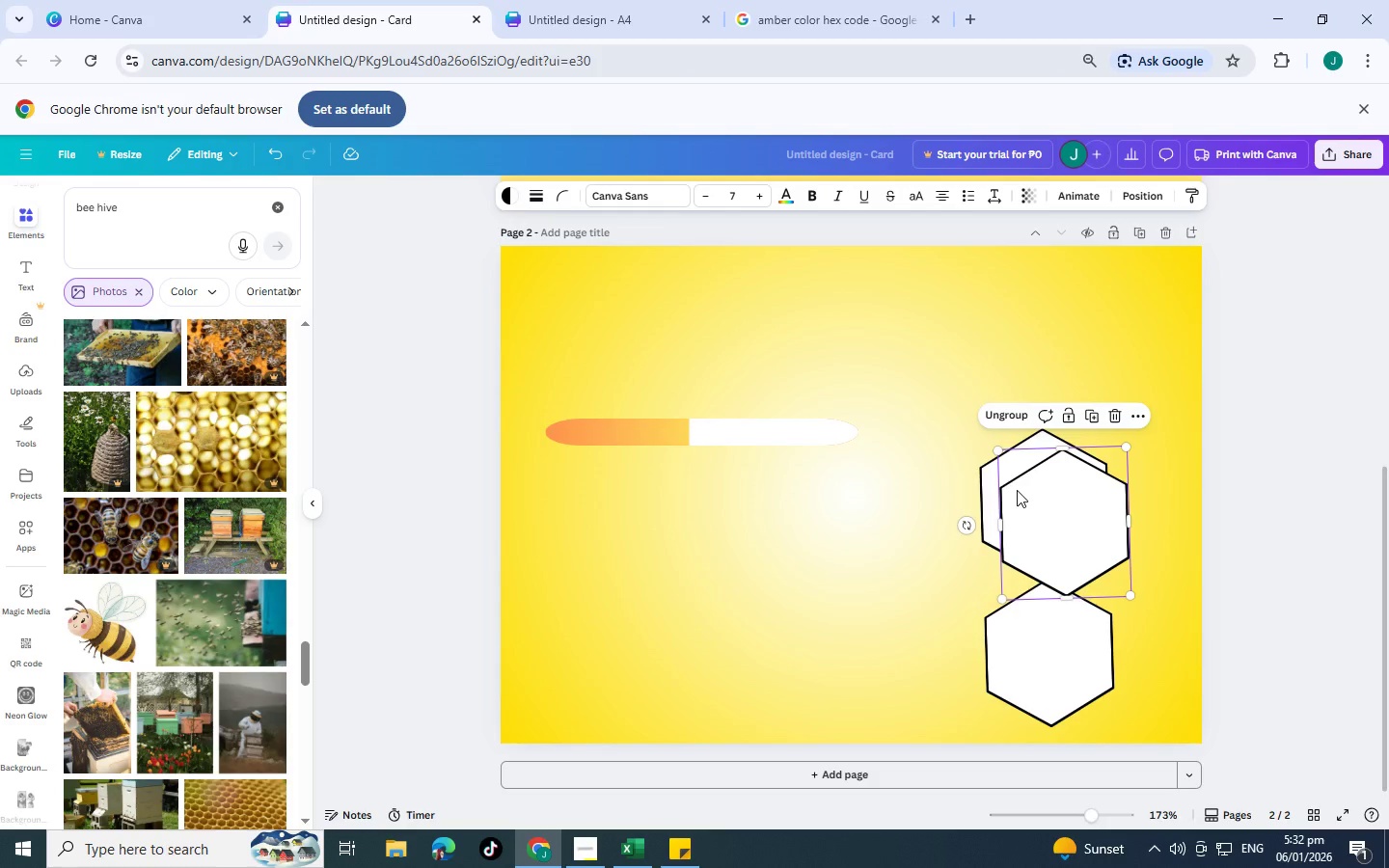 
wait(6.61)
 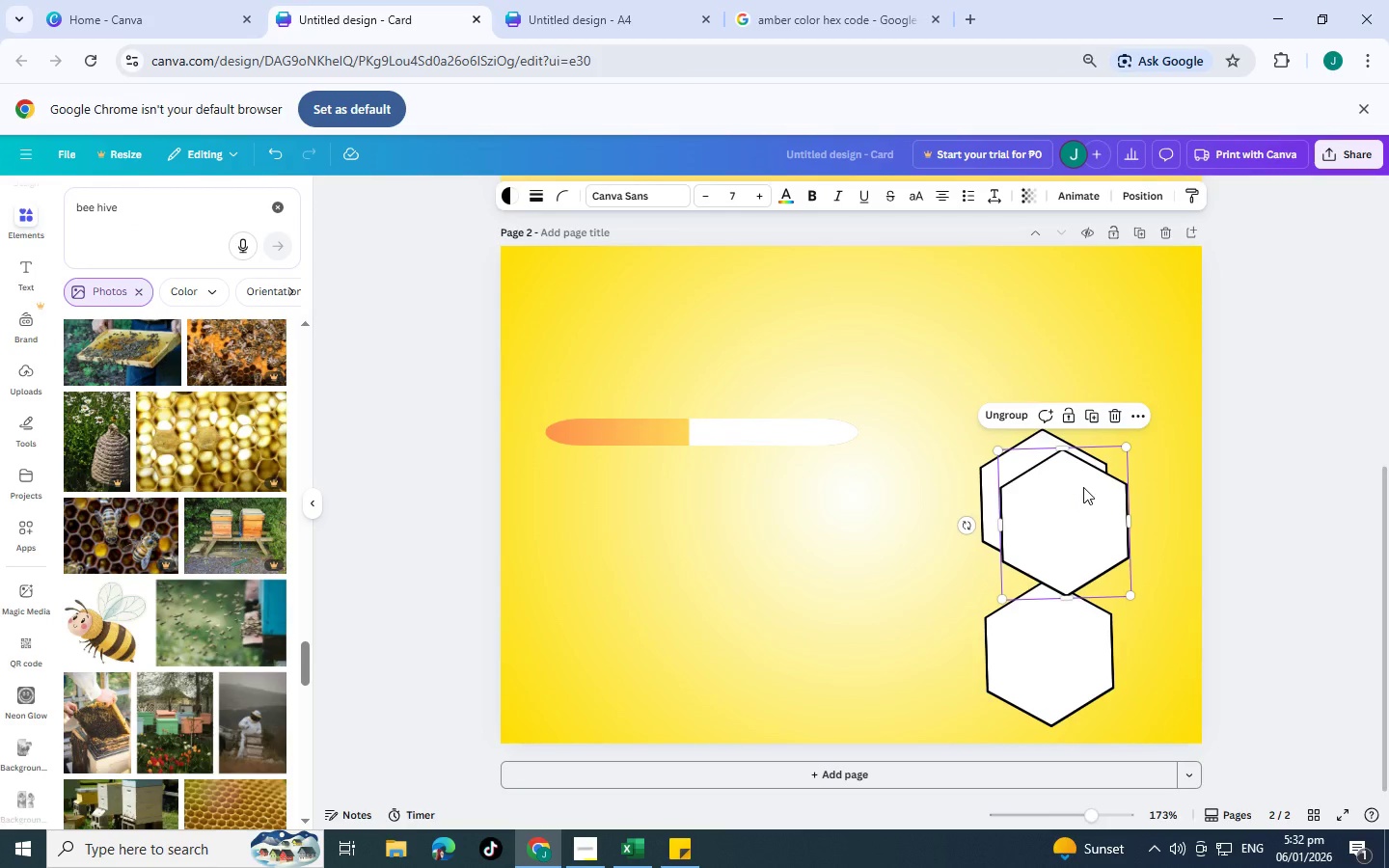 
left_click_drag(start_coordinate=[1072, 500], to_coordinate=[930, 634])
 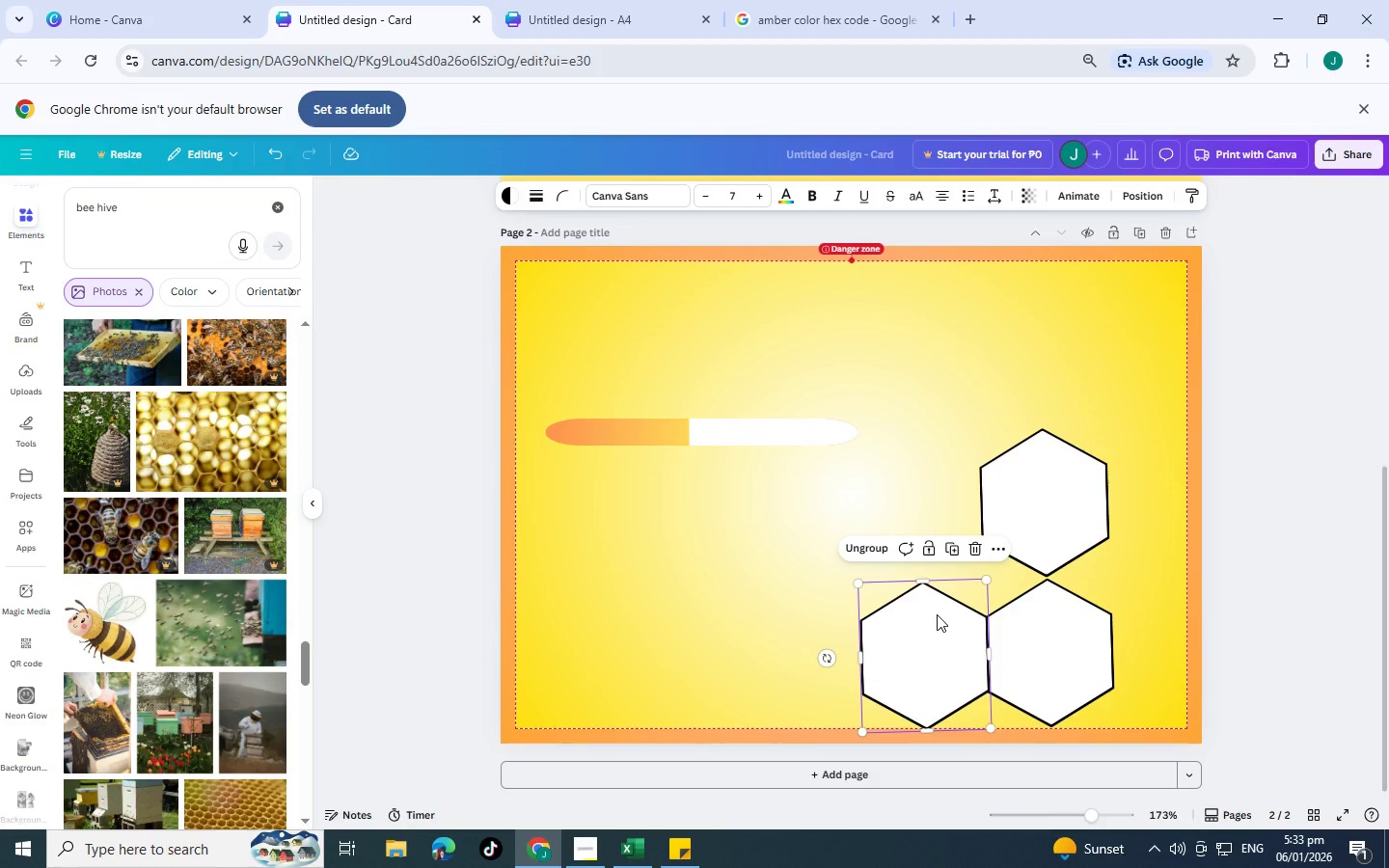 
wait(24.08)
 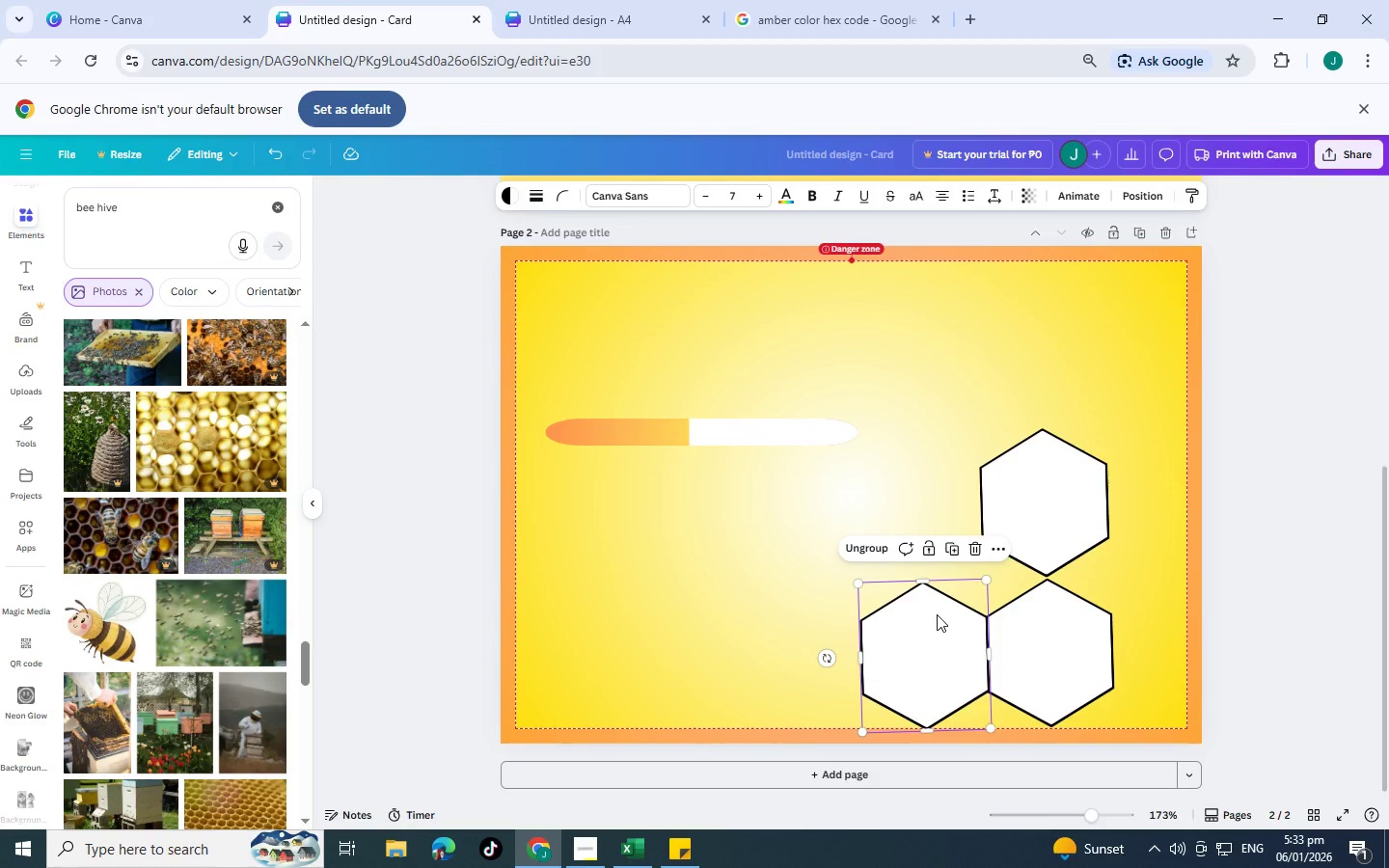 
left_click_drag(start_coordinate=[912, 633], to_coordinate=[910, 624])
 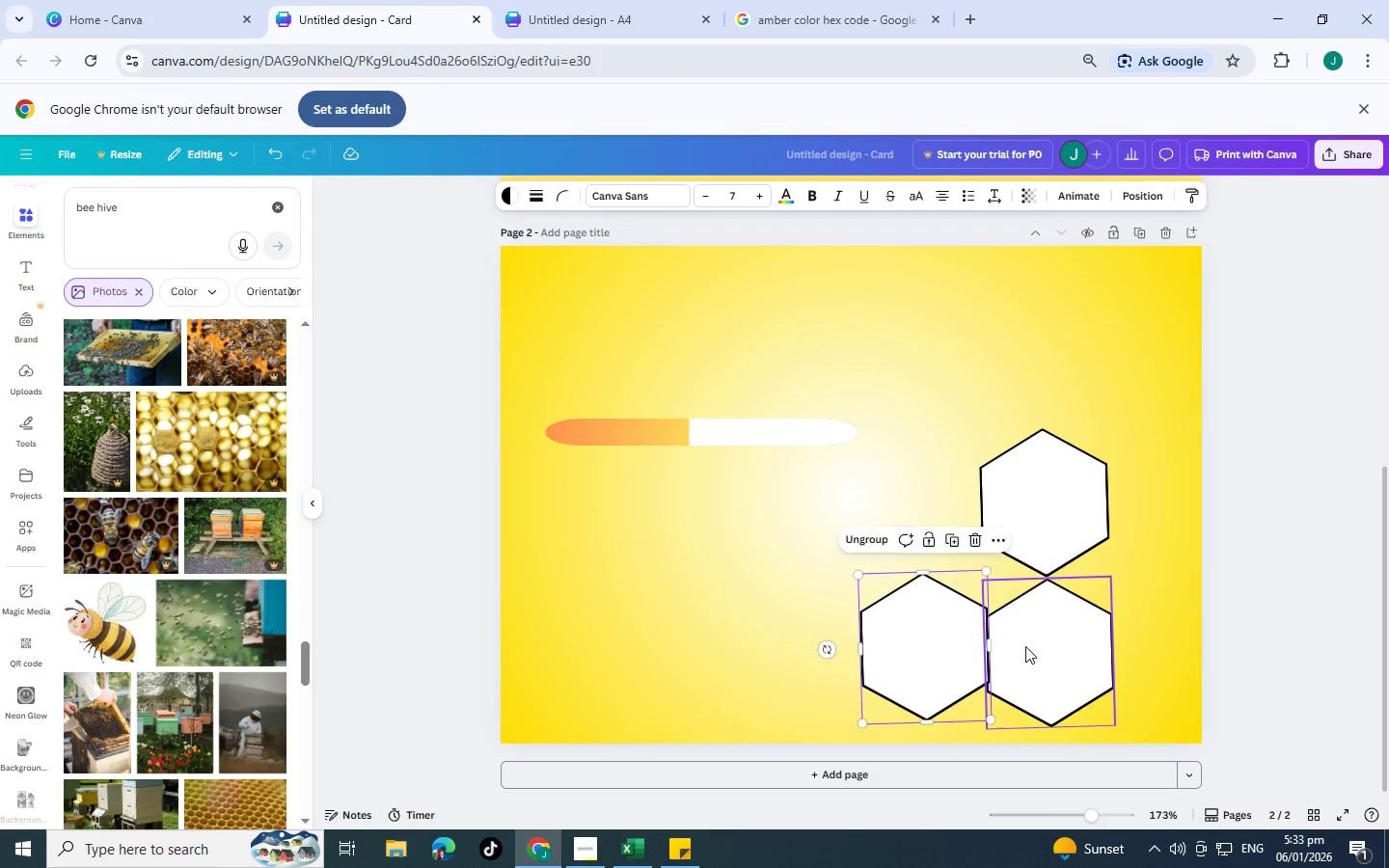 
left_click_drag(start_coordinate=[1025, 646], to_coordinate=[1026, 637])
 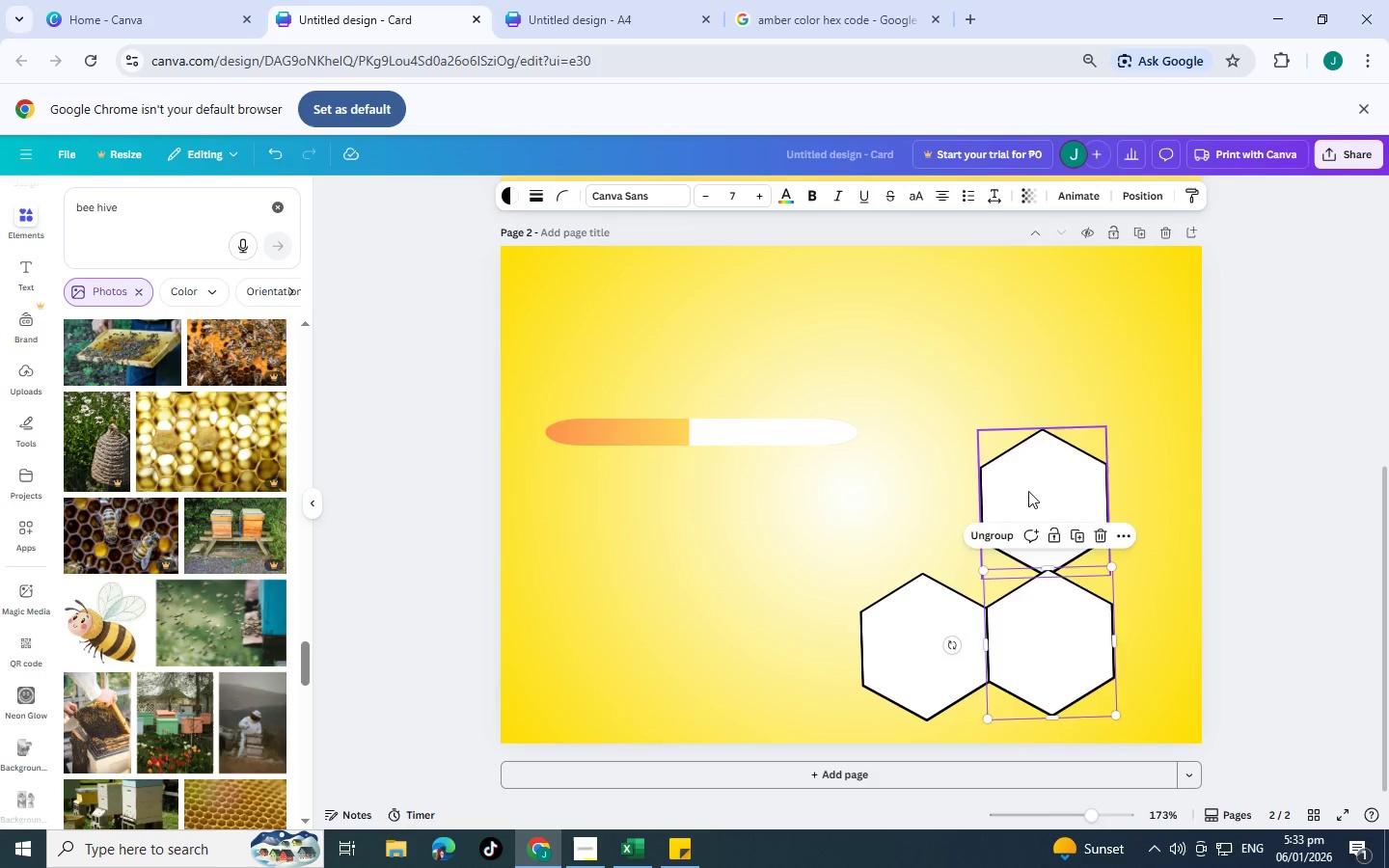 
left_click_drag(start_coordinate=[1028, 491], to_coordinate=[967, 523])
 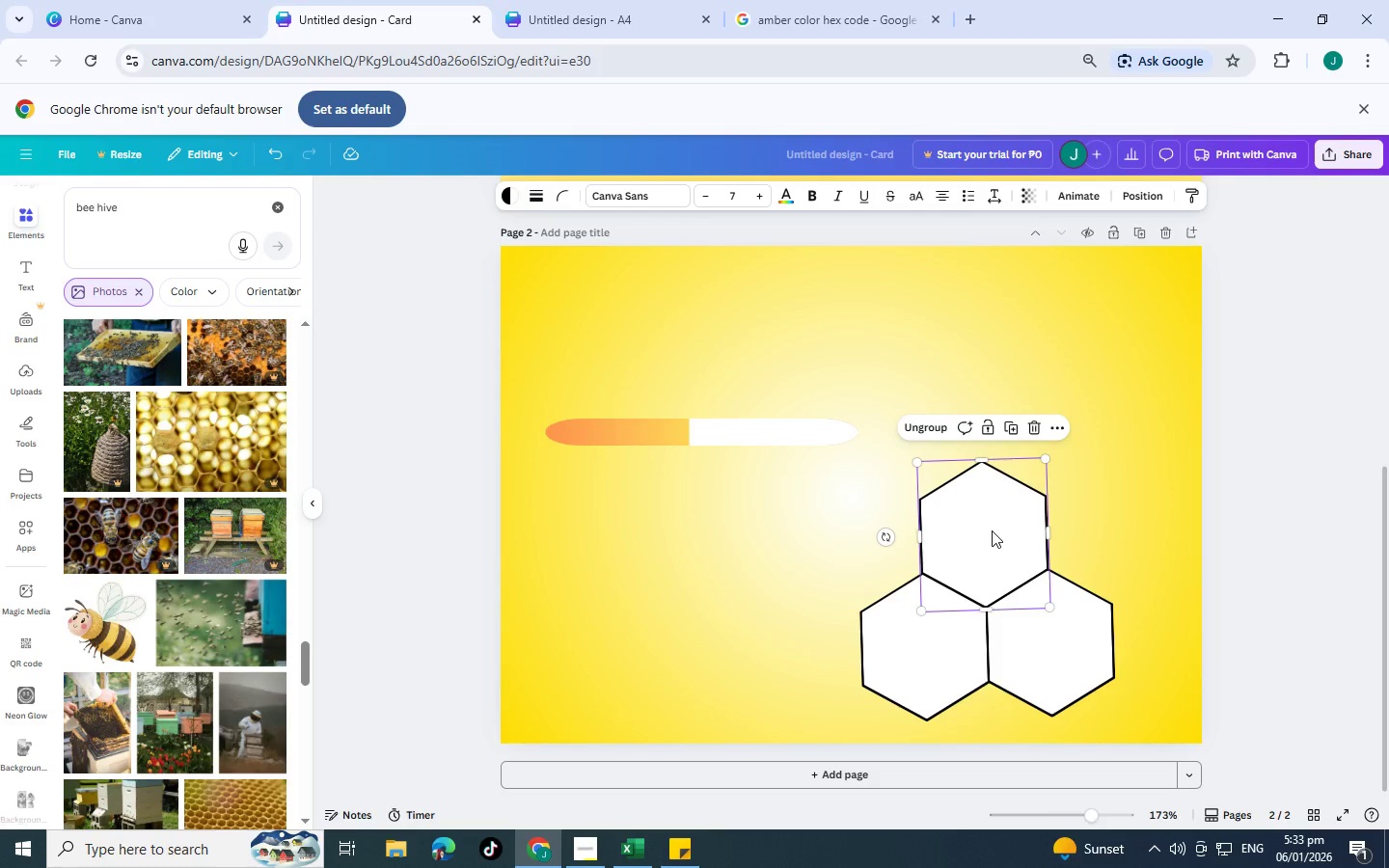 
left_click_drag(start_coordinate=[992, 530], to_coordinate=[991, 525])
 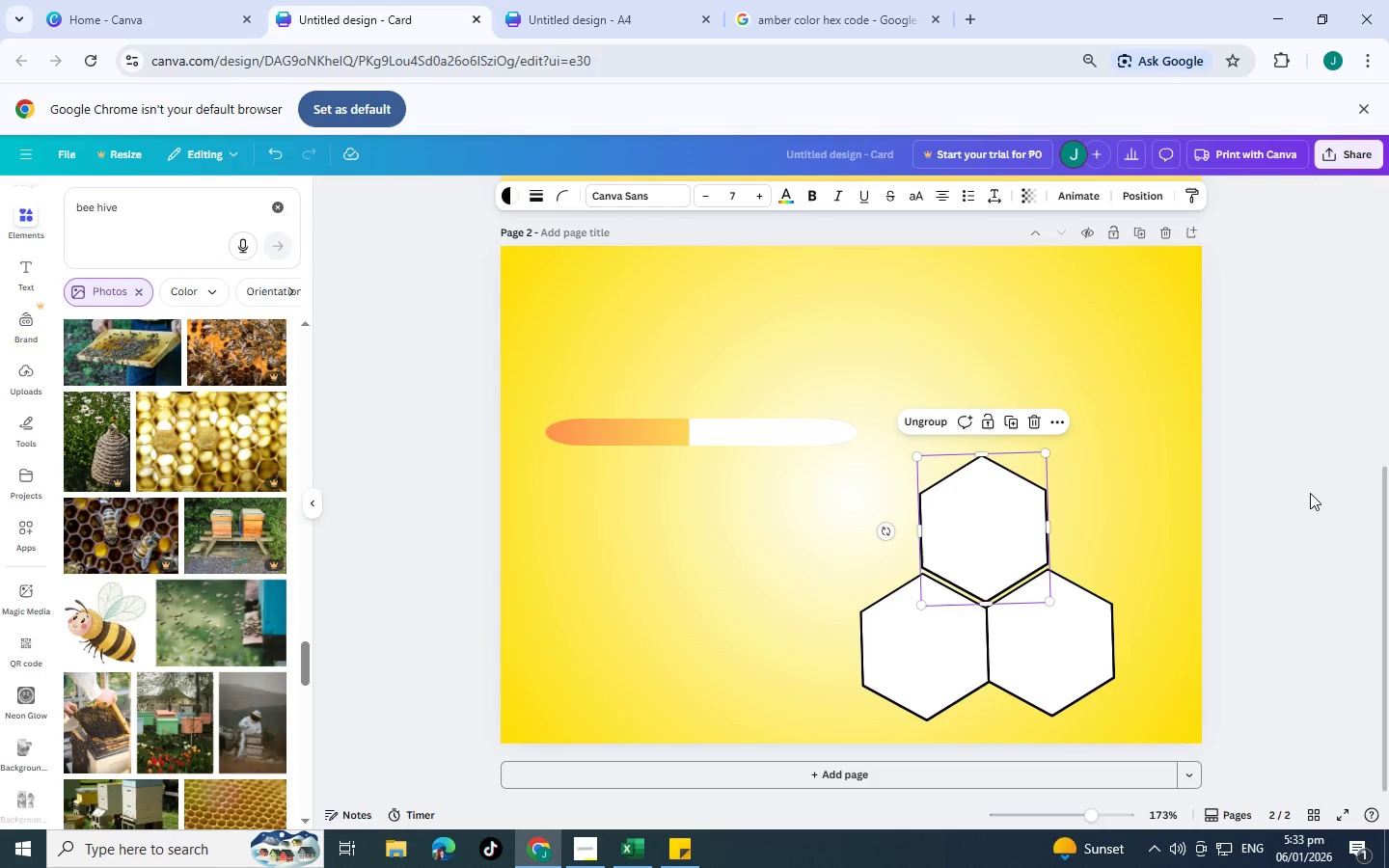 
left_click([1314, 493])
 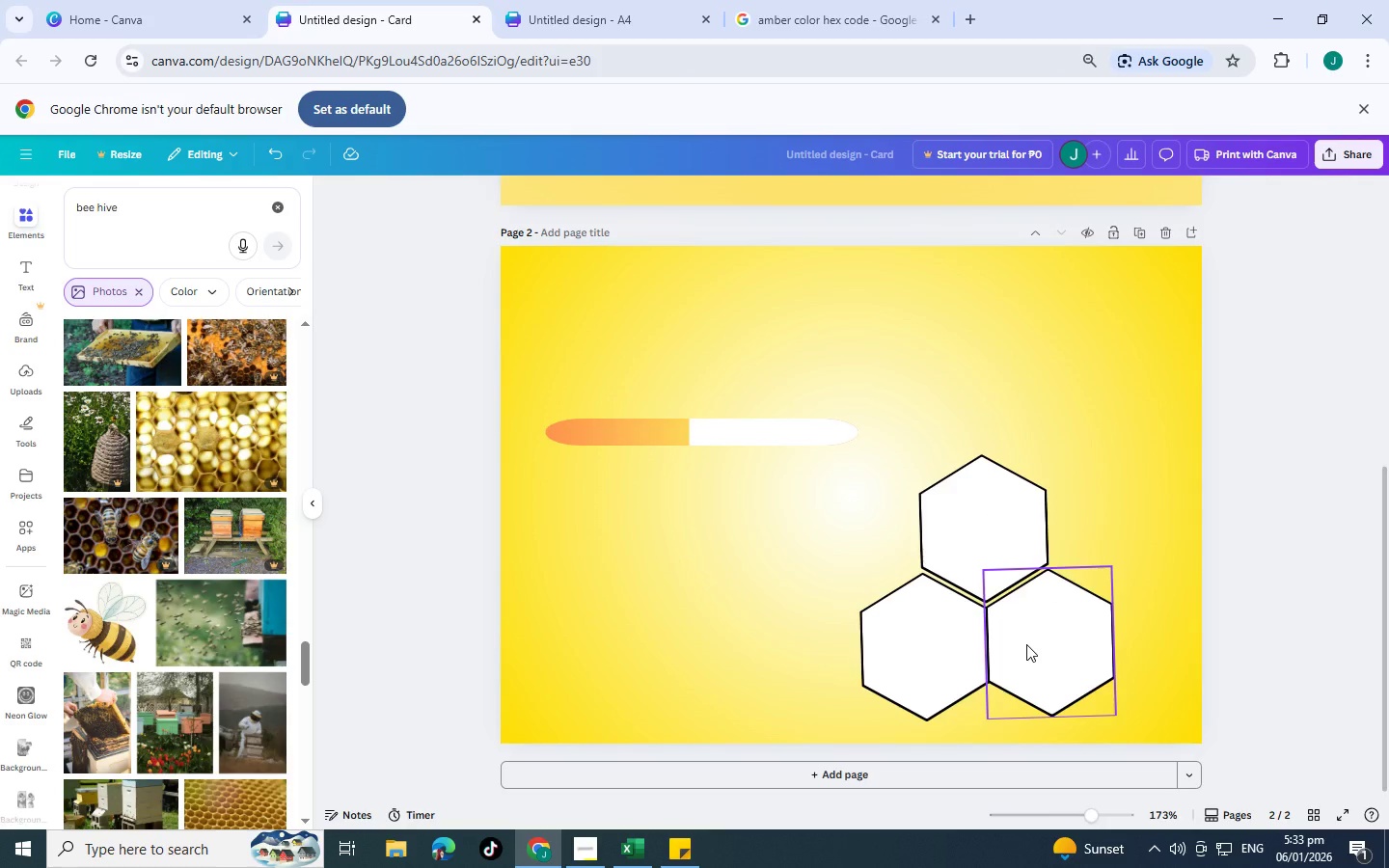 
left_click_drag(start_coordinate=[1026, 644], to_coordinate=[1032, 644])
 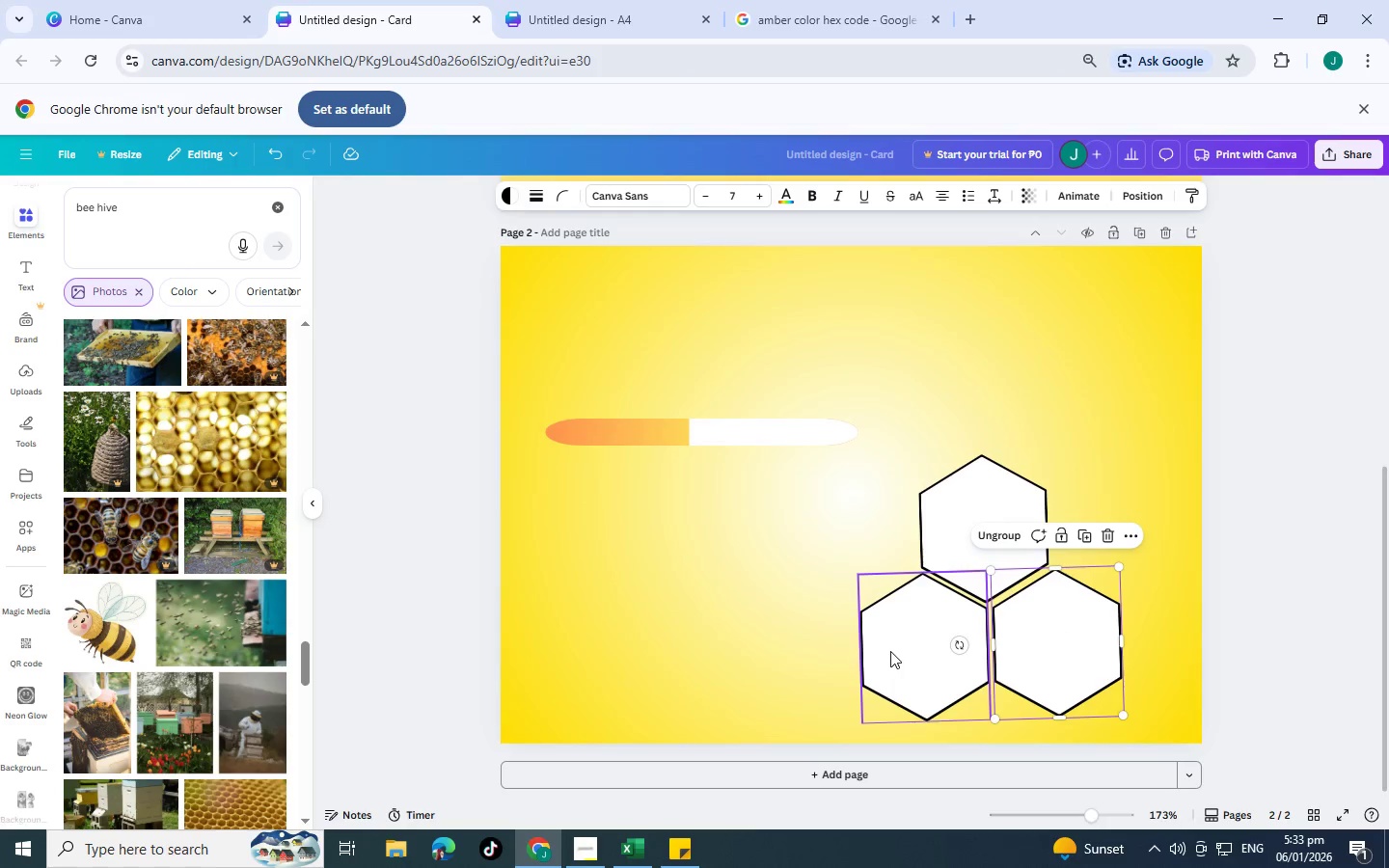 
left_click_drag(start_coordinate=[891, 651], to_coordinate=[886, 651])
 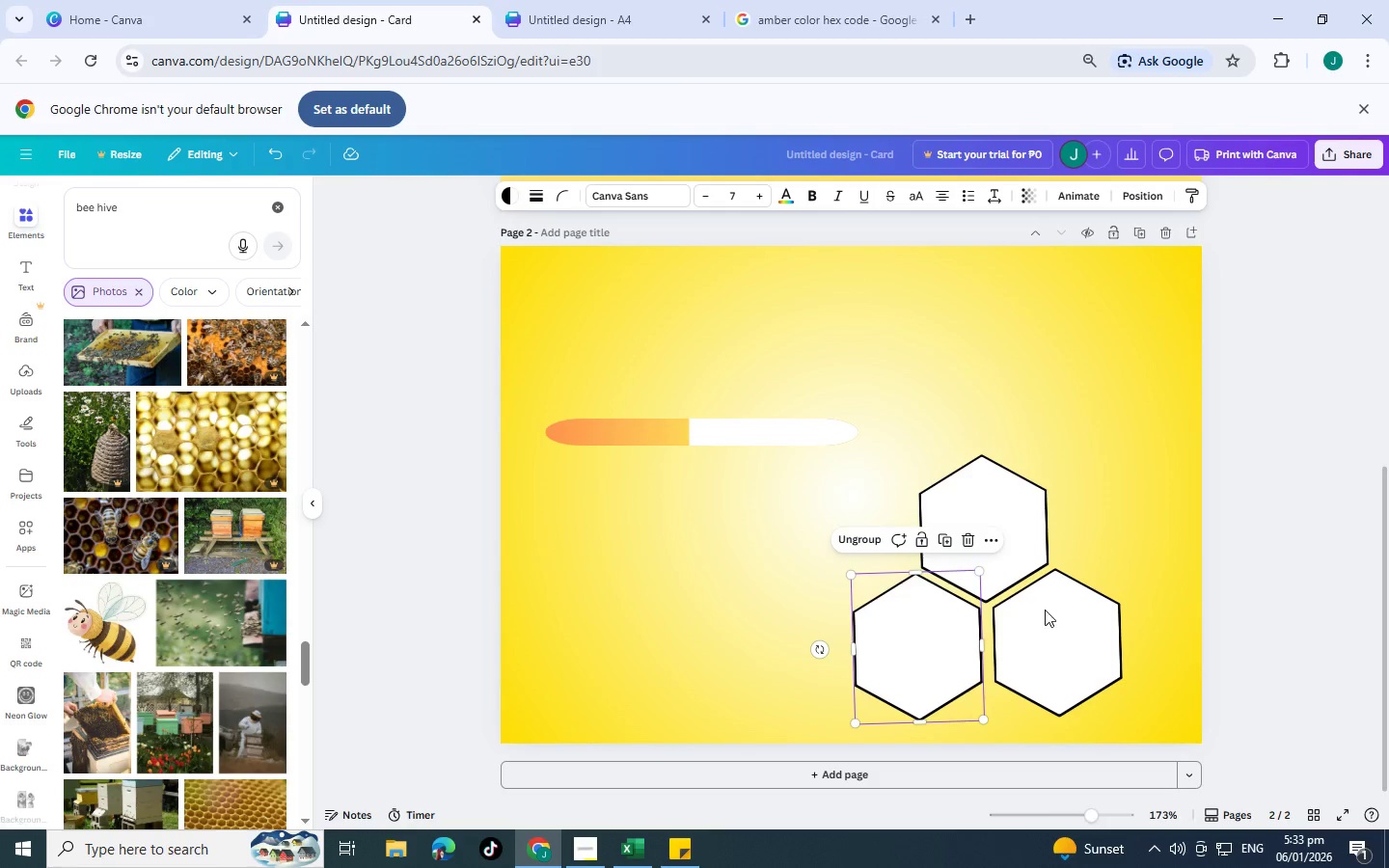 
left_click([1297, 515])
 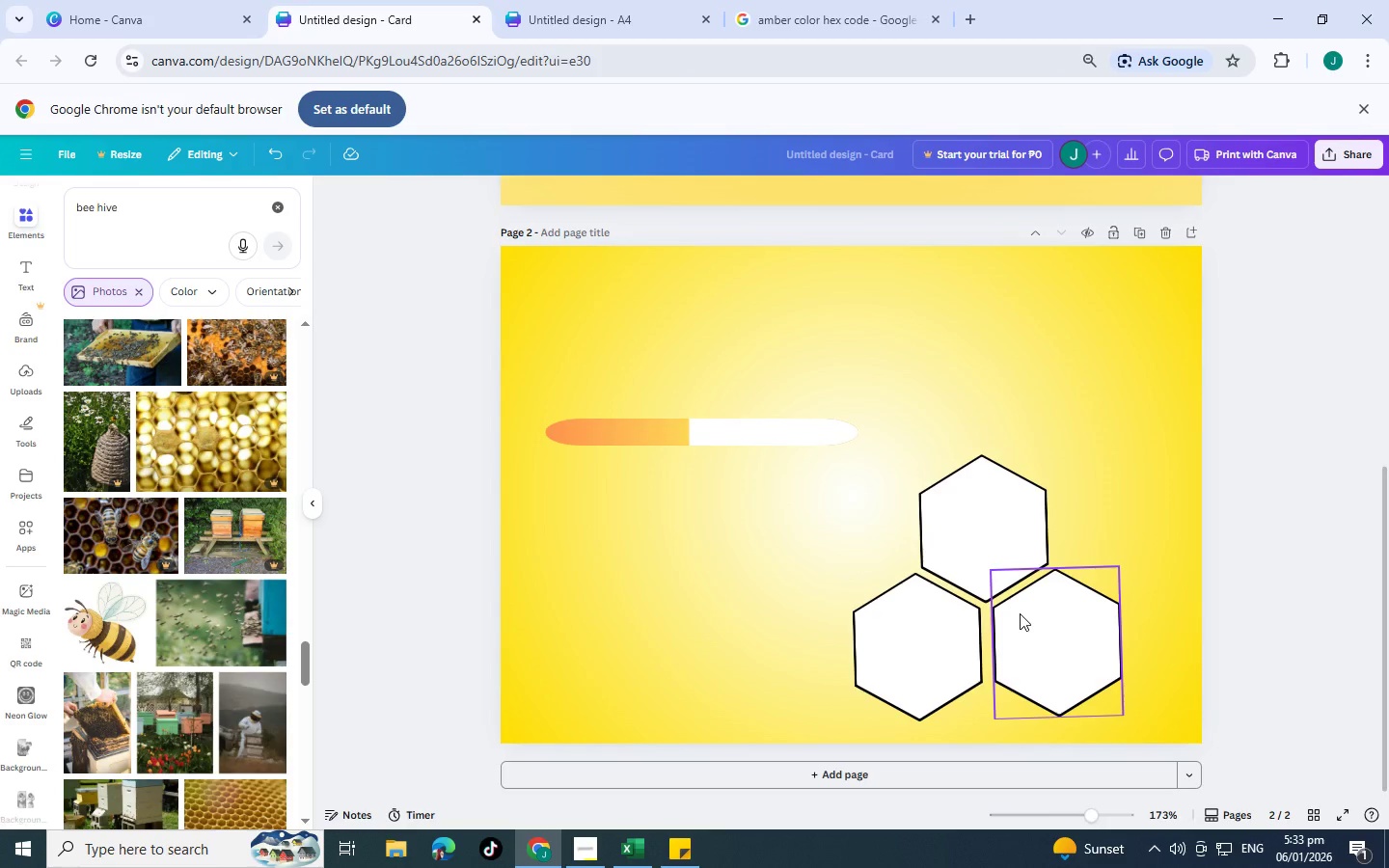 
left_click([1020, 613])
 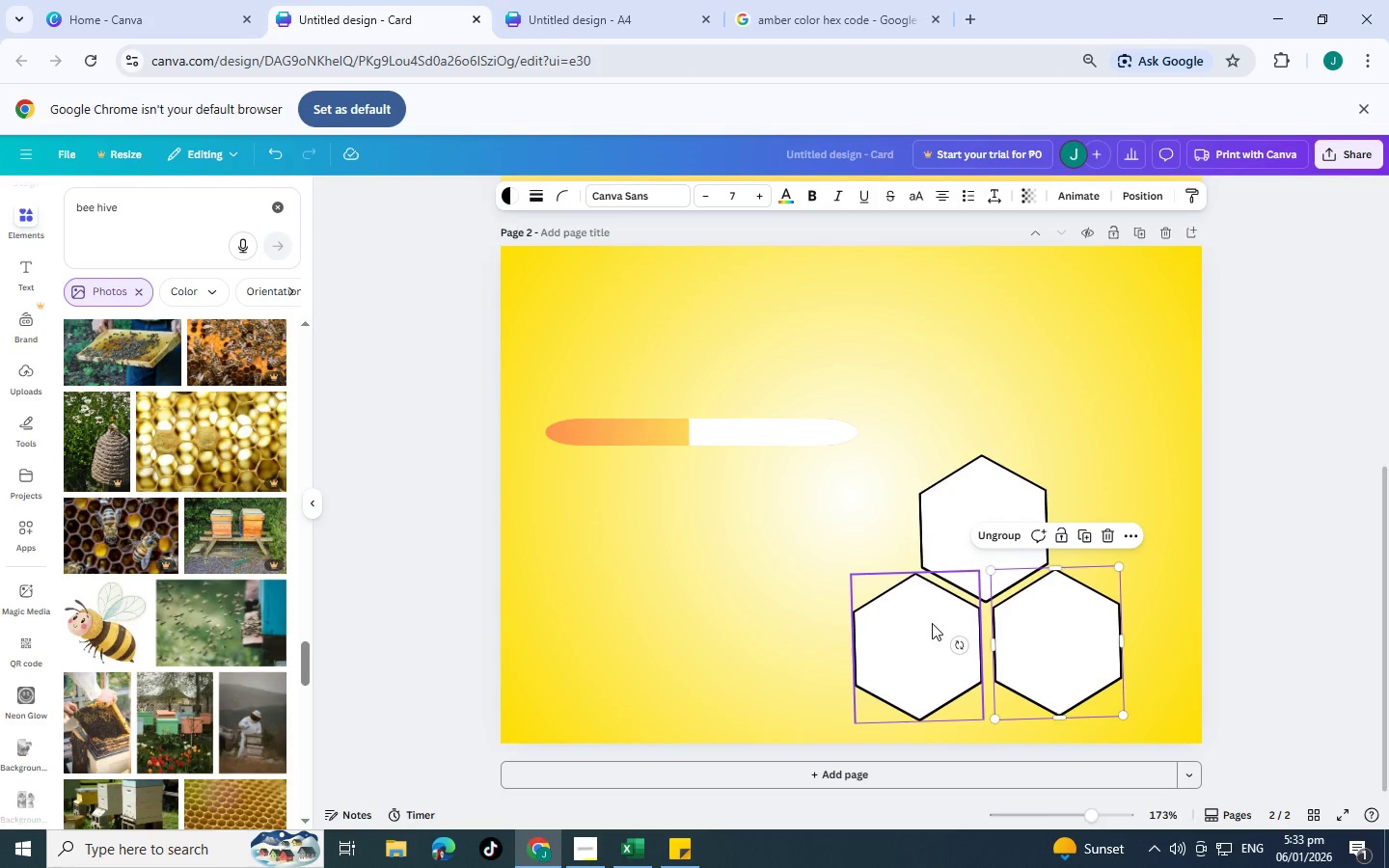 
left_click_drag(start_coordinate=[933, 623], to_coordinate=[943, 624])
 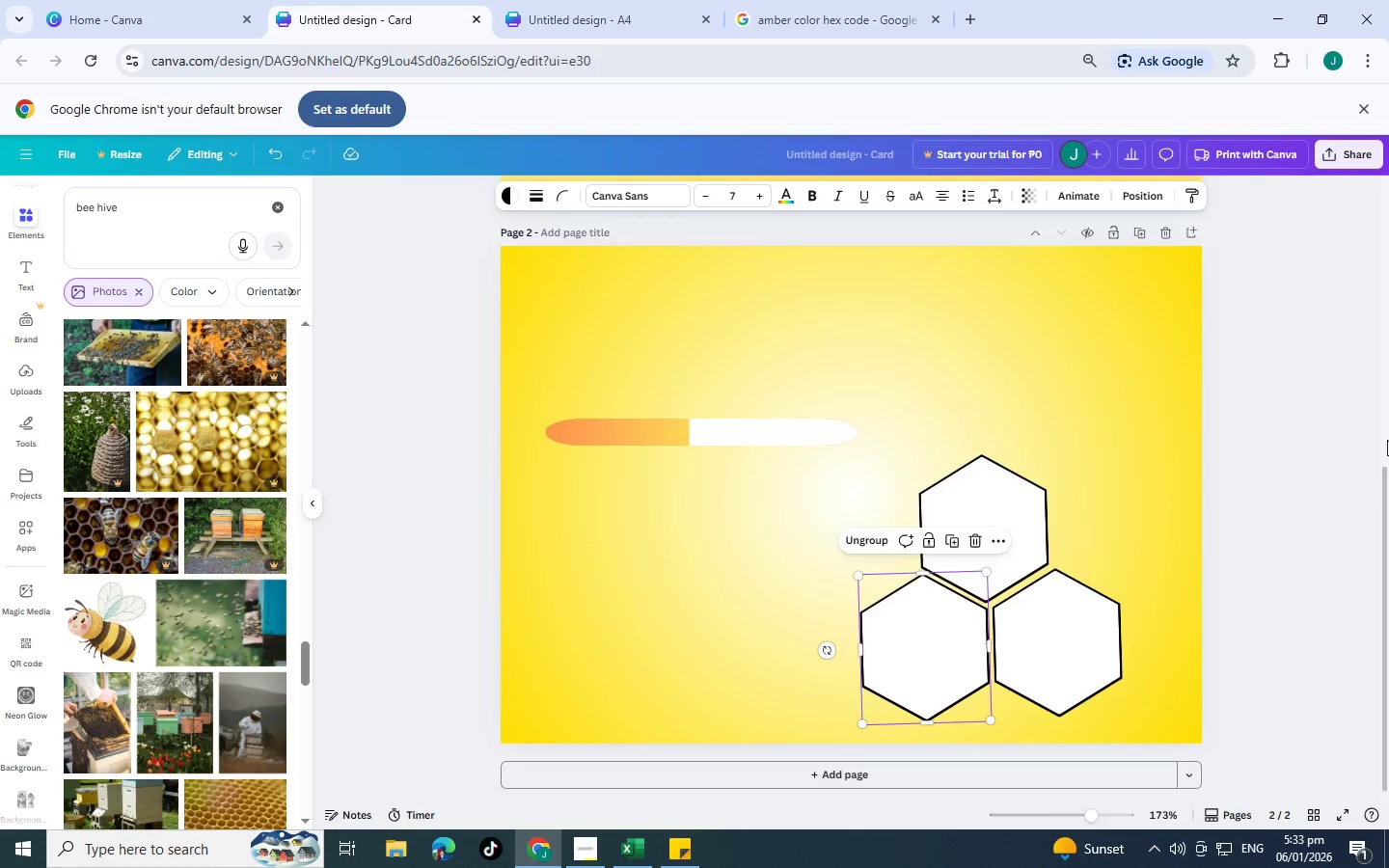 
left_click([1387, 440])
 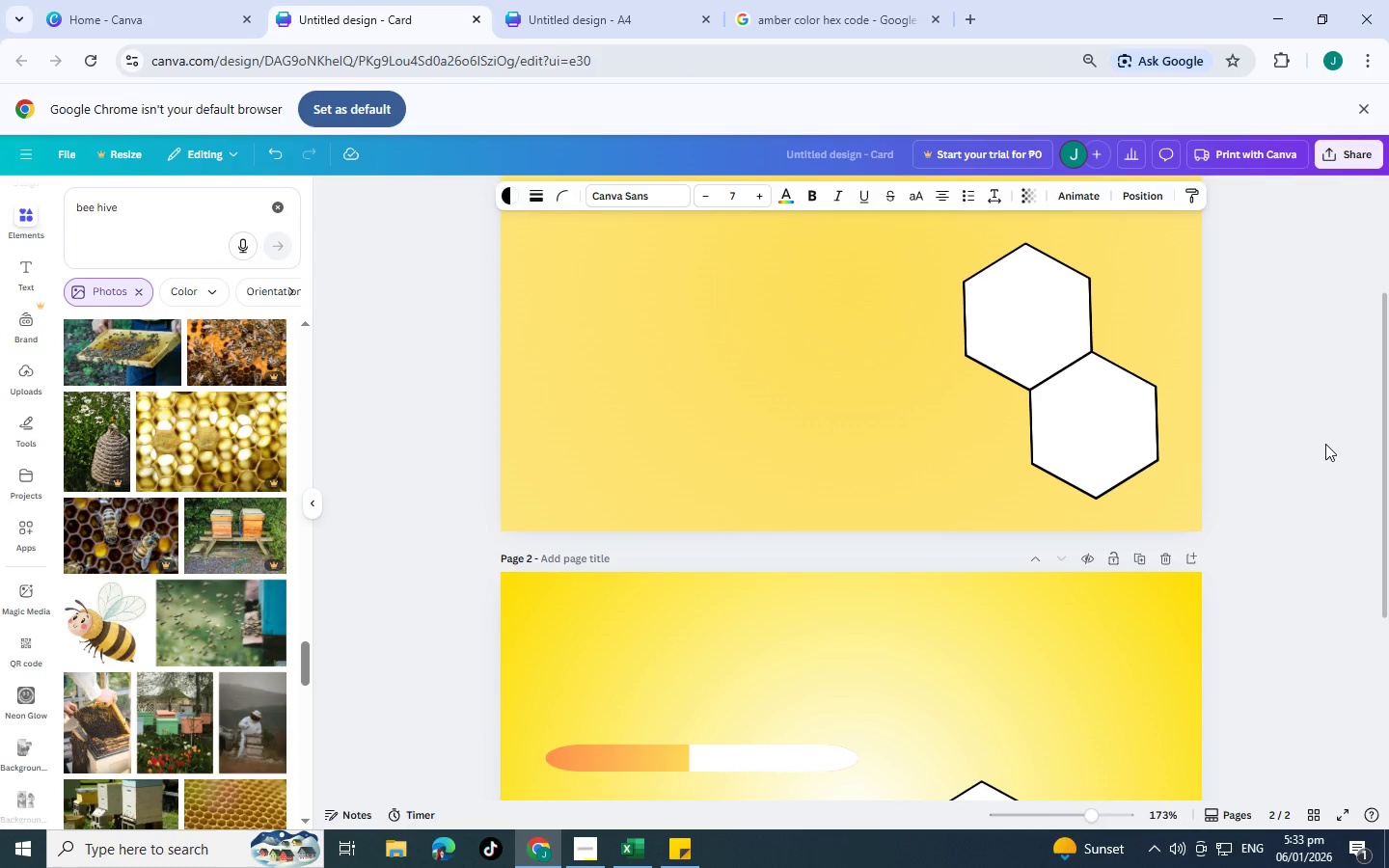 
left_click([1325, 444])
 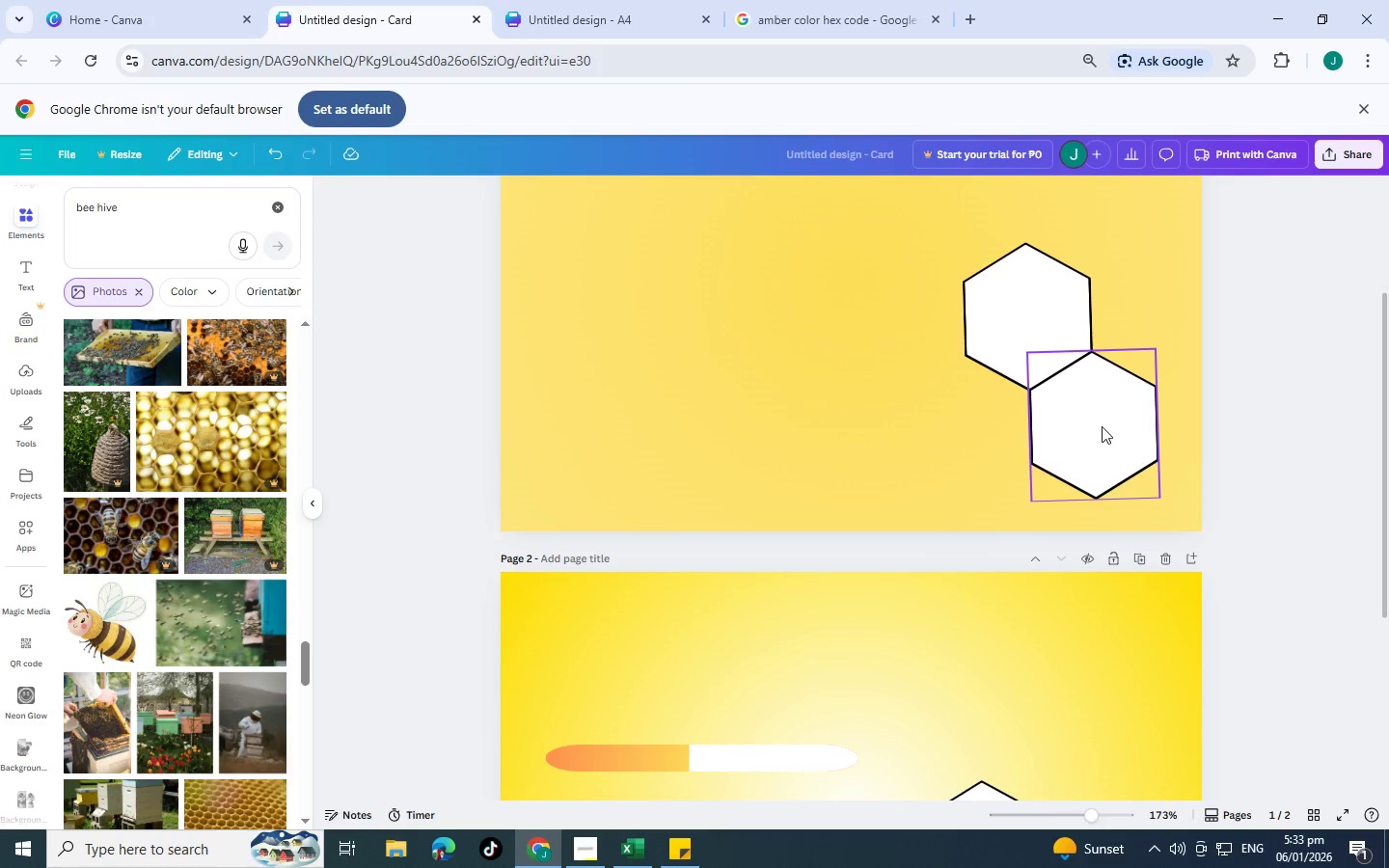 
left_click([1102, 426])
 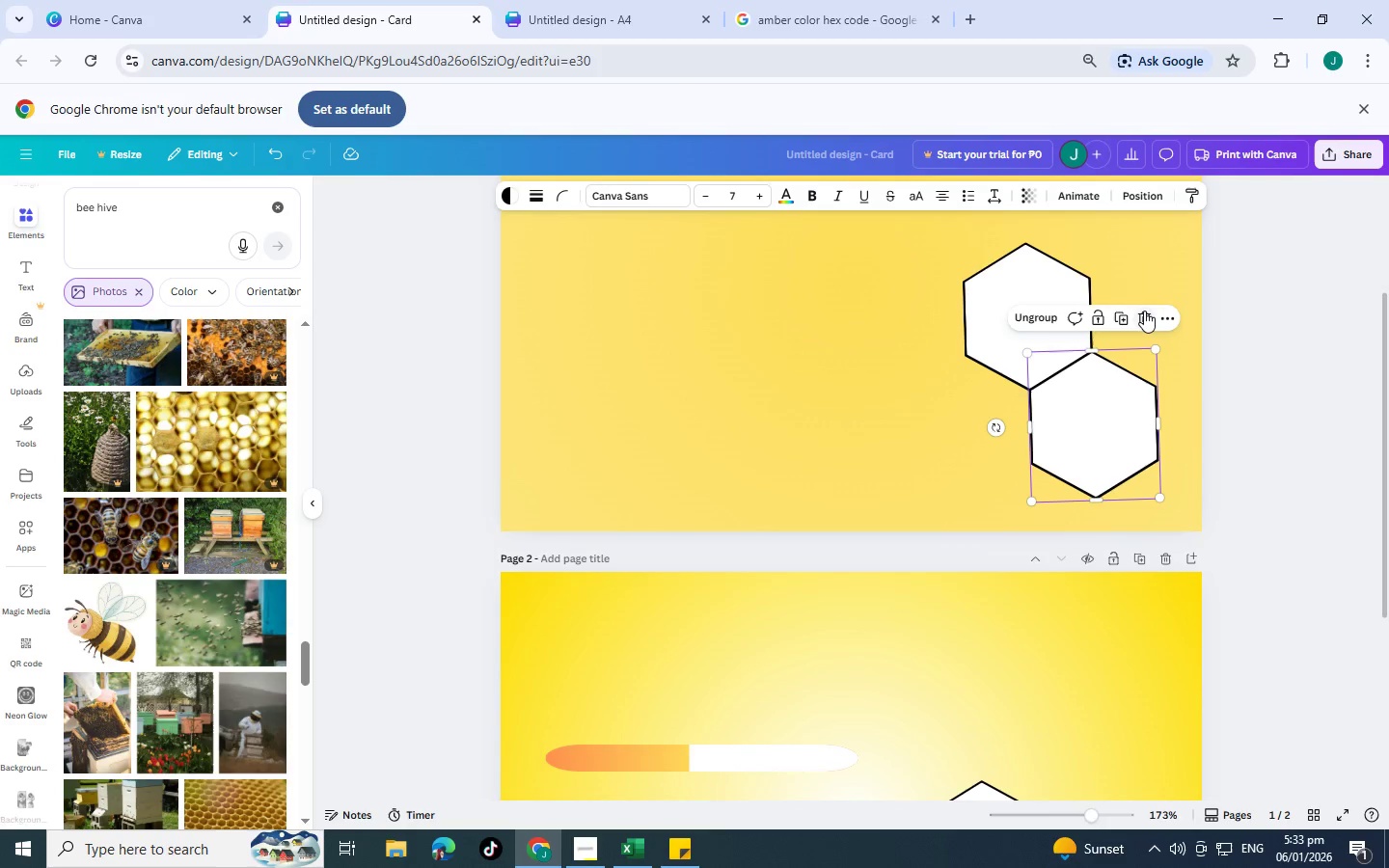 
left_click([1144, 311])
 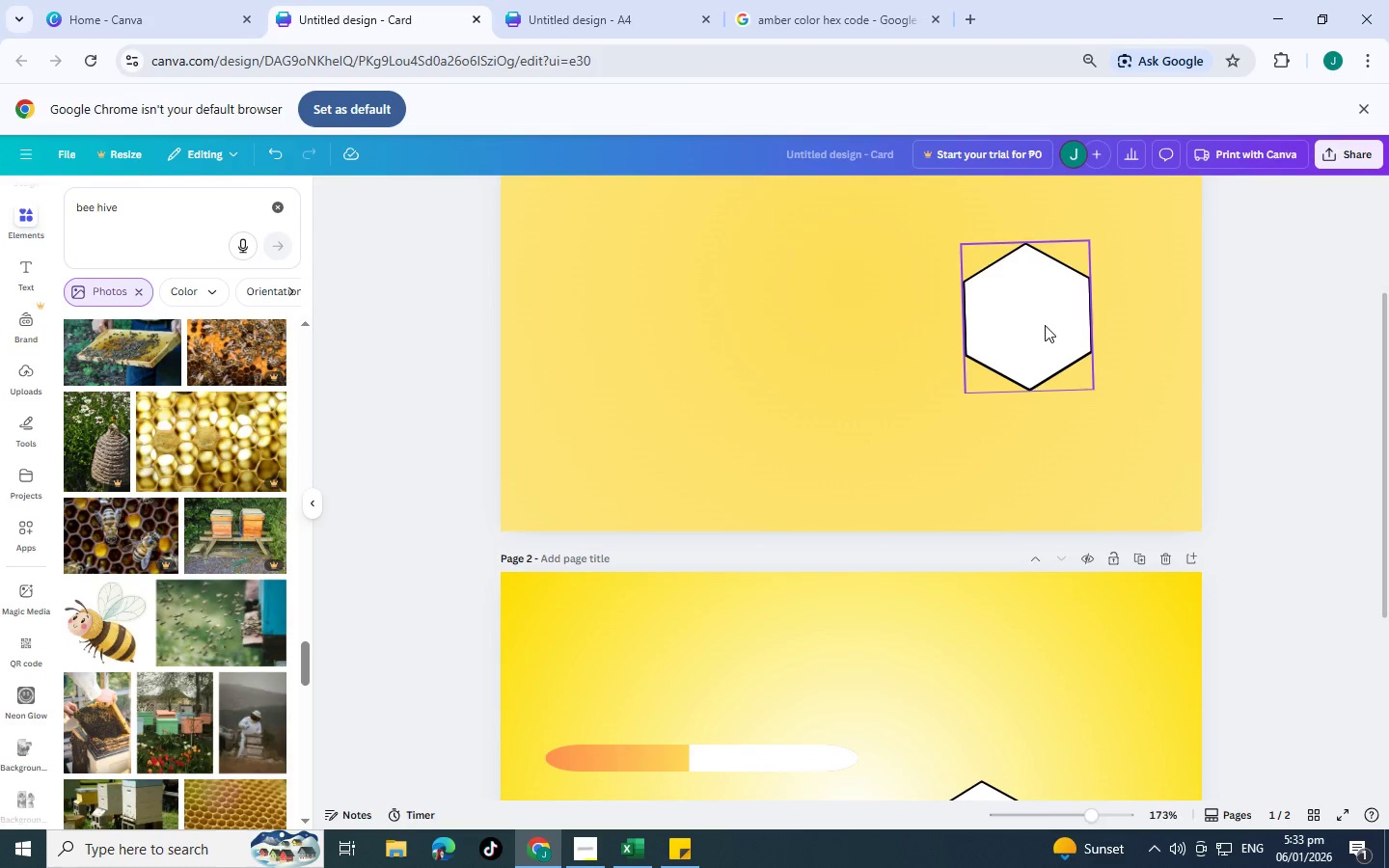 
left_click([1045, 325])
 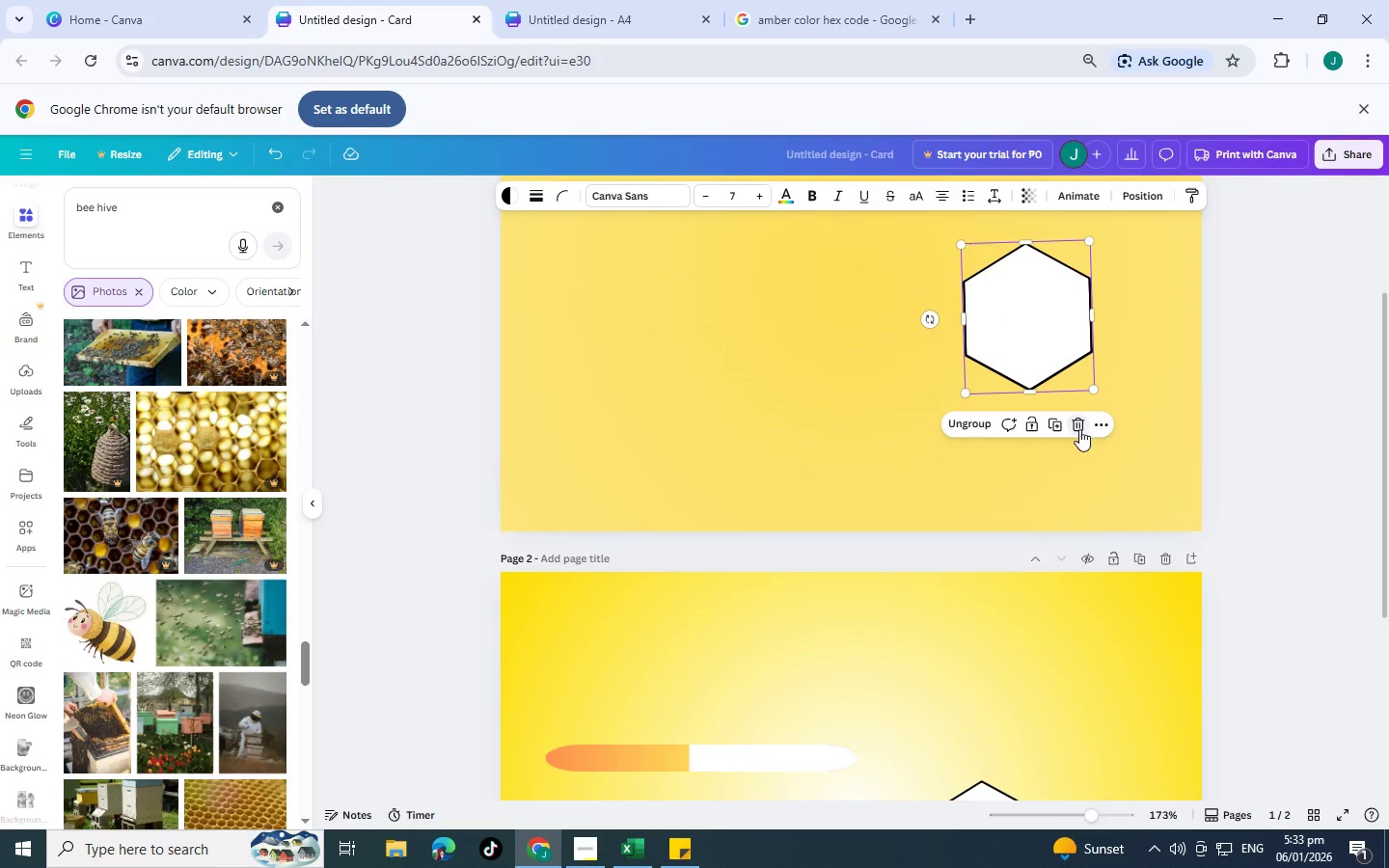 
left_click([1079, 429])
 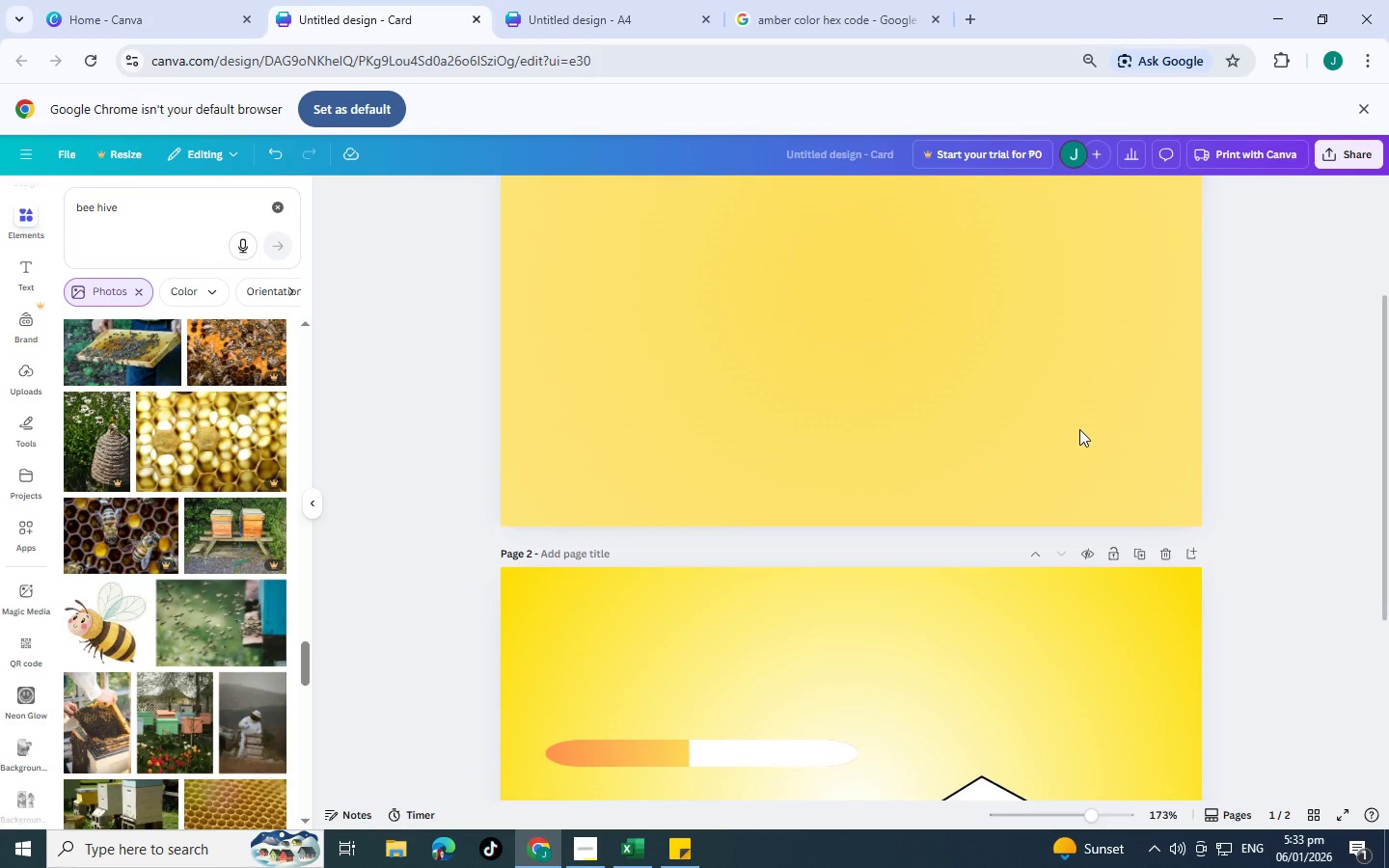 
scroll: coordinate [1079, 429], scroll_direction: down, amount: 8.0
 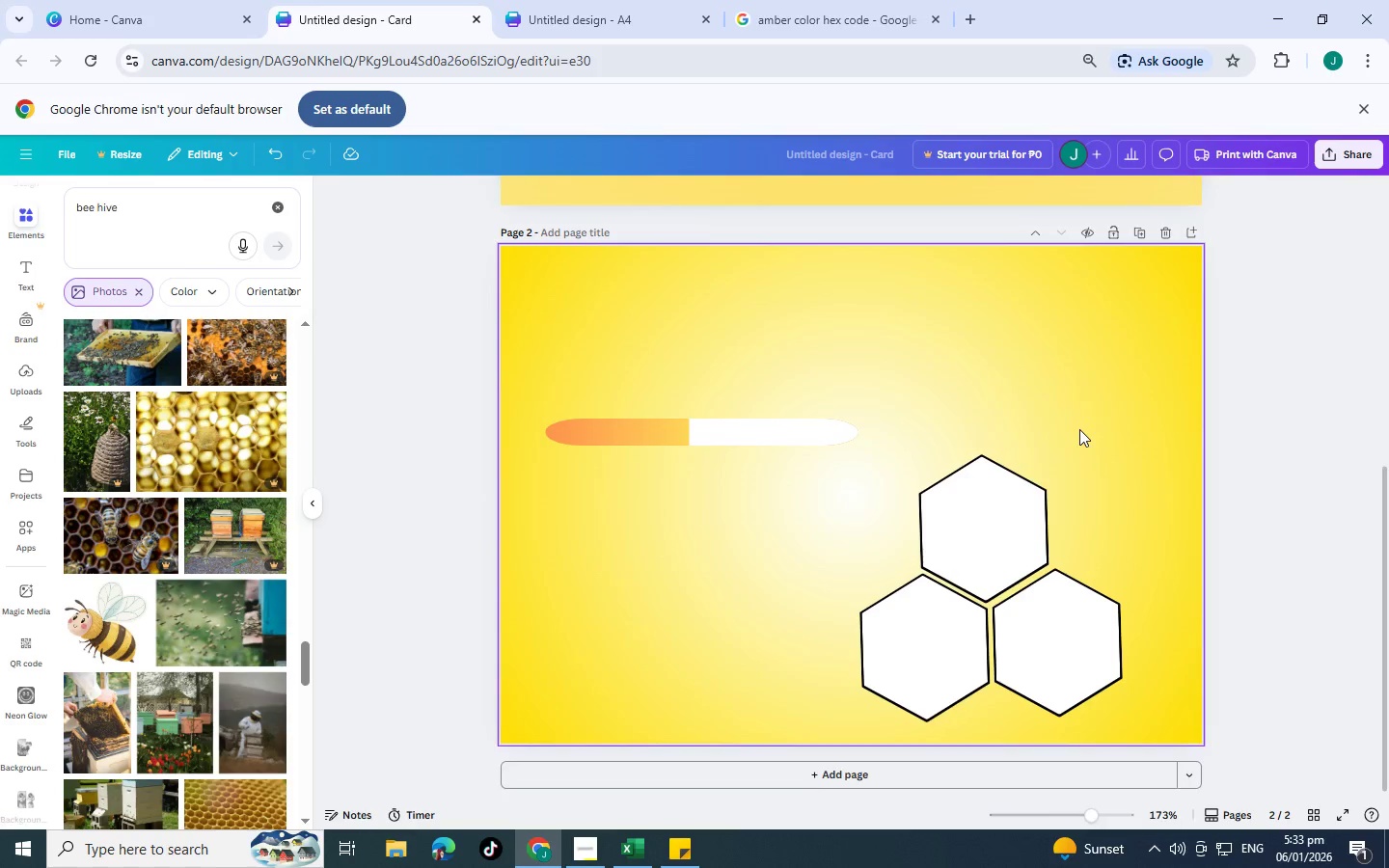 
scroll: coordinate [1079, 429], scroll_direction: up, amount: 8.0
 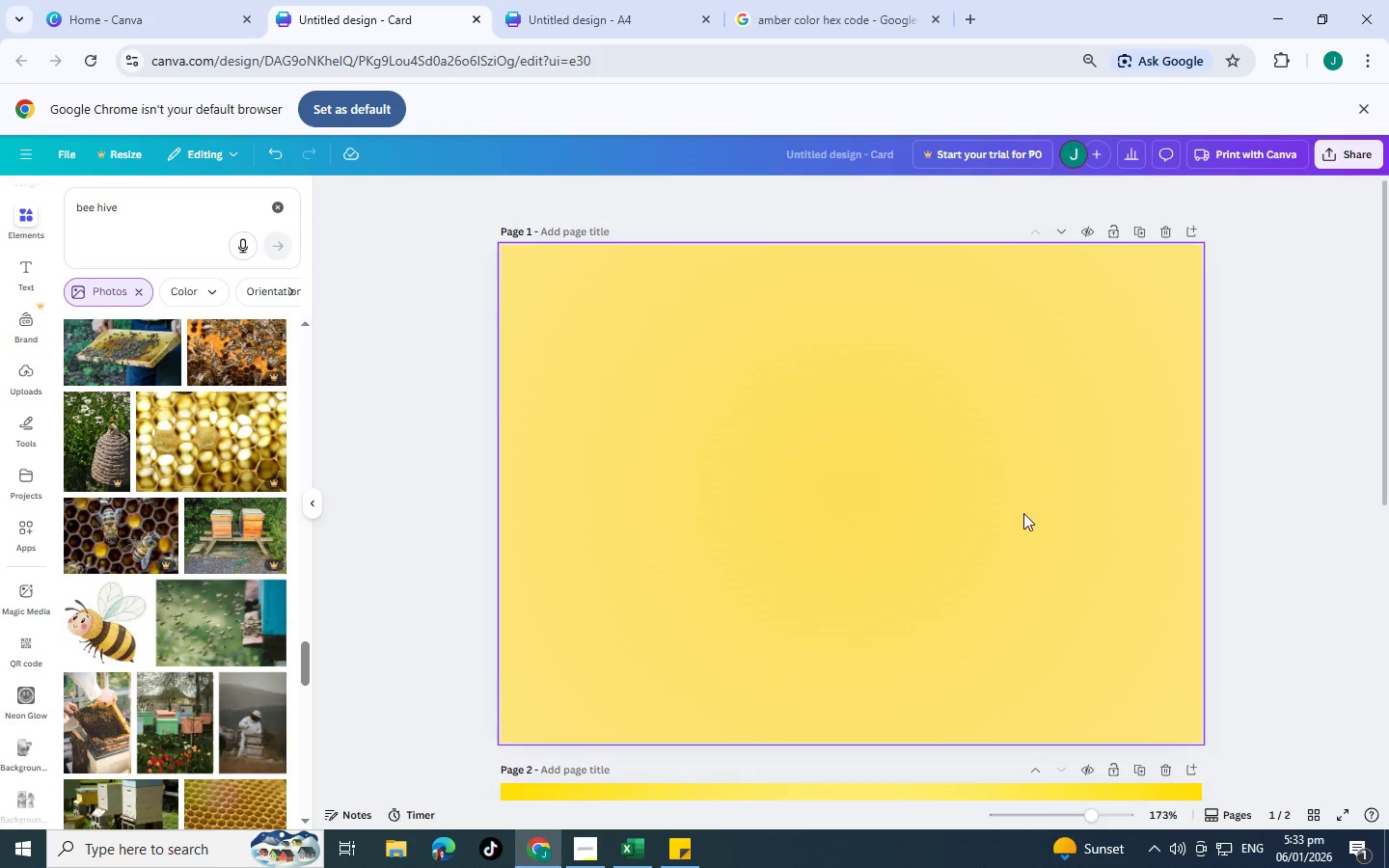 
scroll: coordinate [651, 607], scroll_direction: down, amount: 5.0
 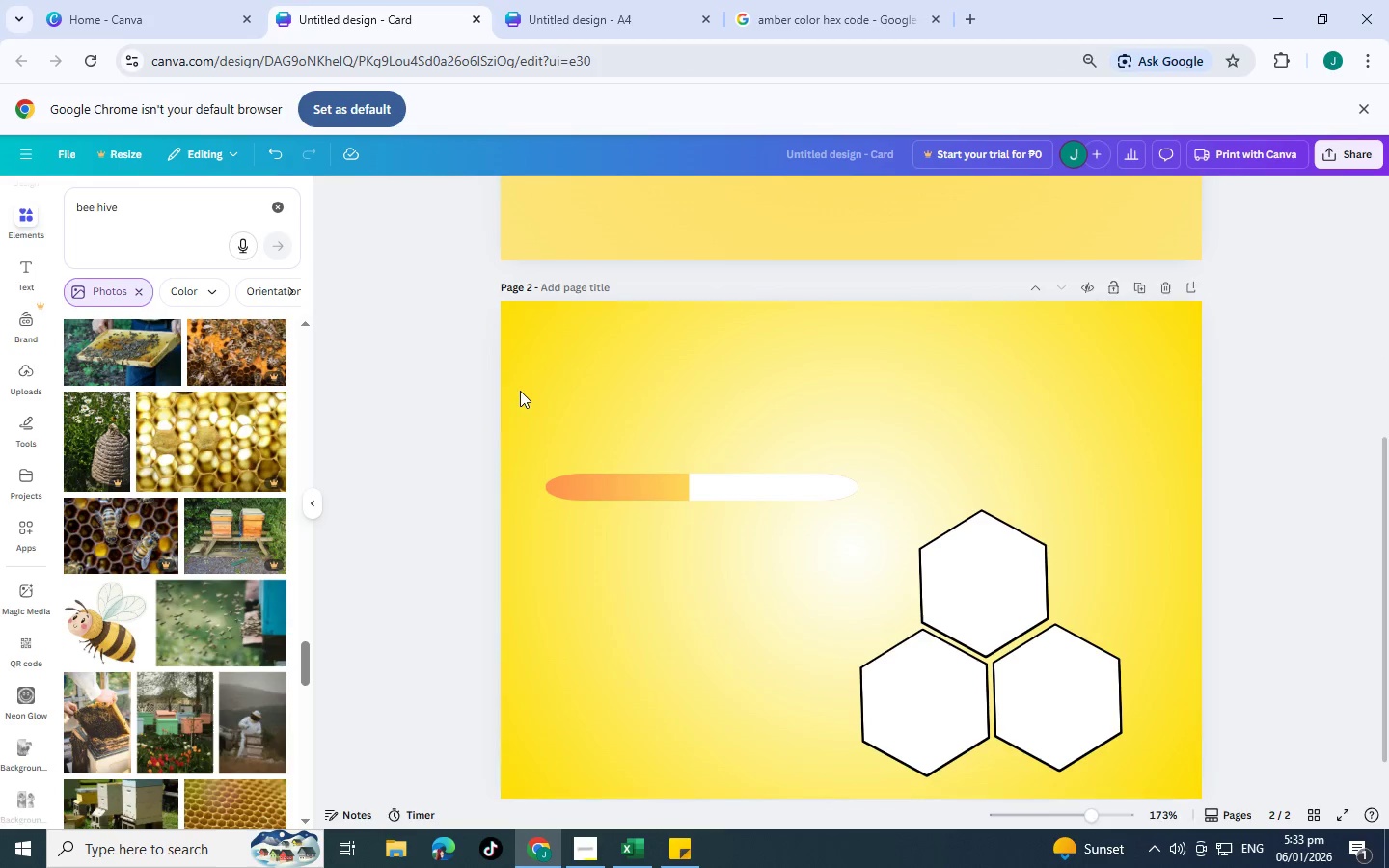 
left_click([733, 390])
 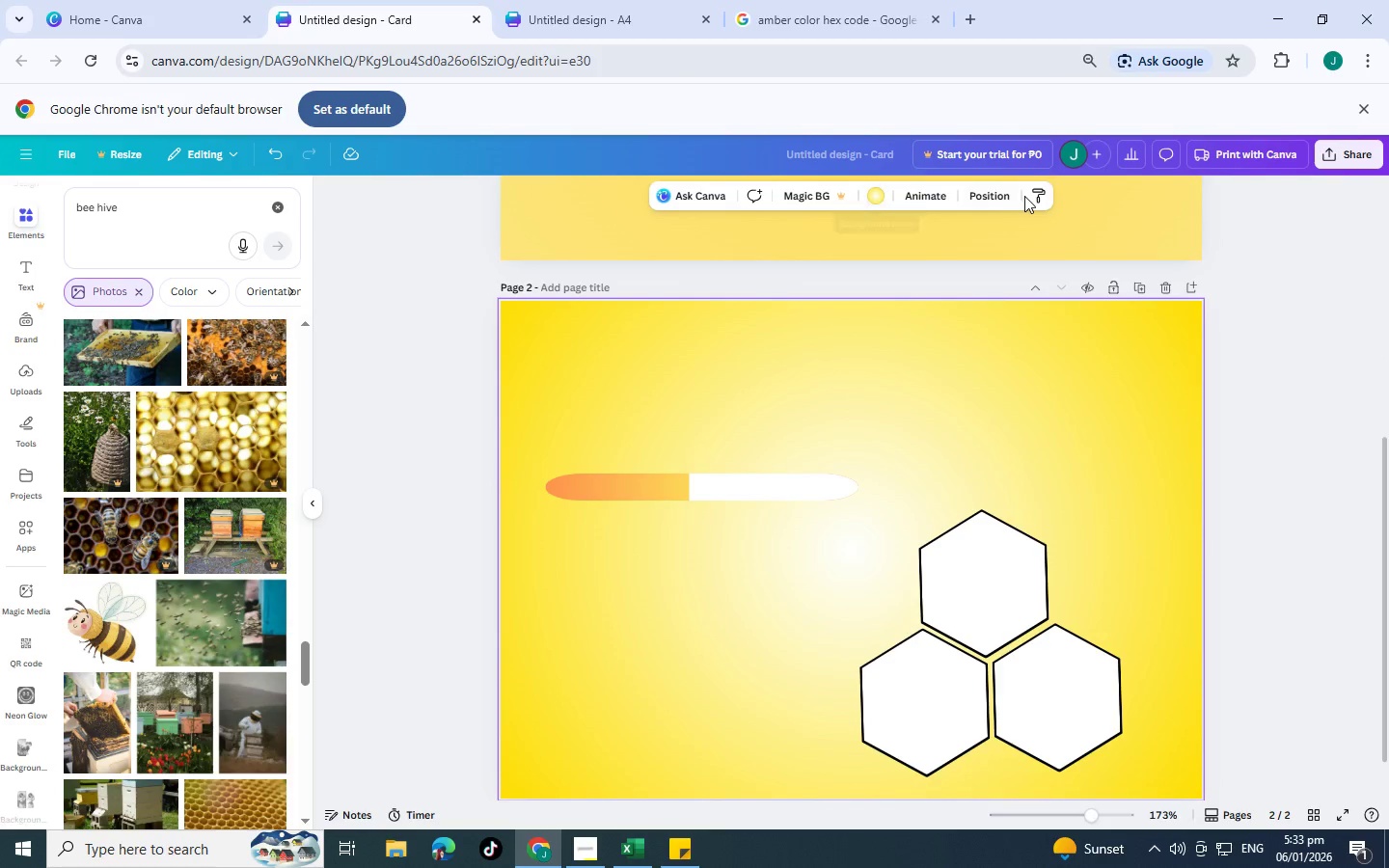 
left_click([874, 190])
 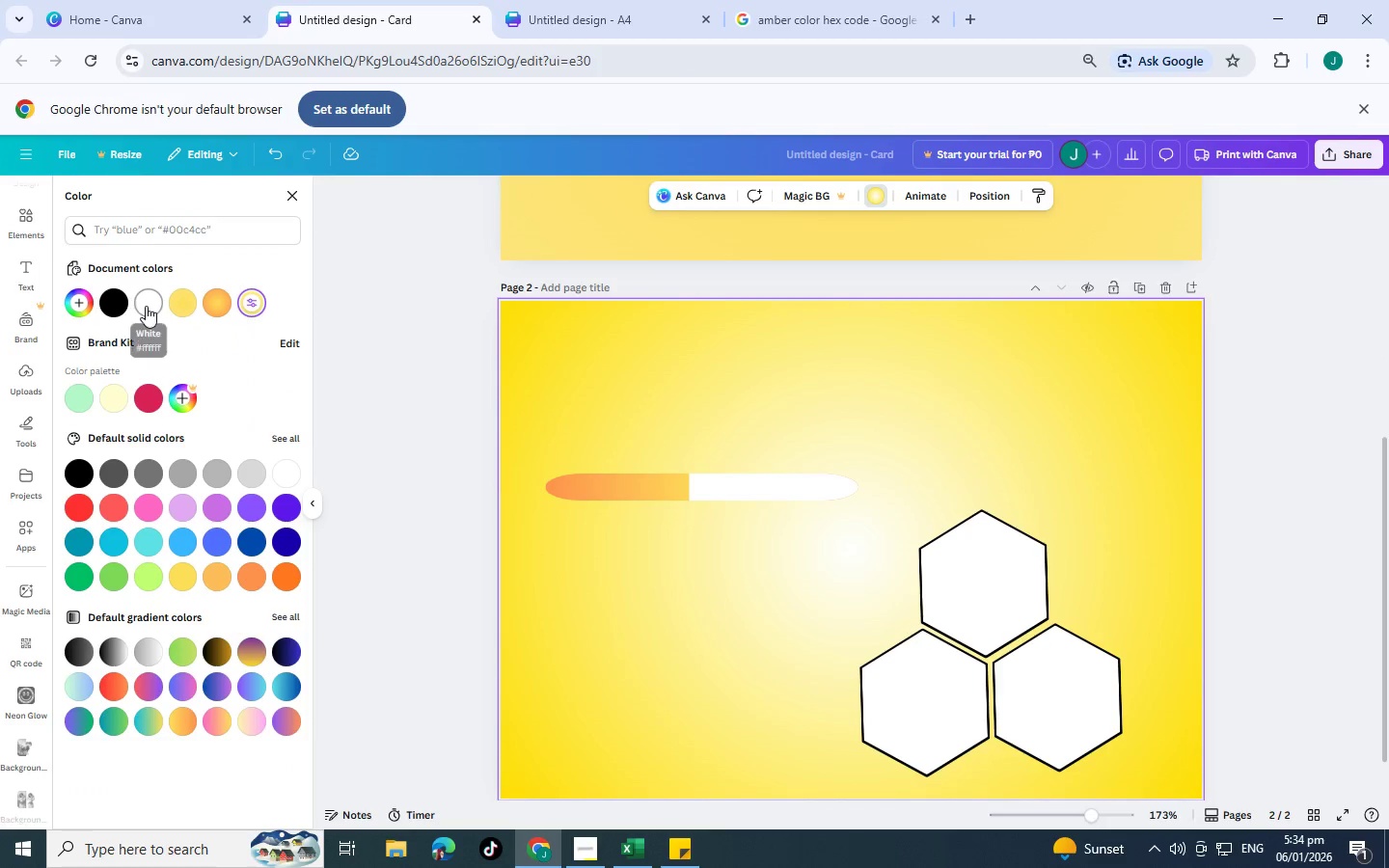 
left_click([146, 306])
 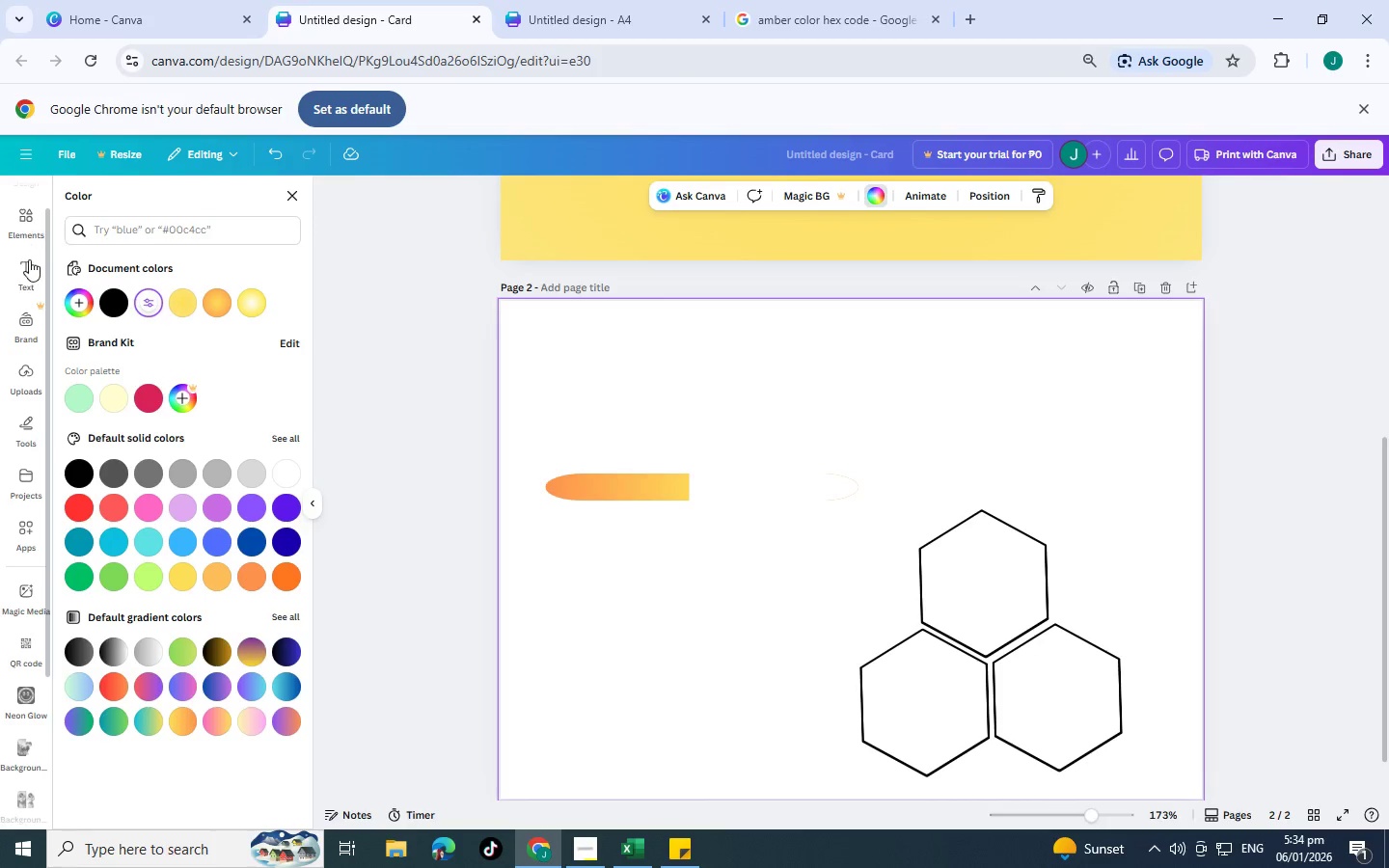 
left_click([15, 210])
 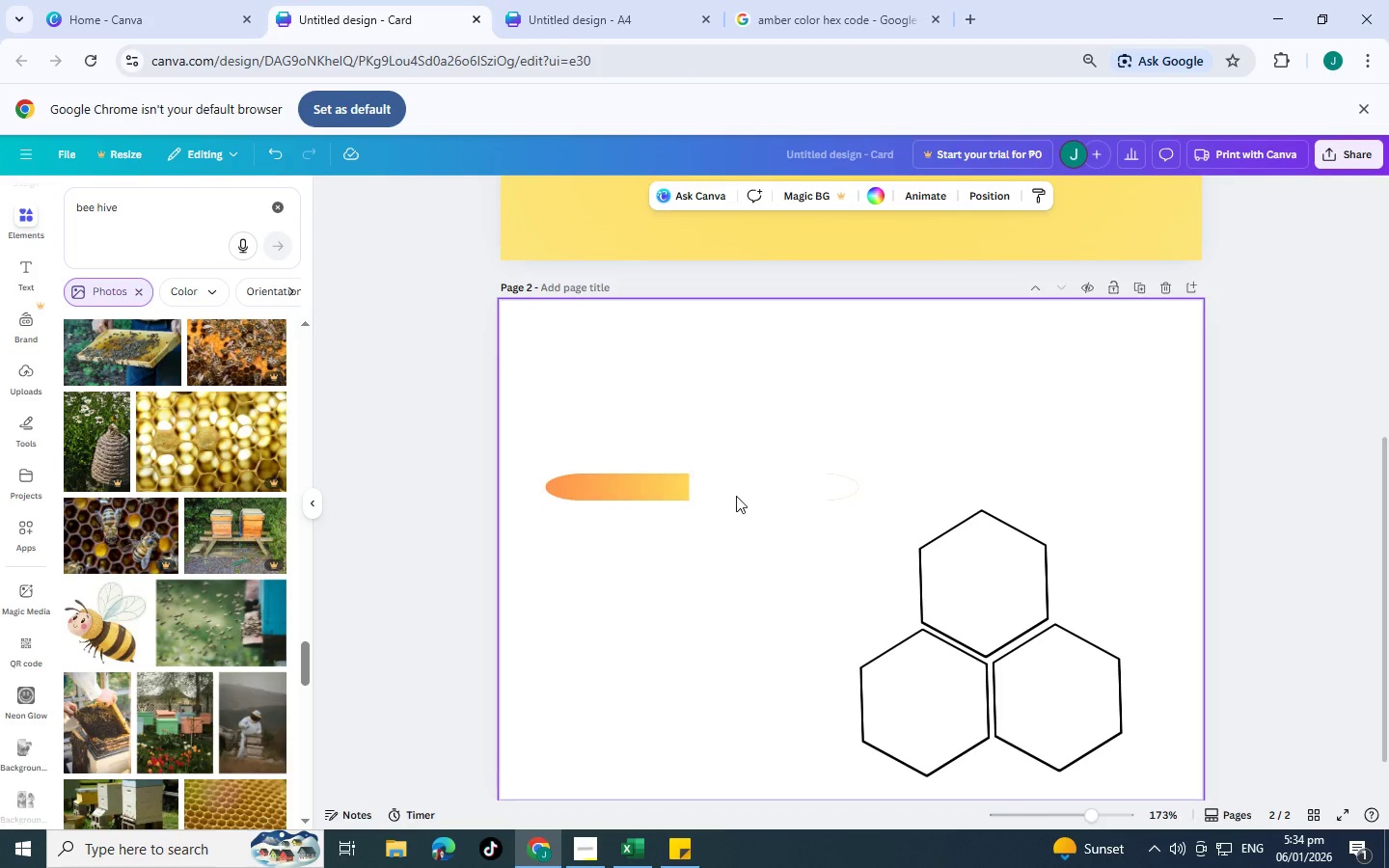 
left_click([665, 347])
 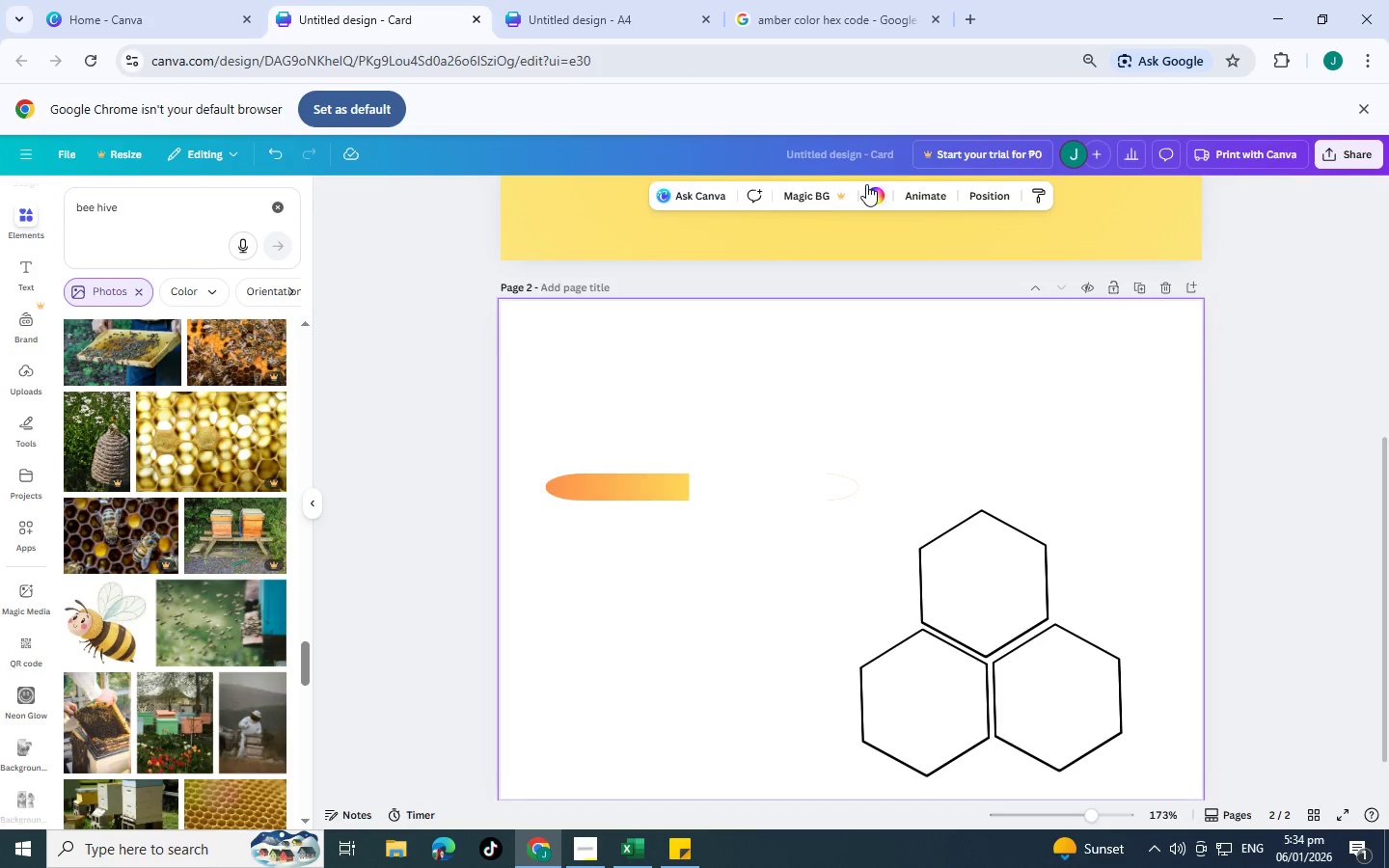 
left_click([866, 184])
 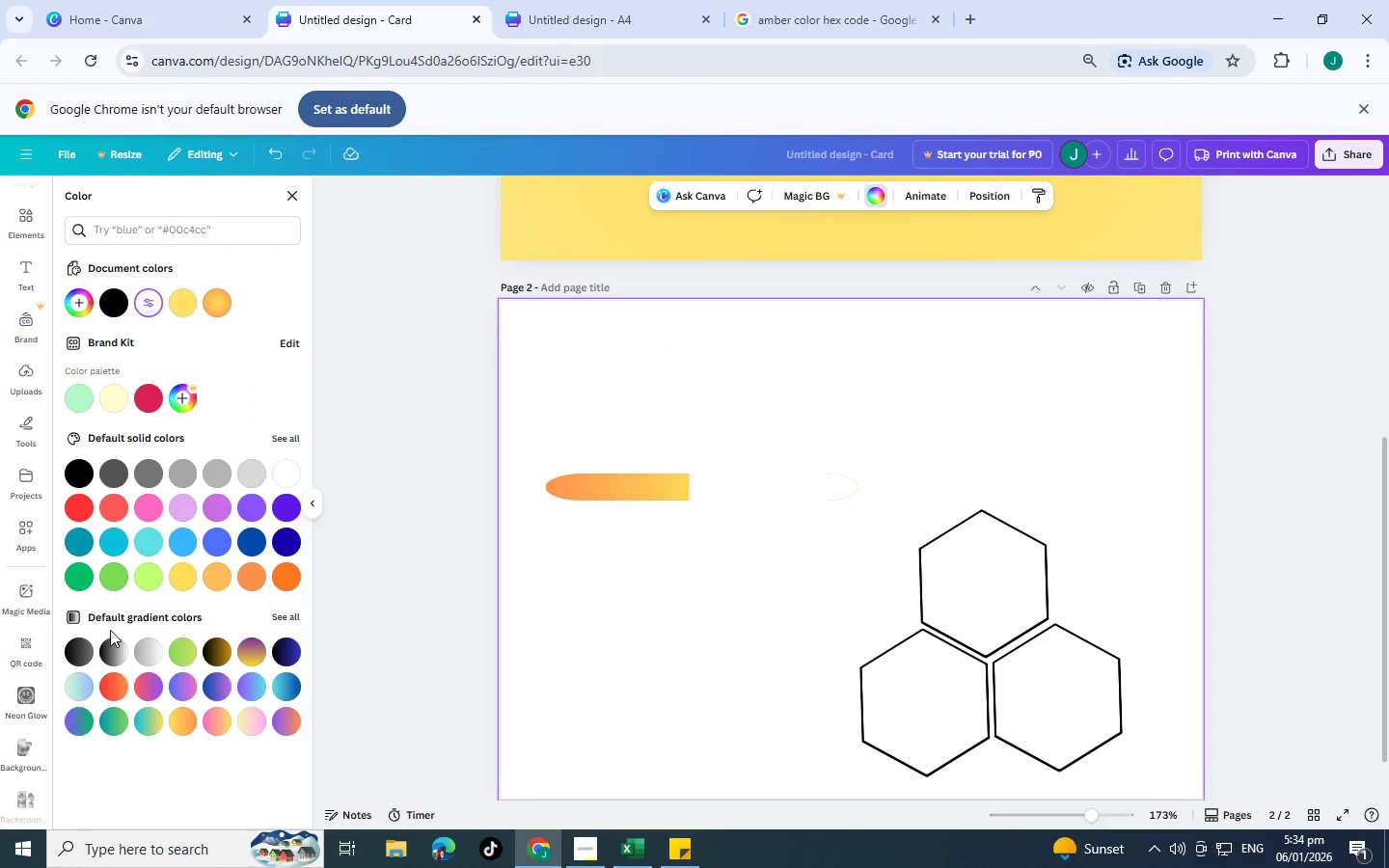 
left_click([139, 475])
 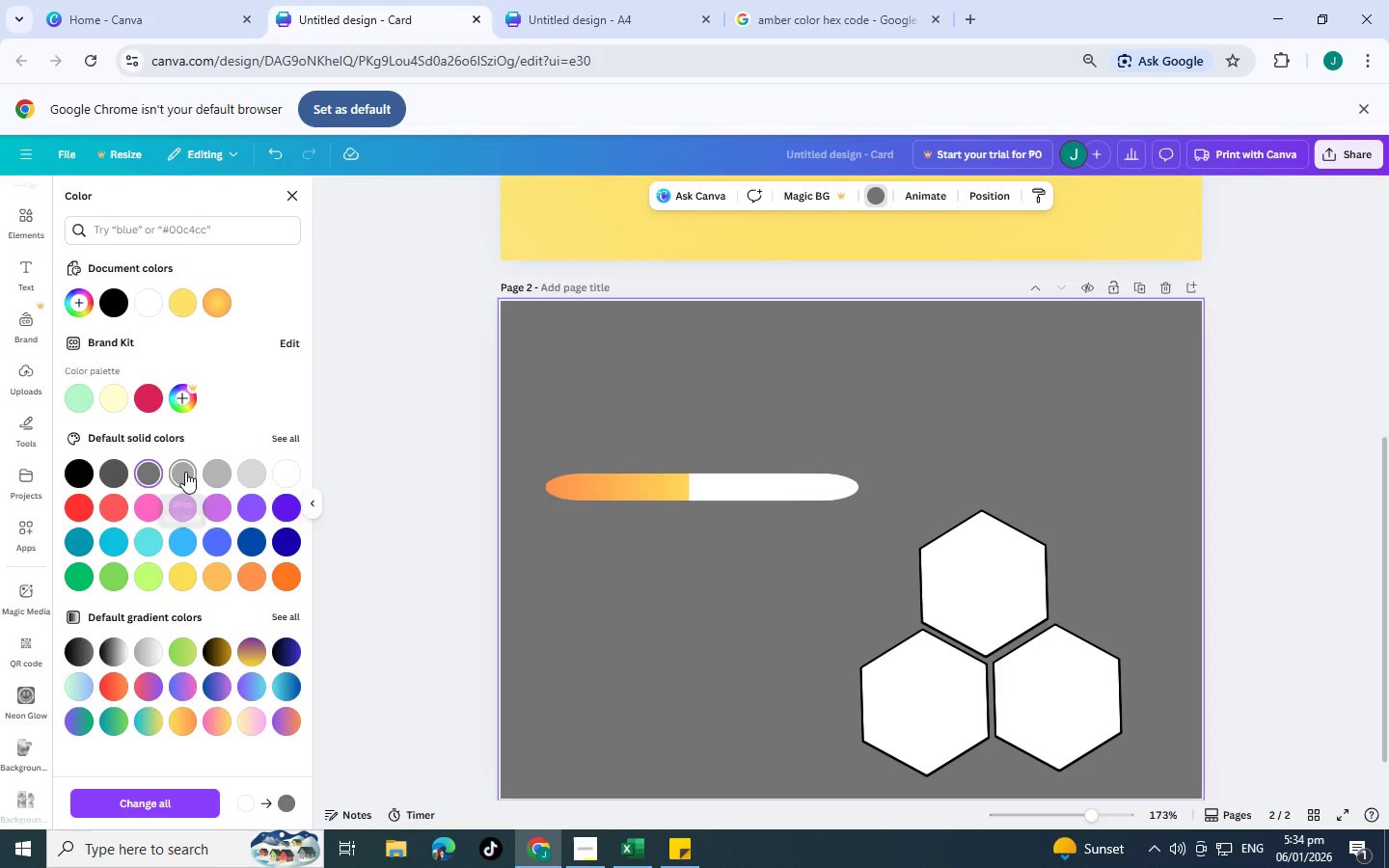 
left_click([185, 472])
 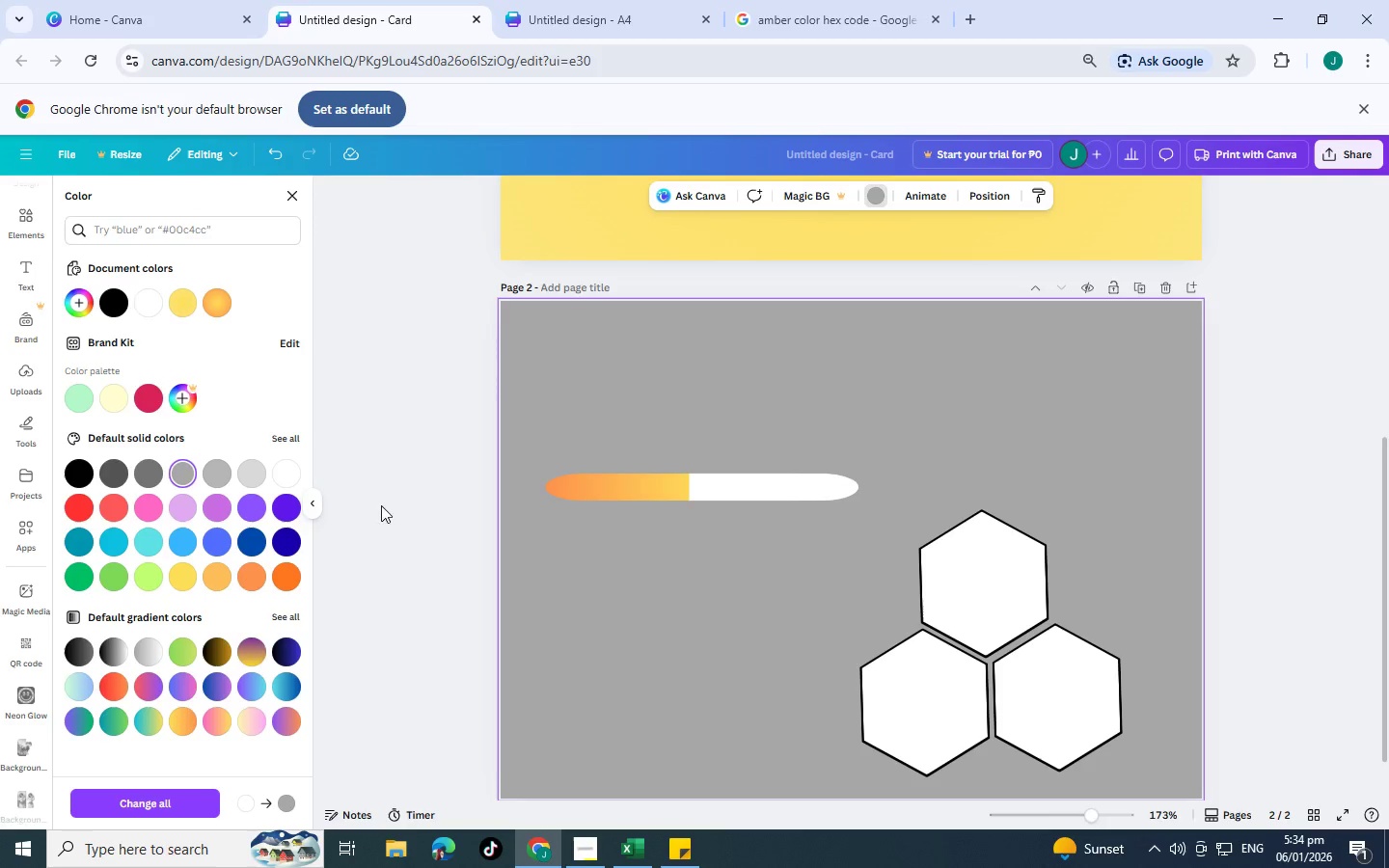 
left_click([580, 568])
 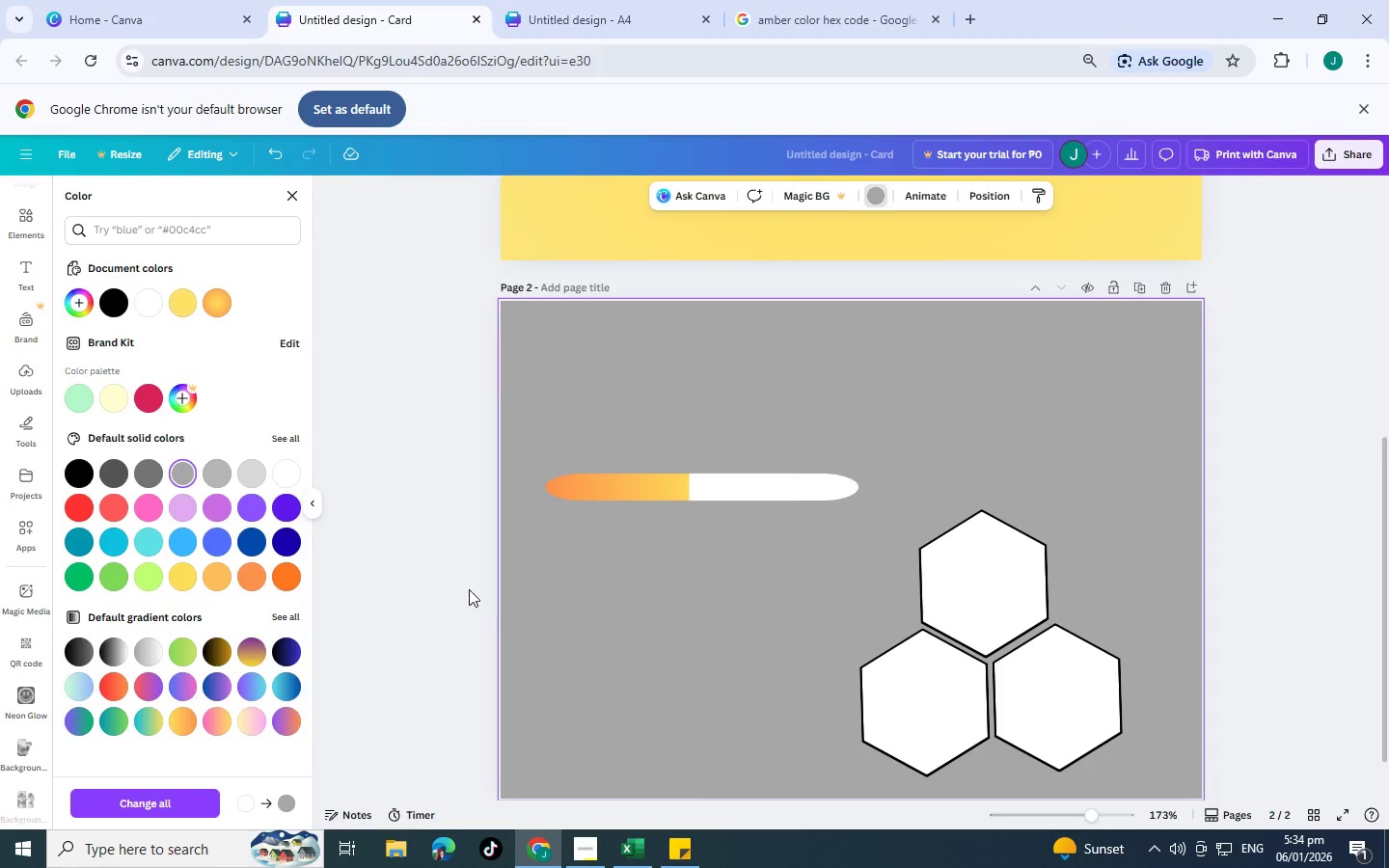 
scroll: coordinate [916, 315], scroll_direction: up, amount: 5.0
 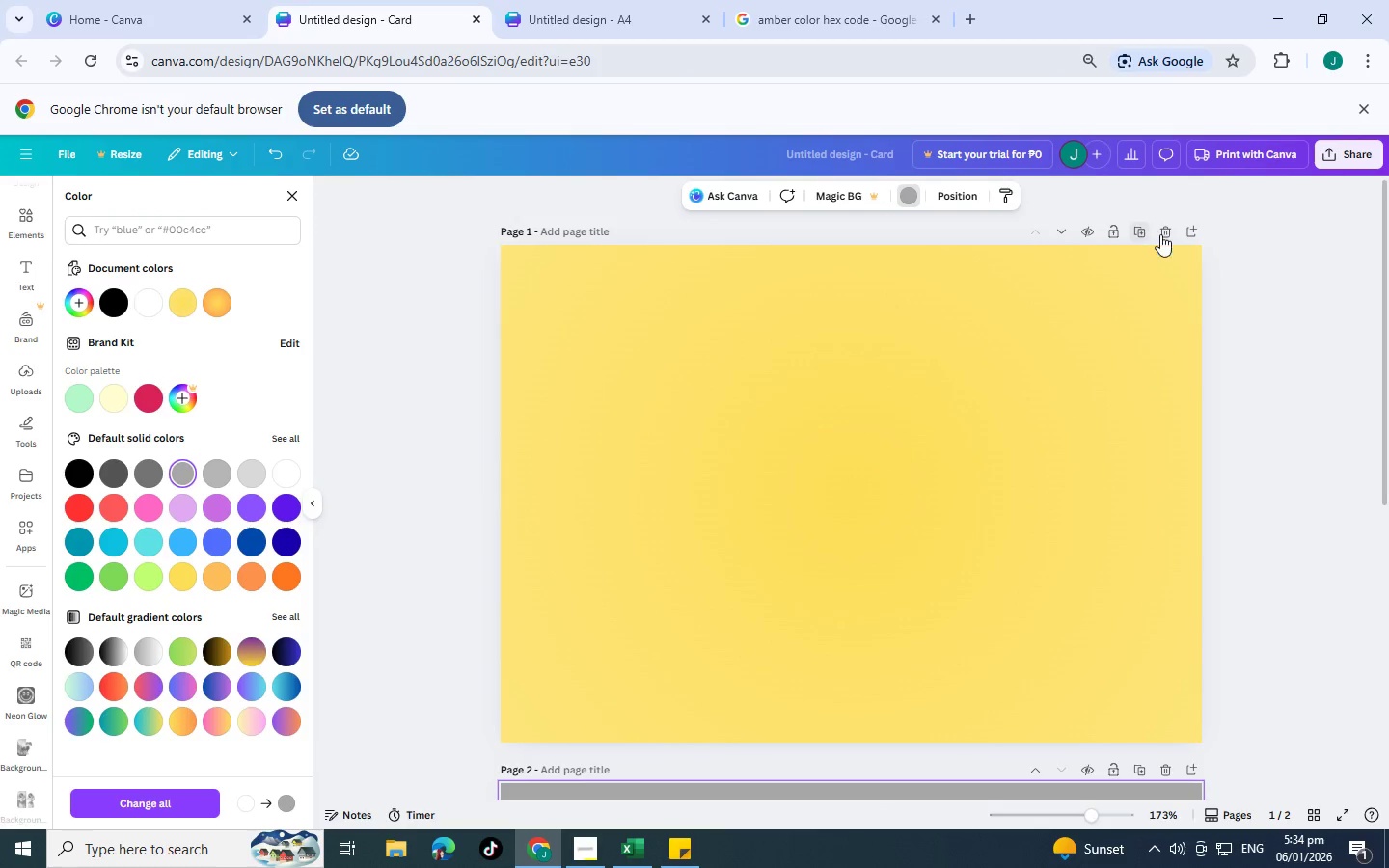 
left_click([1165, 233])
 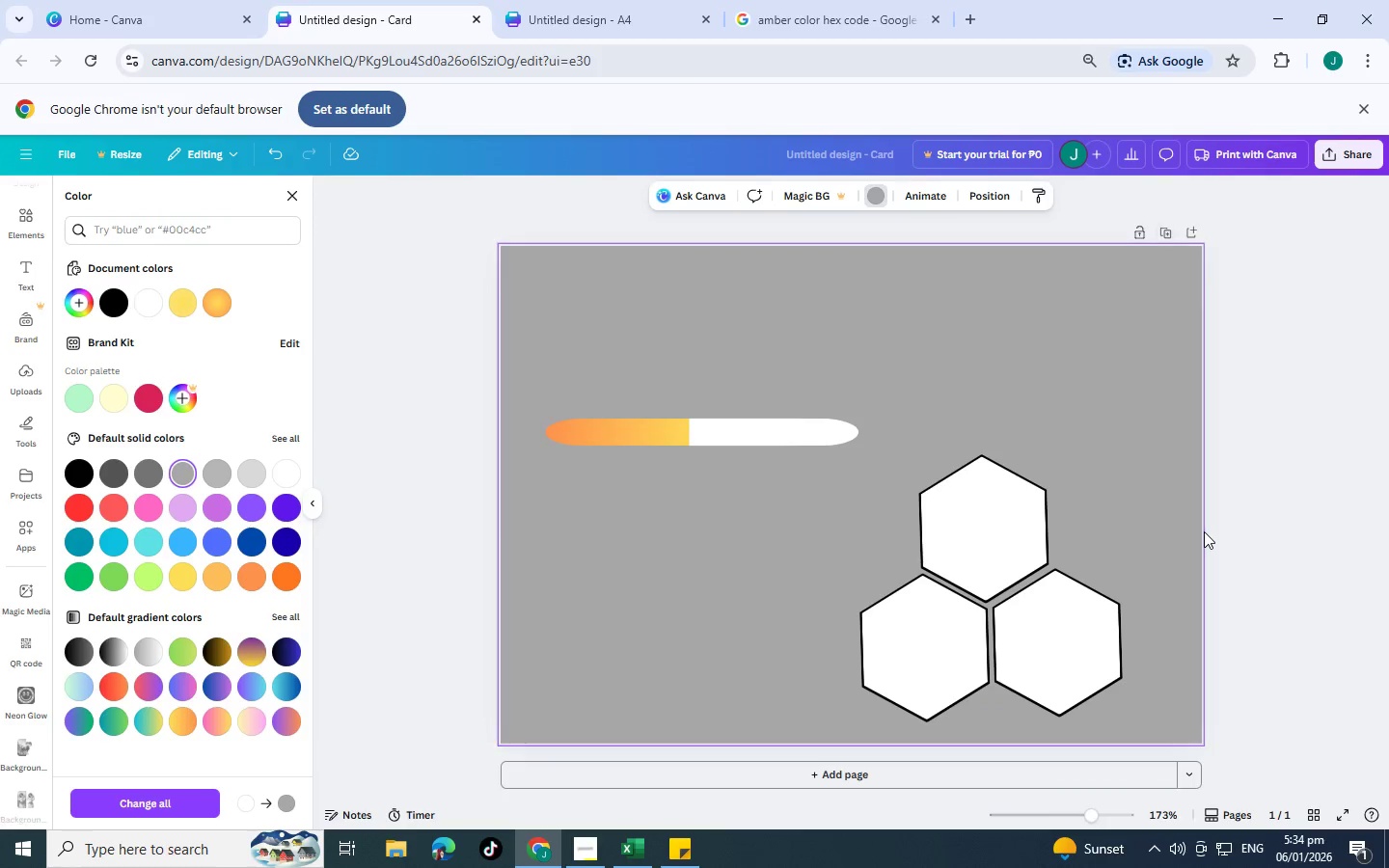 
scroll: coordinate [1204, 531], scroll_direction: down, amount: 2.0
 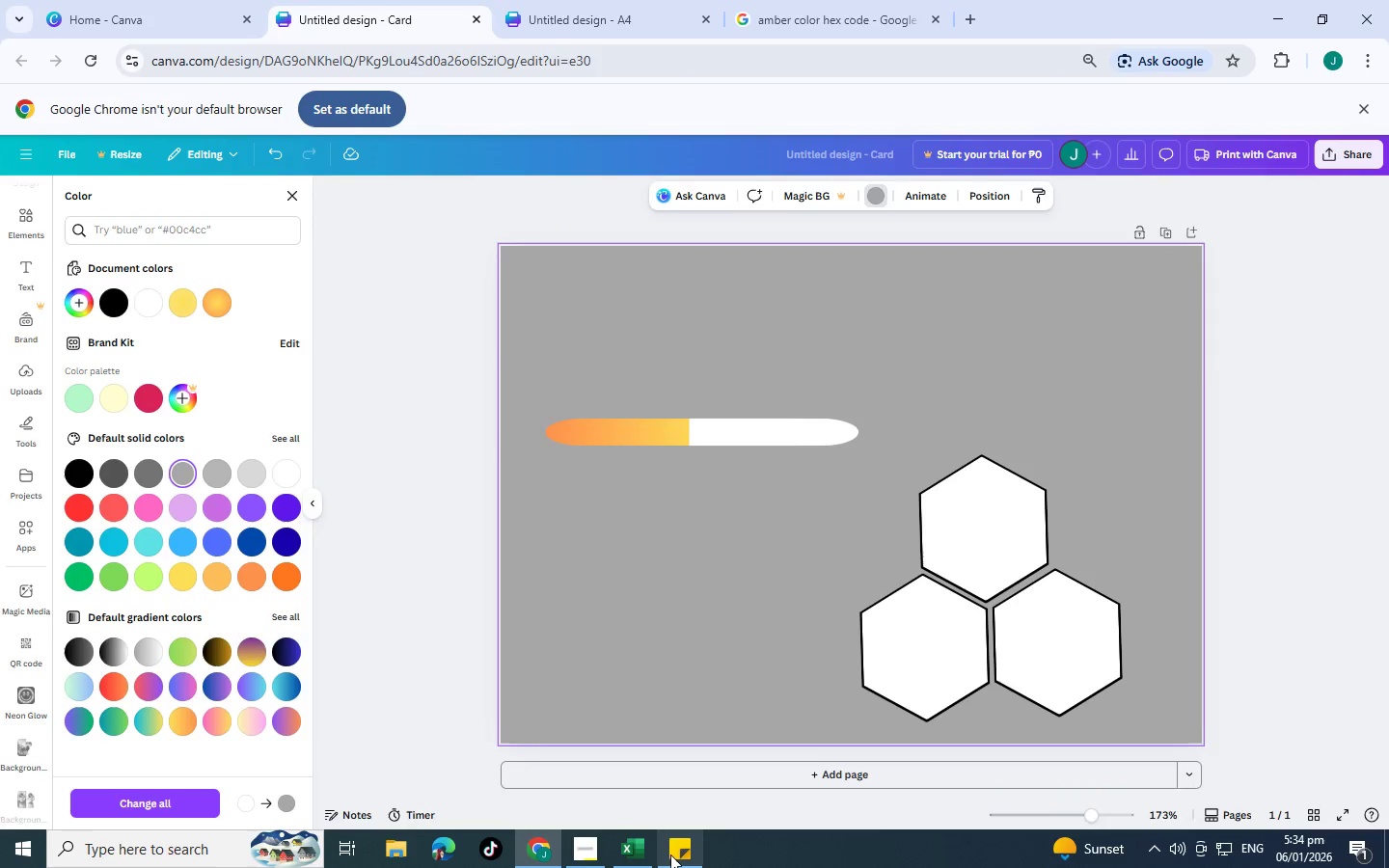 
left_click([670, 854])
 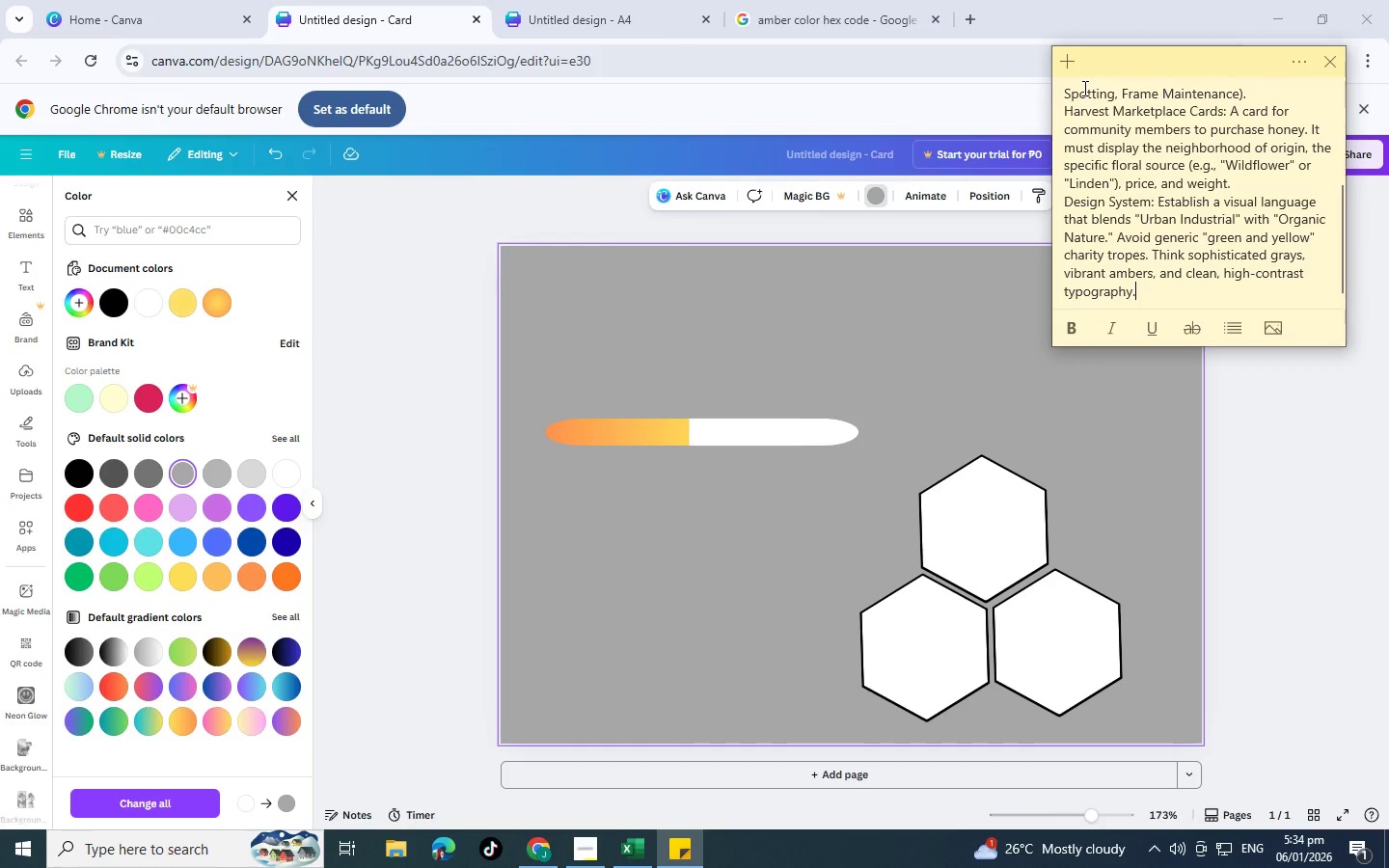 
wait(29.58)
 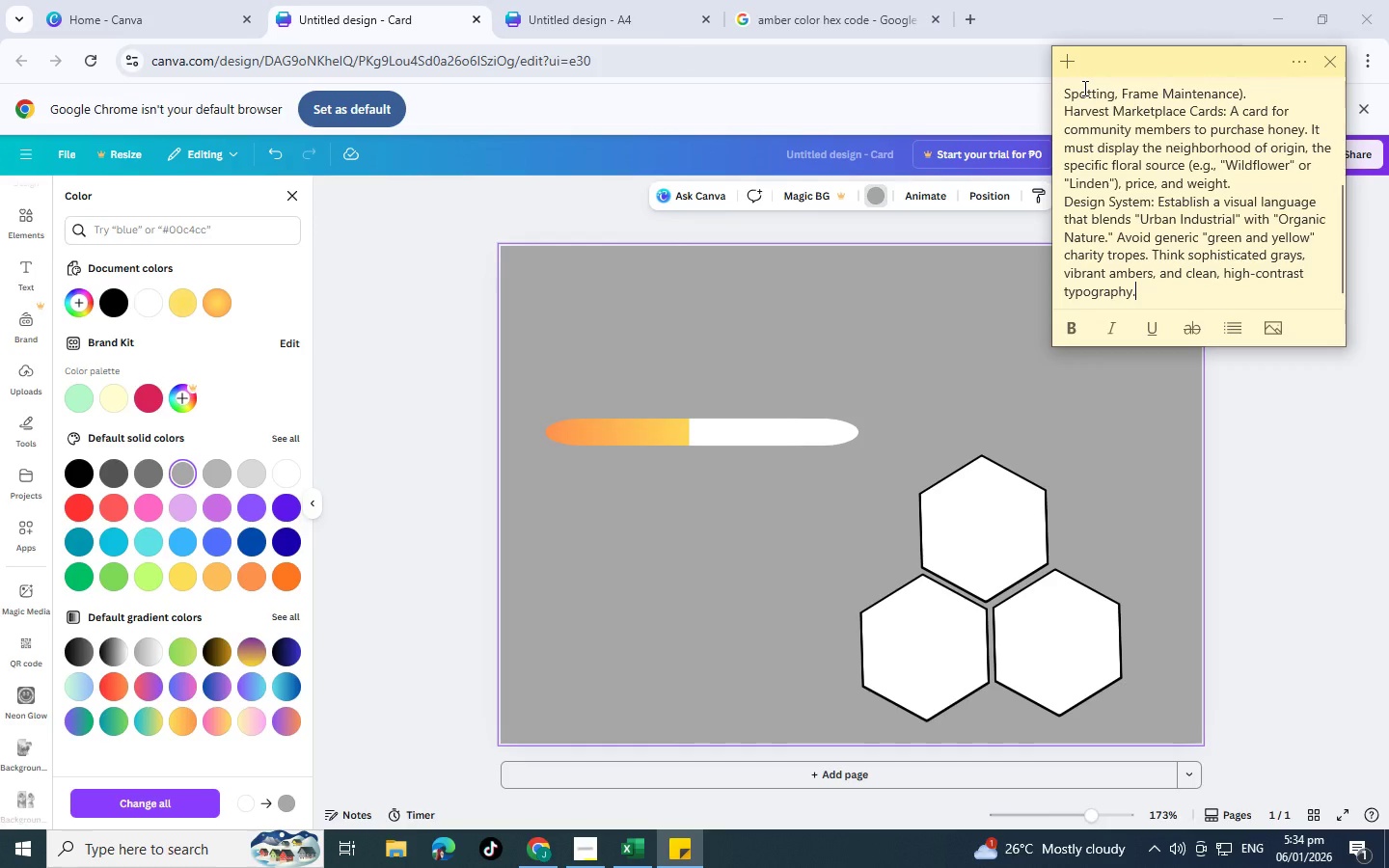 
right_click([140, 405])
 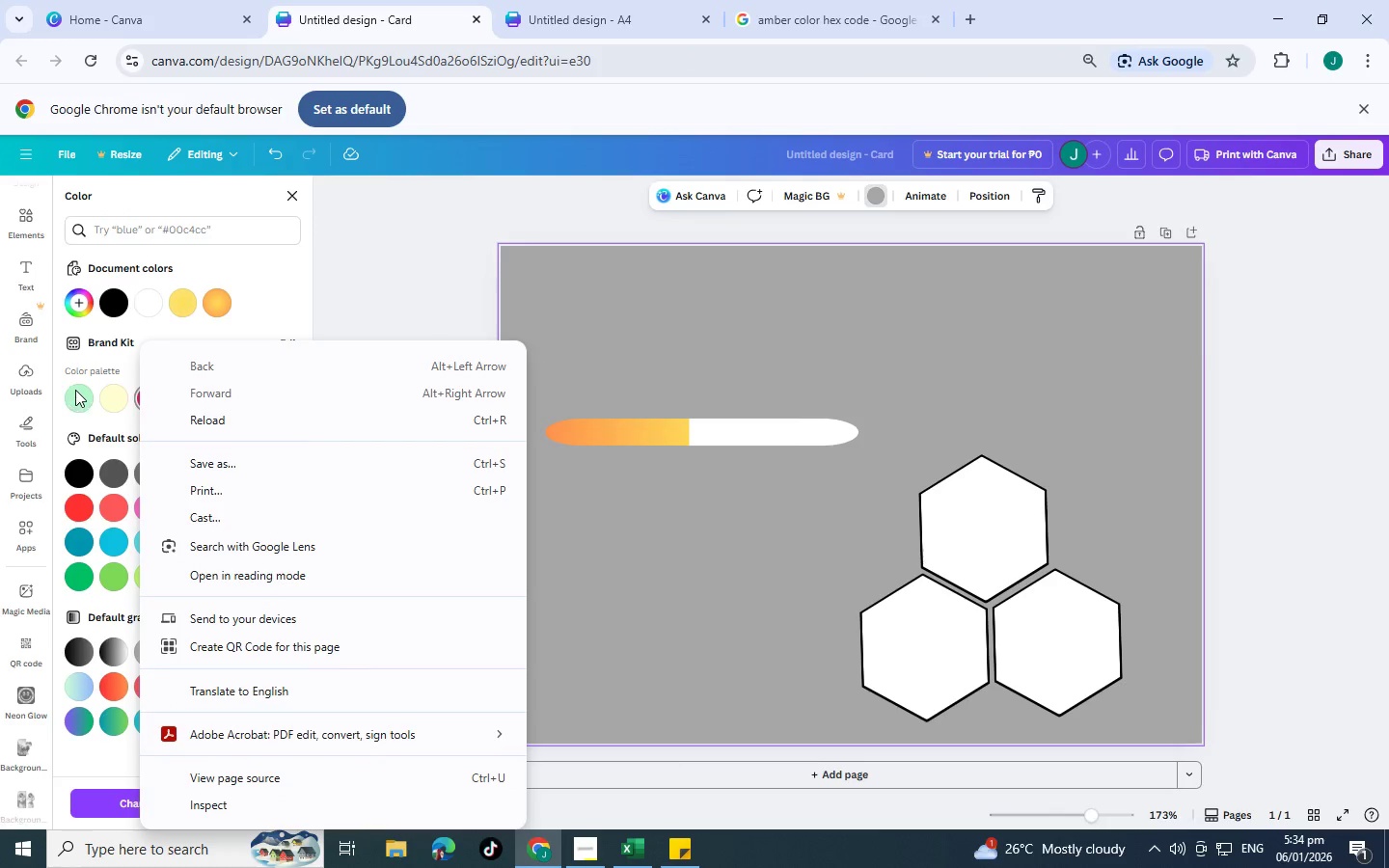 
left_click([106, 361])
 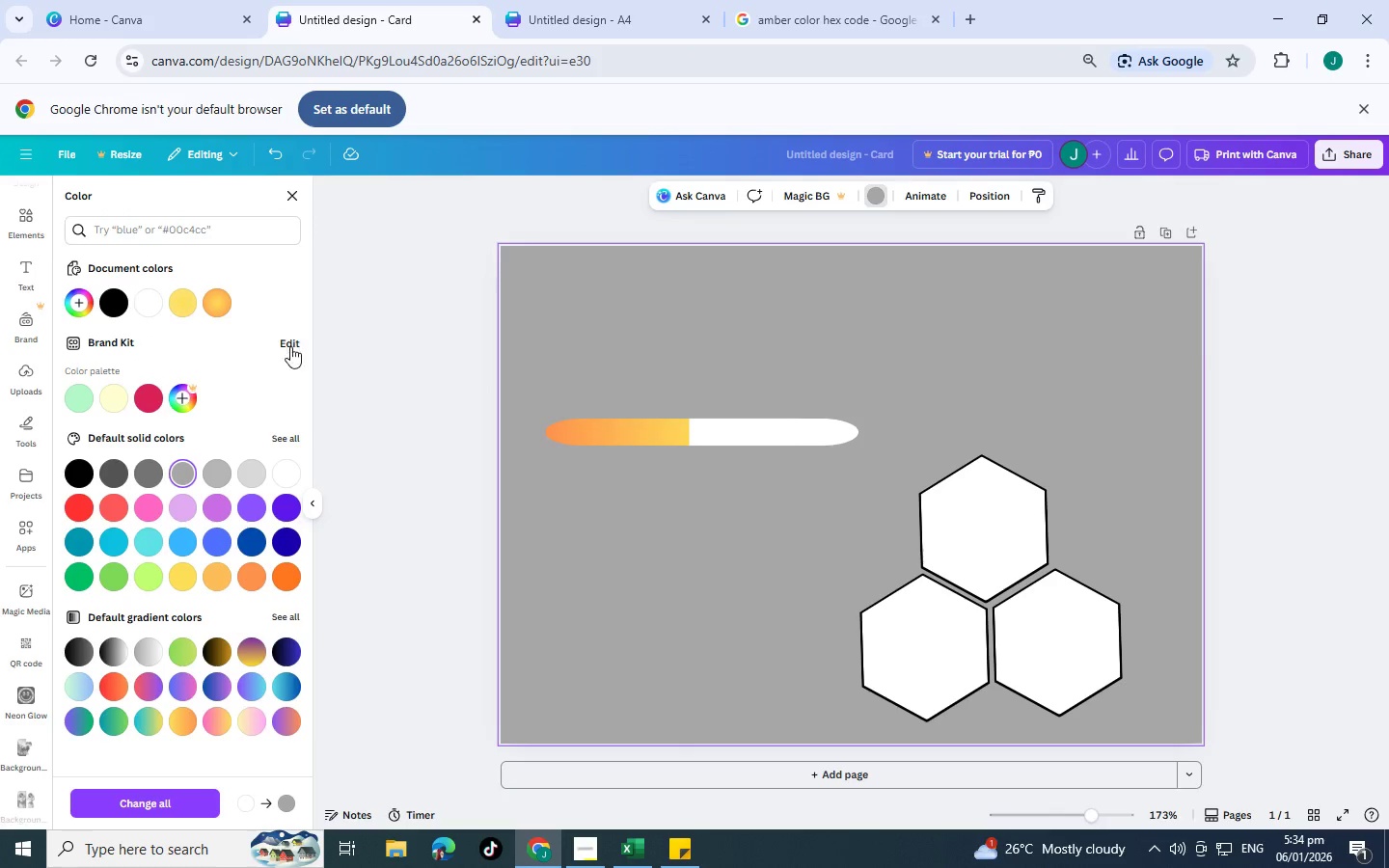 
left_click([290, 346])
 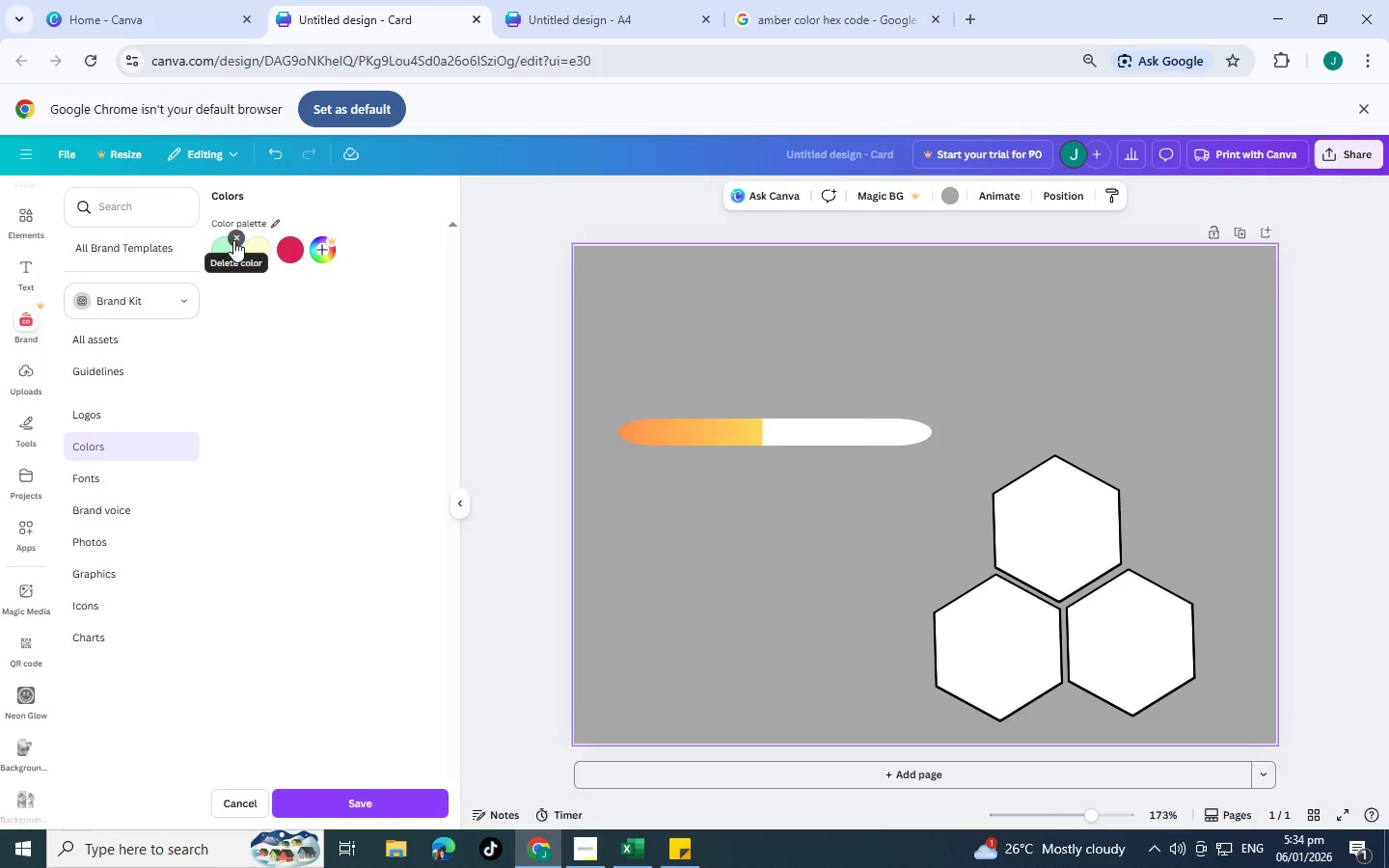 
double_click([233, 240])
 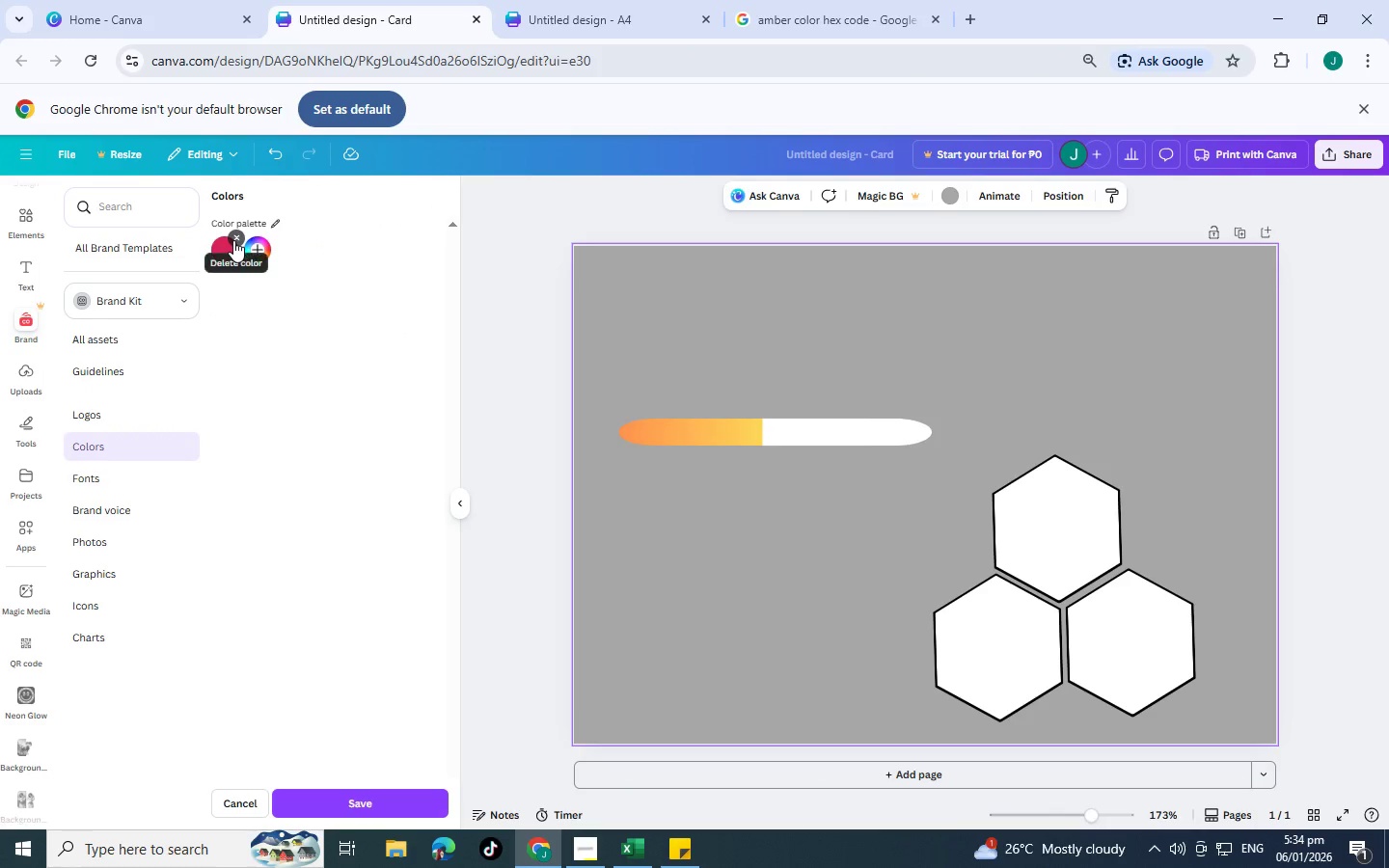 
left_click([233, 240])
 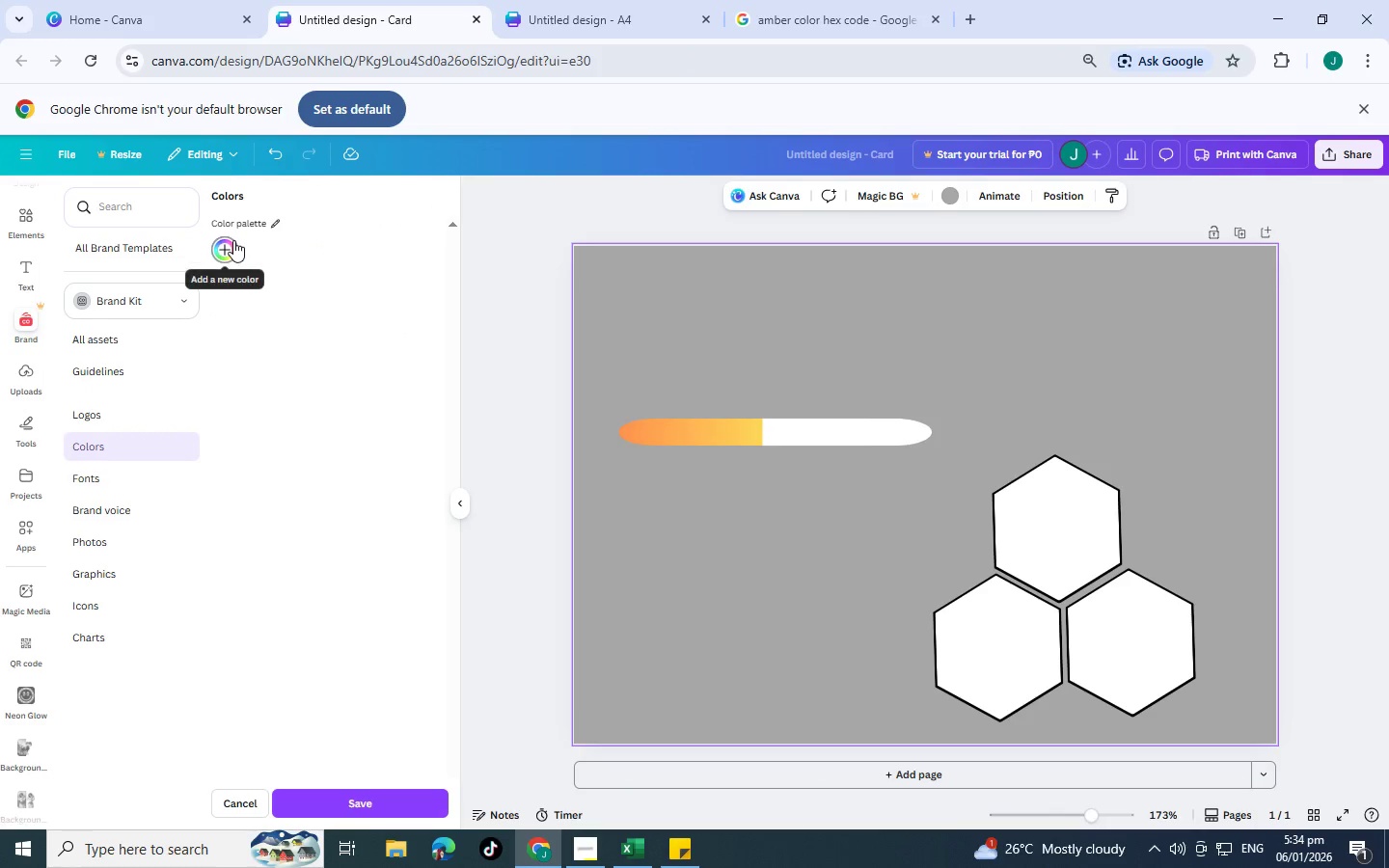 
left_click([233, 240])
 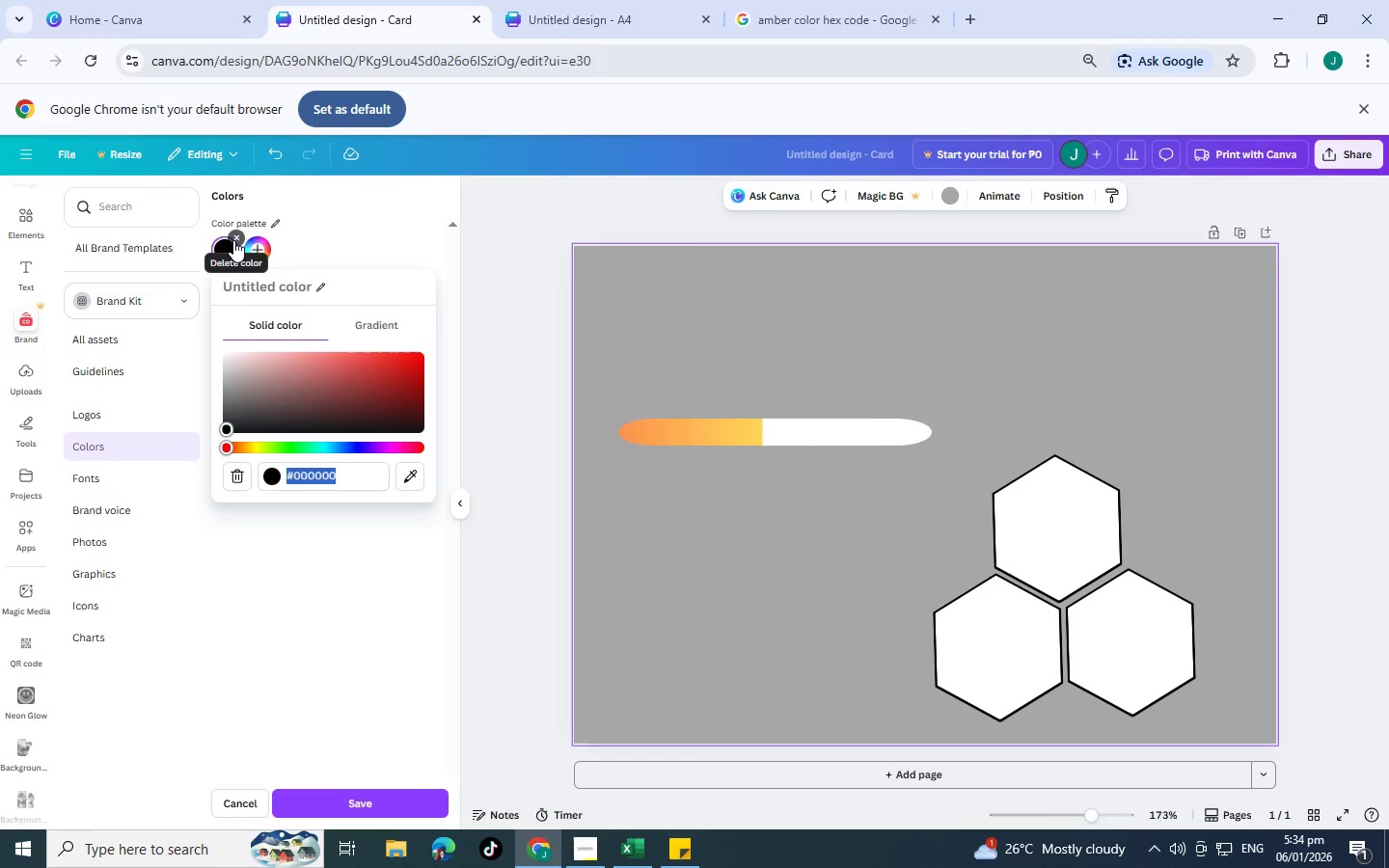 
type(F2a9-00)
 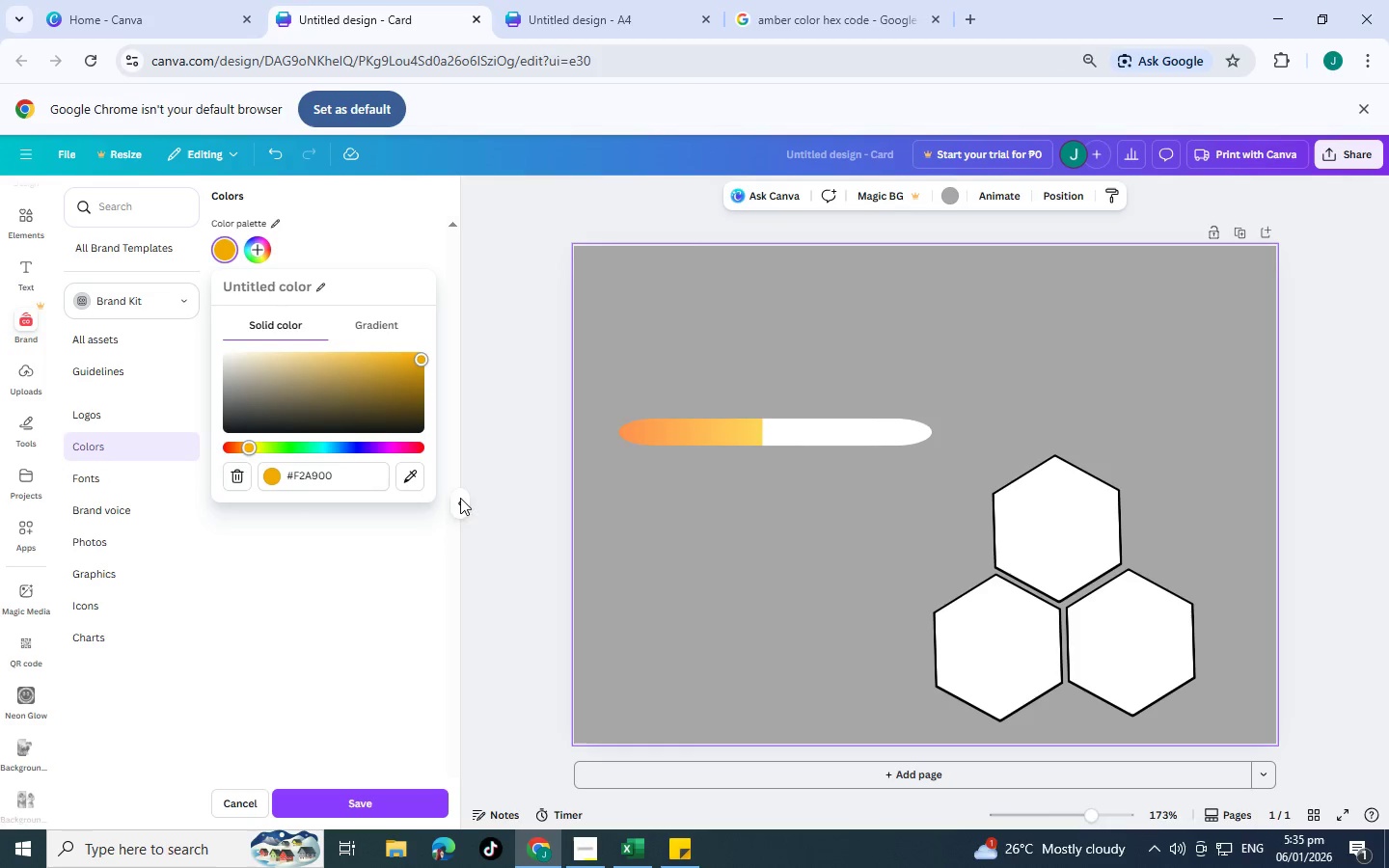 
key(Backspace)
key(Backspace)
type(00)
 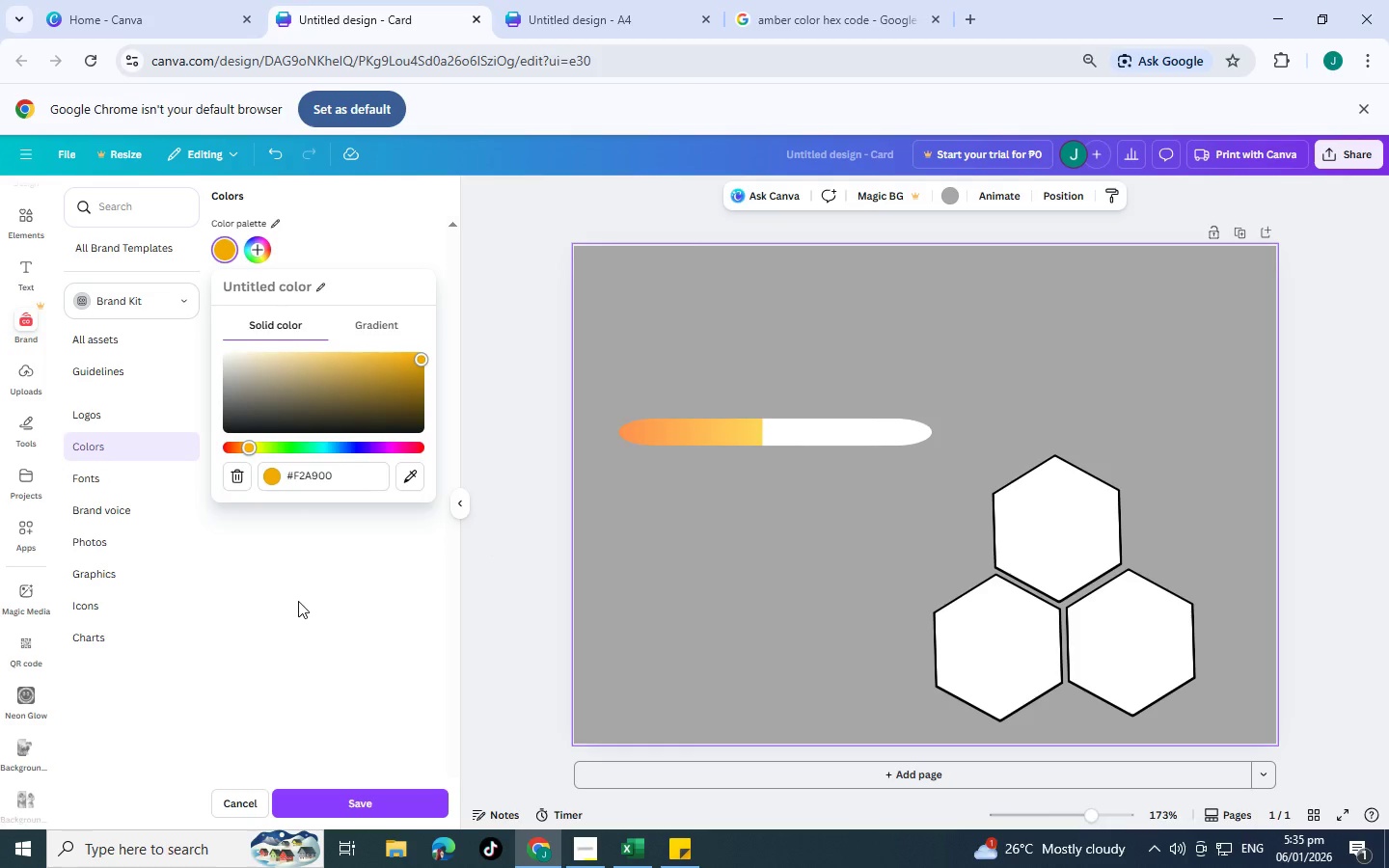 
left_click([298, 601])
 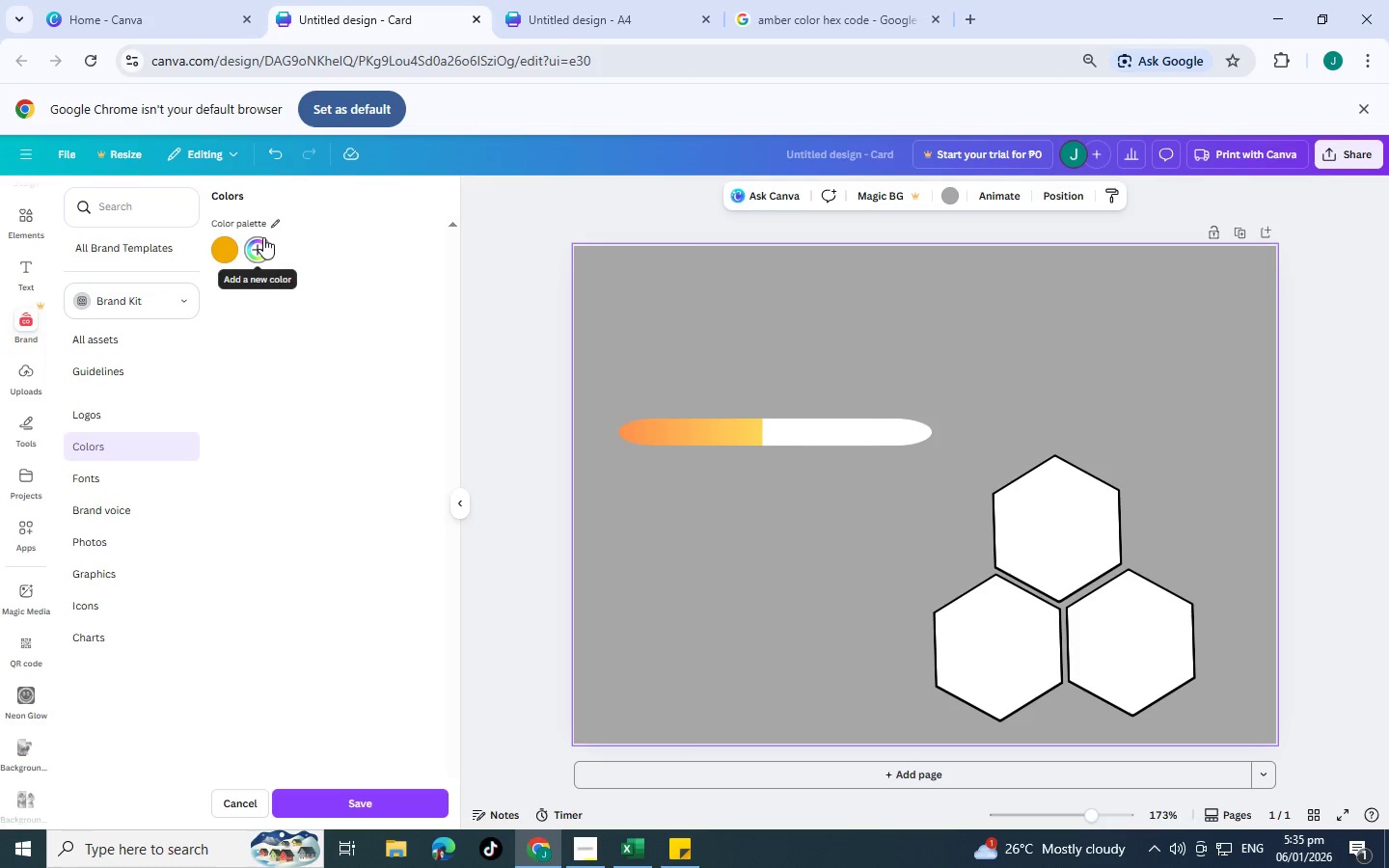 
left_click([249, 259])
 